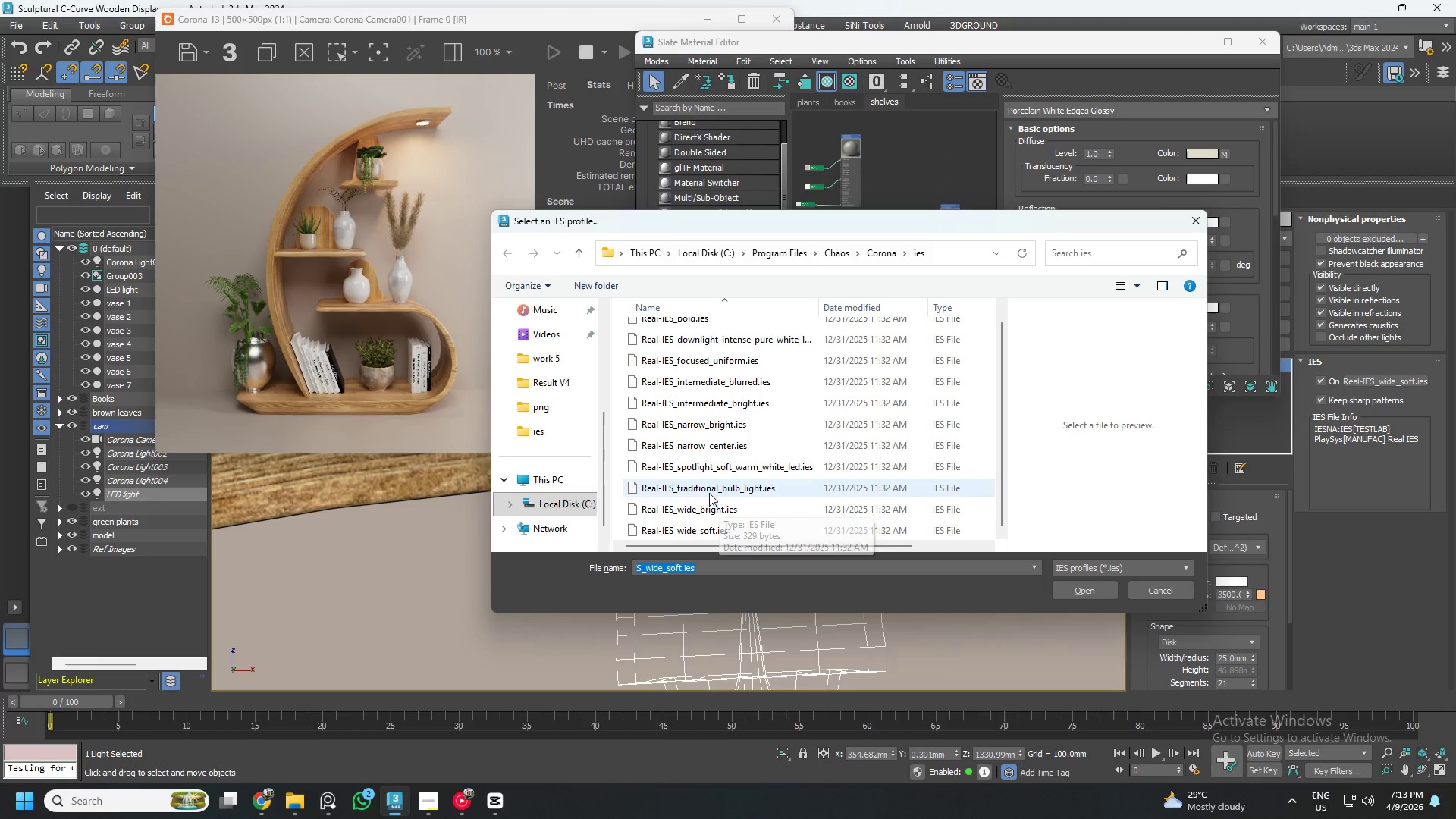 
left_click([709, 488])
 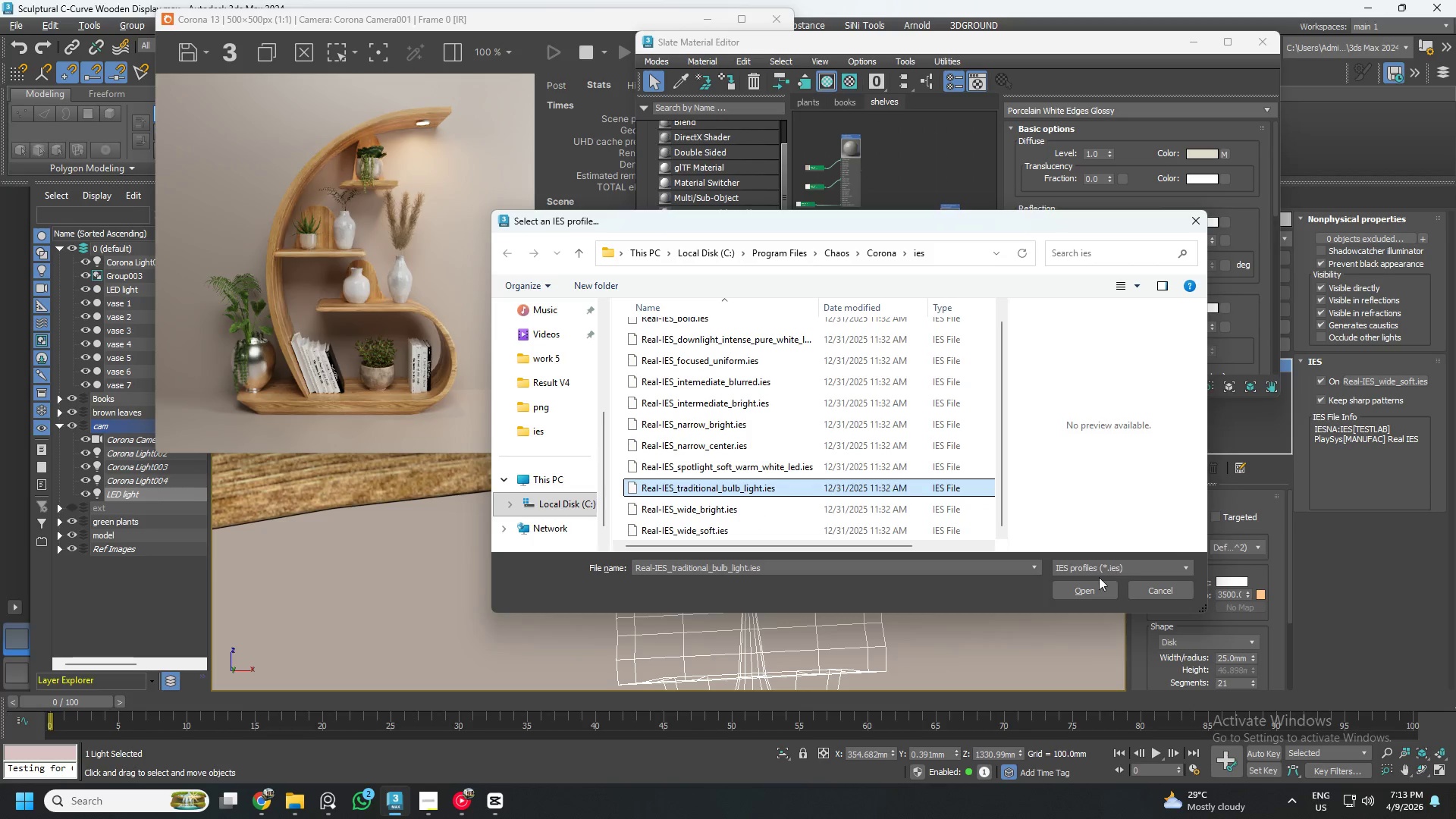 
left_click([1087, 588])
 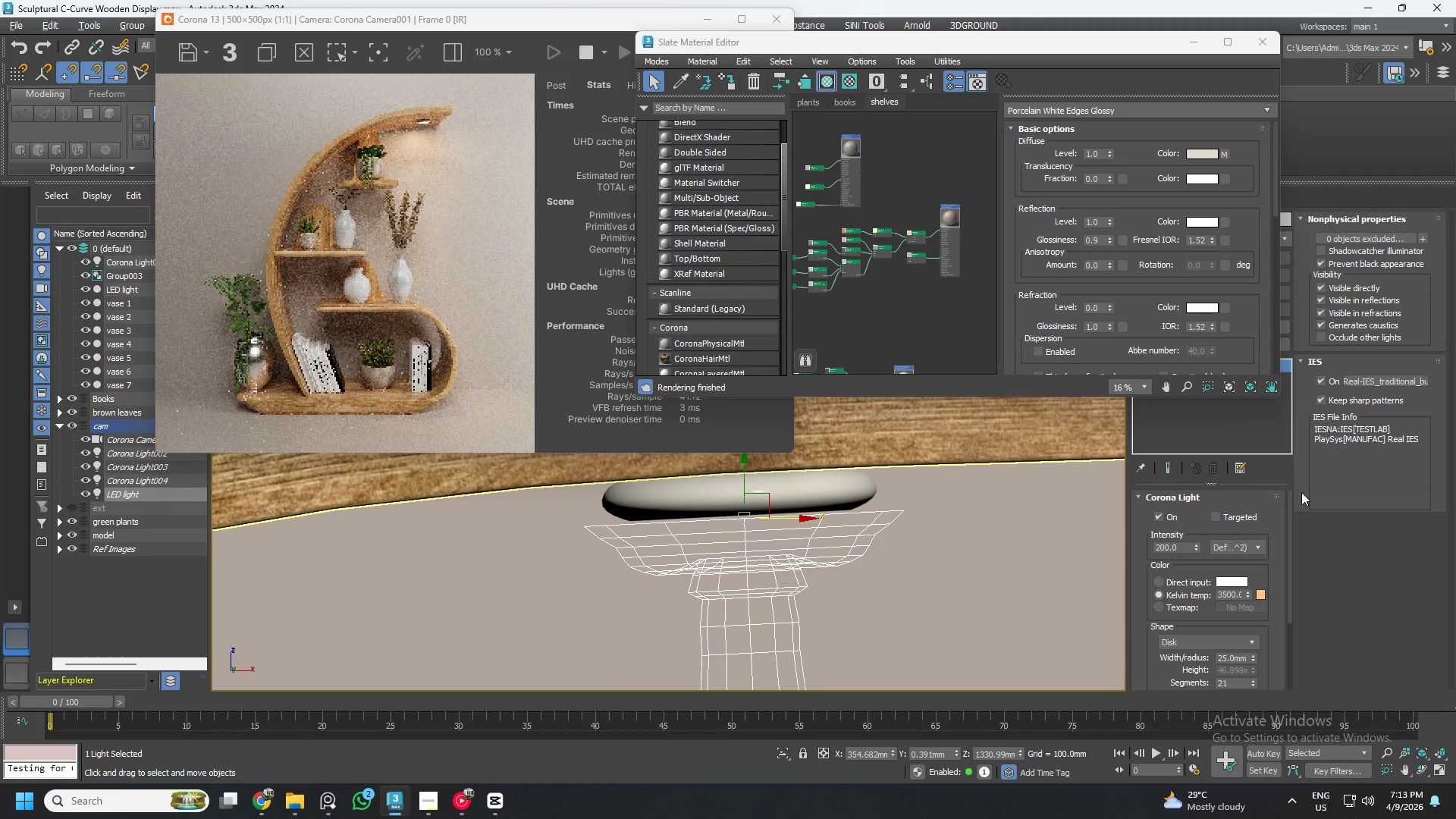 
left_click([1375, 381])
 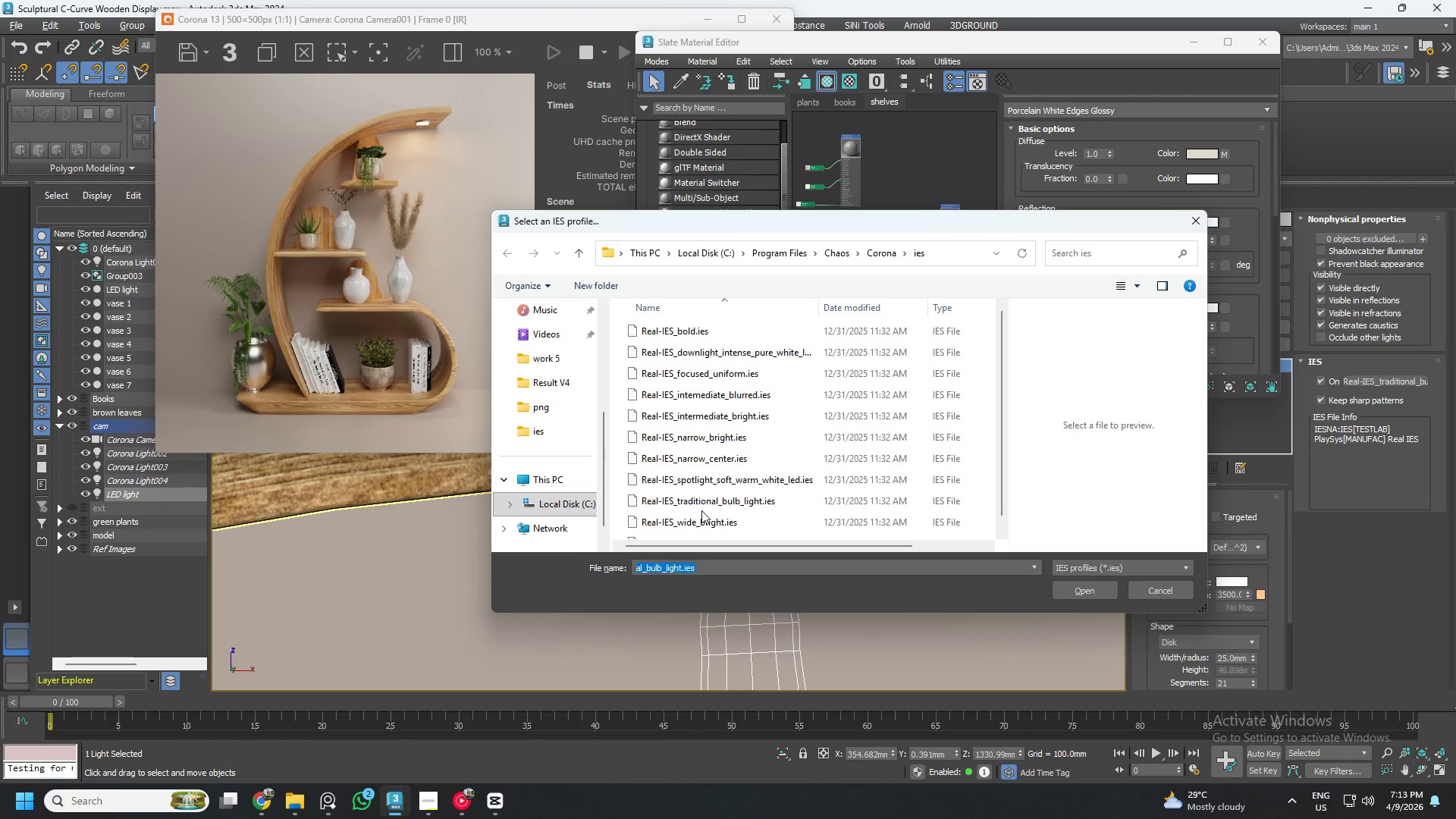 
left_click([713, 480])
 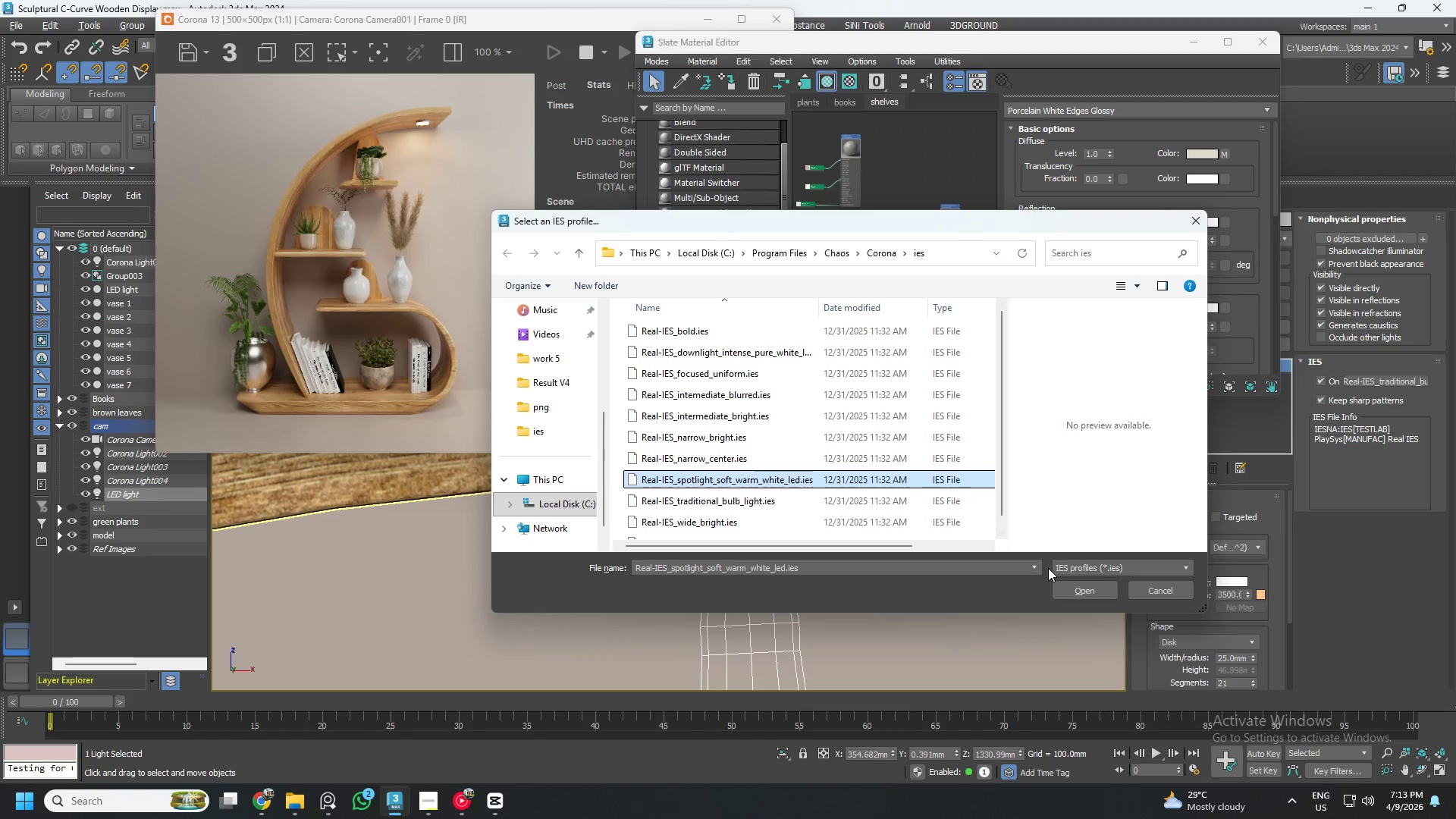 
left_click([1068, 586])
 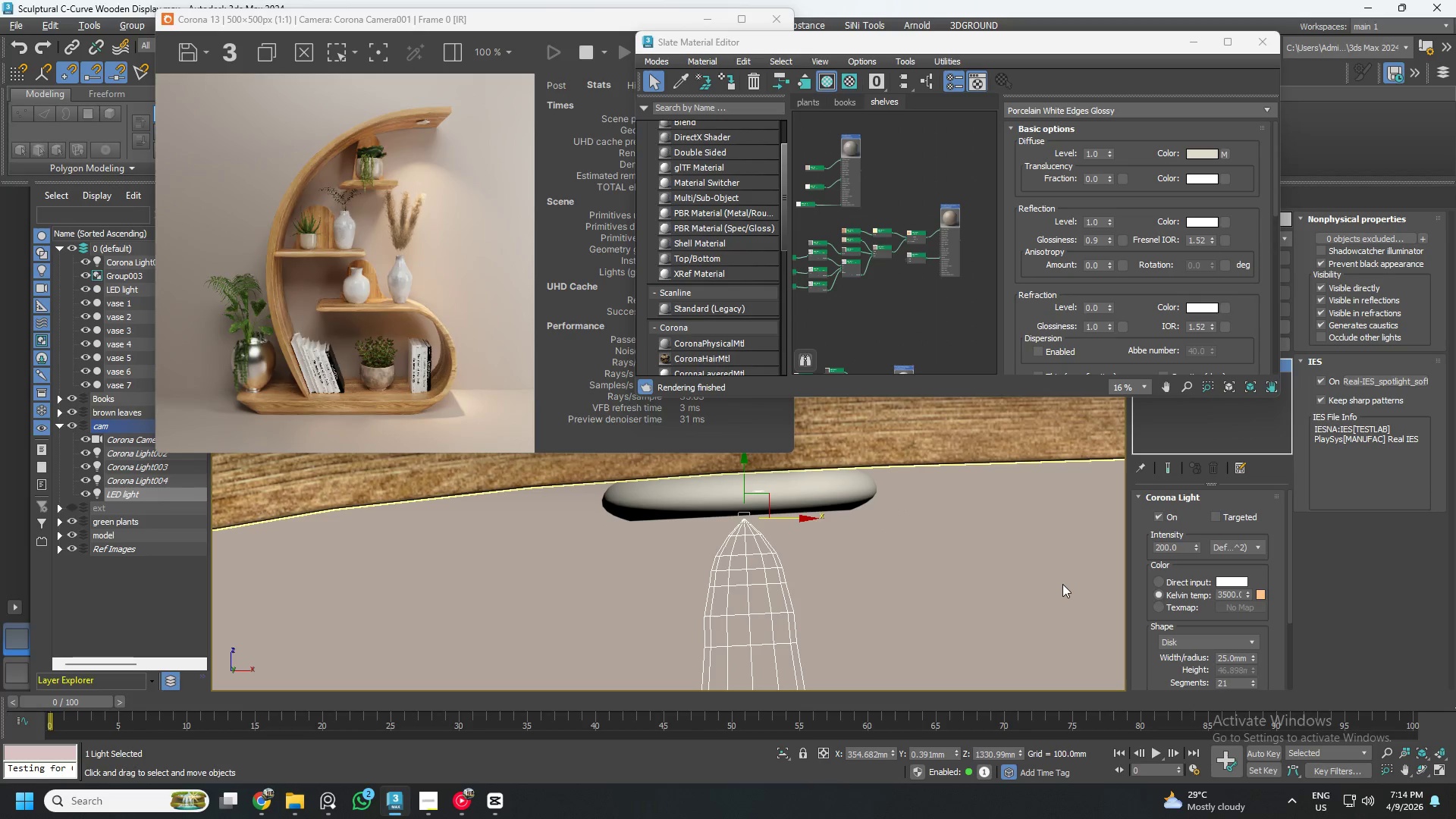 
wait(5.33)
 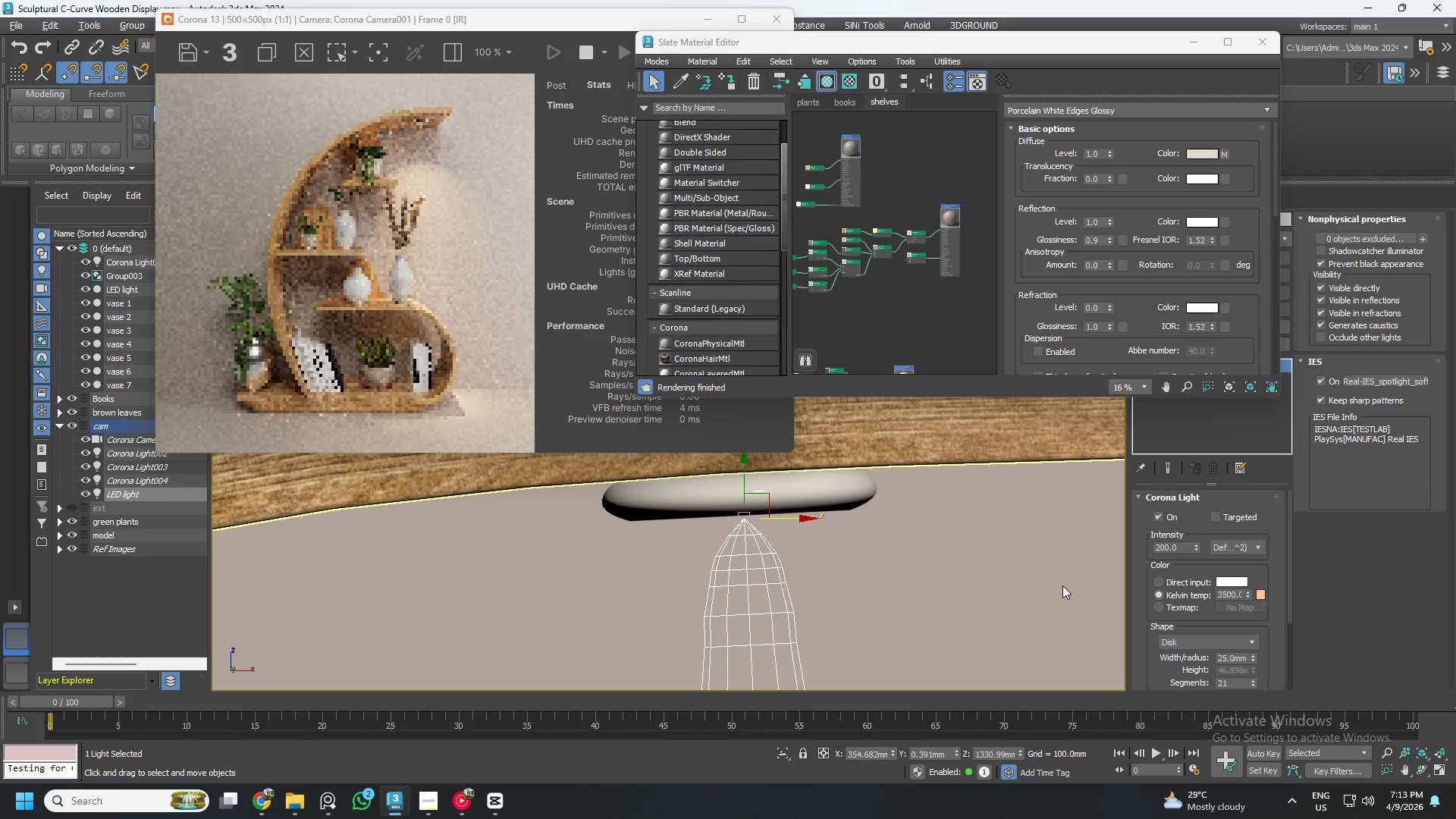 
left_click([1361, 378])
 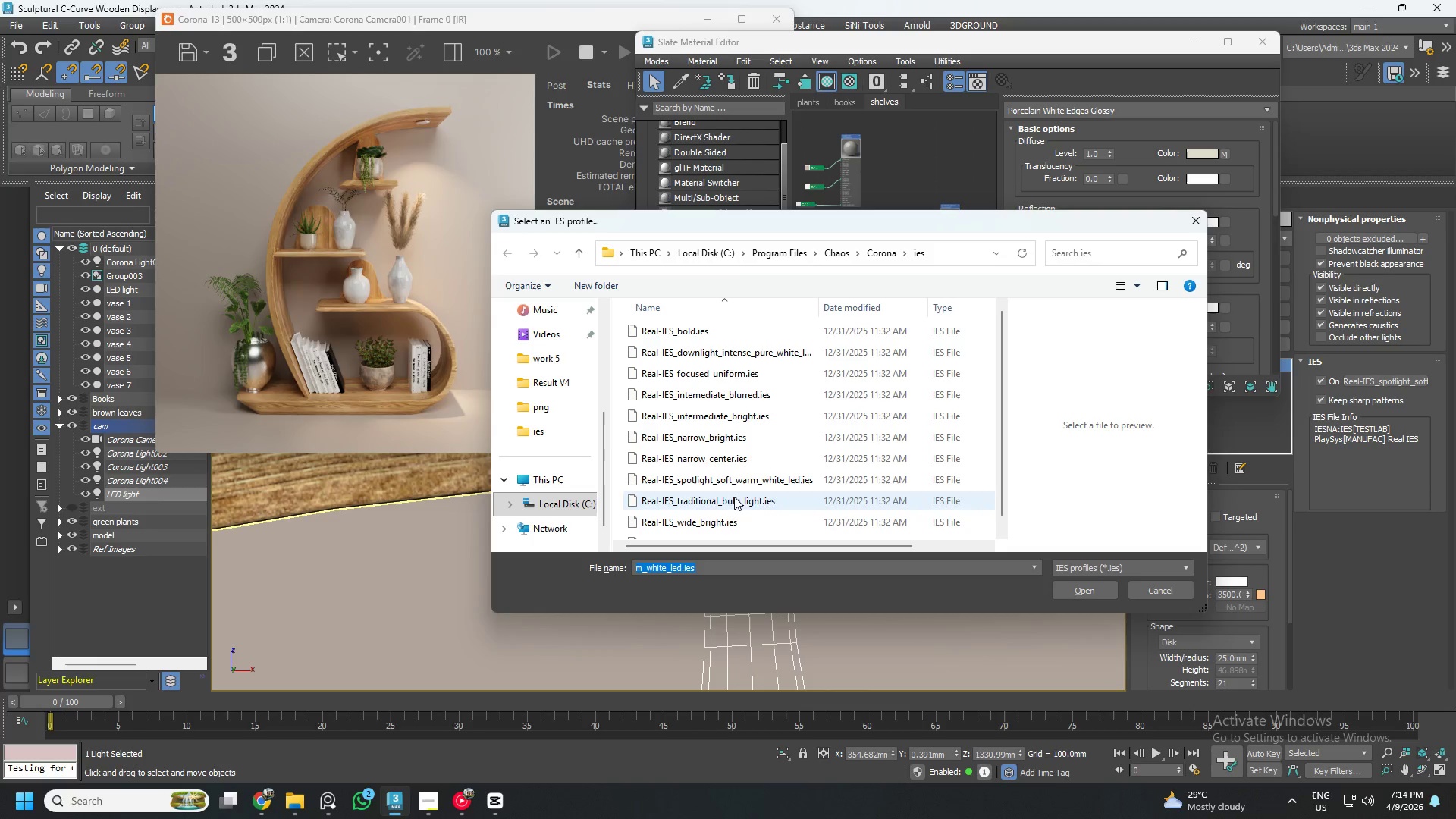 
left_click([738, 459])
 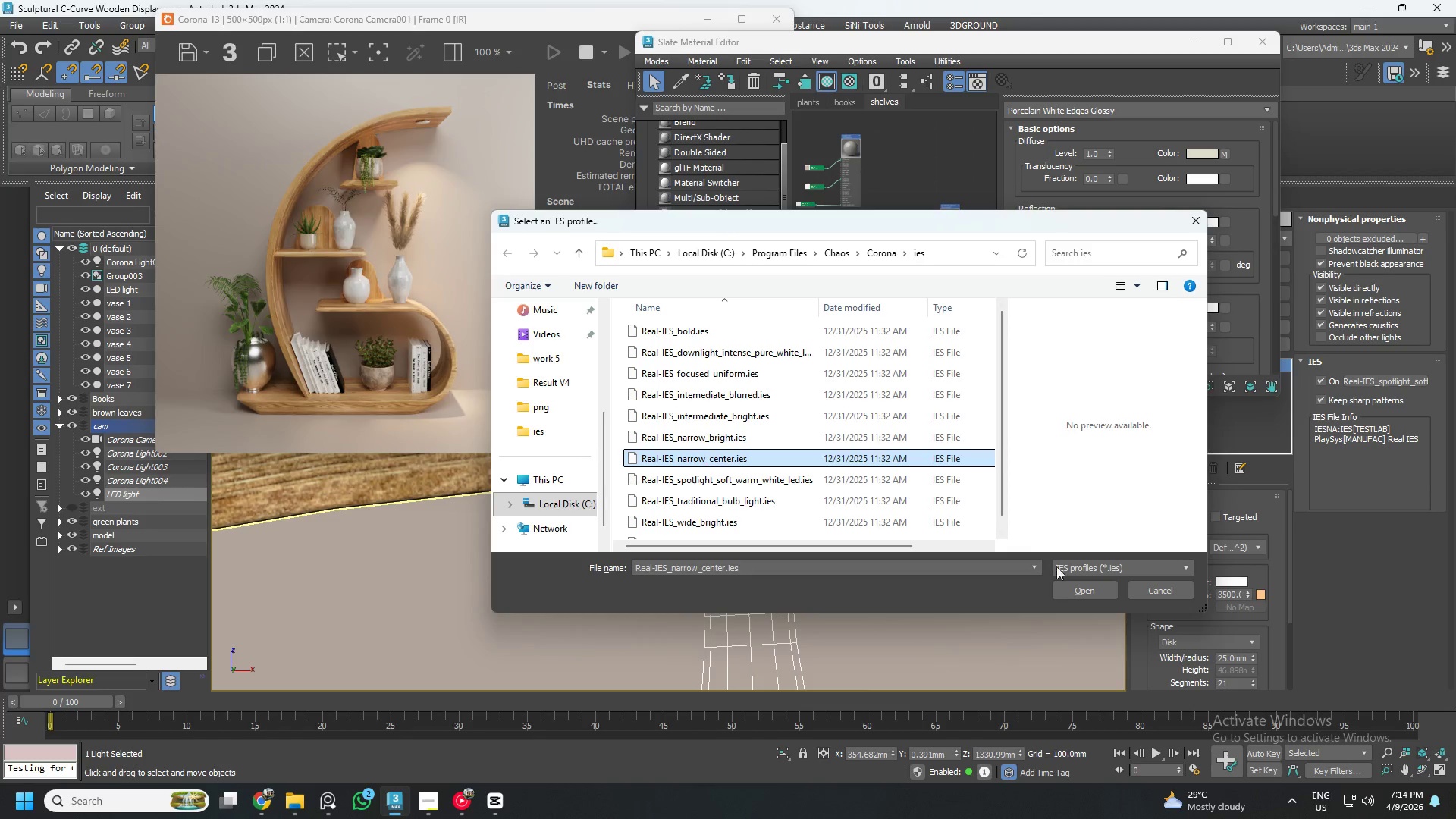 
left_click([1072, 582])
 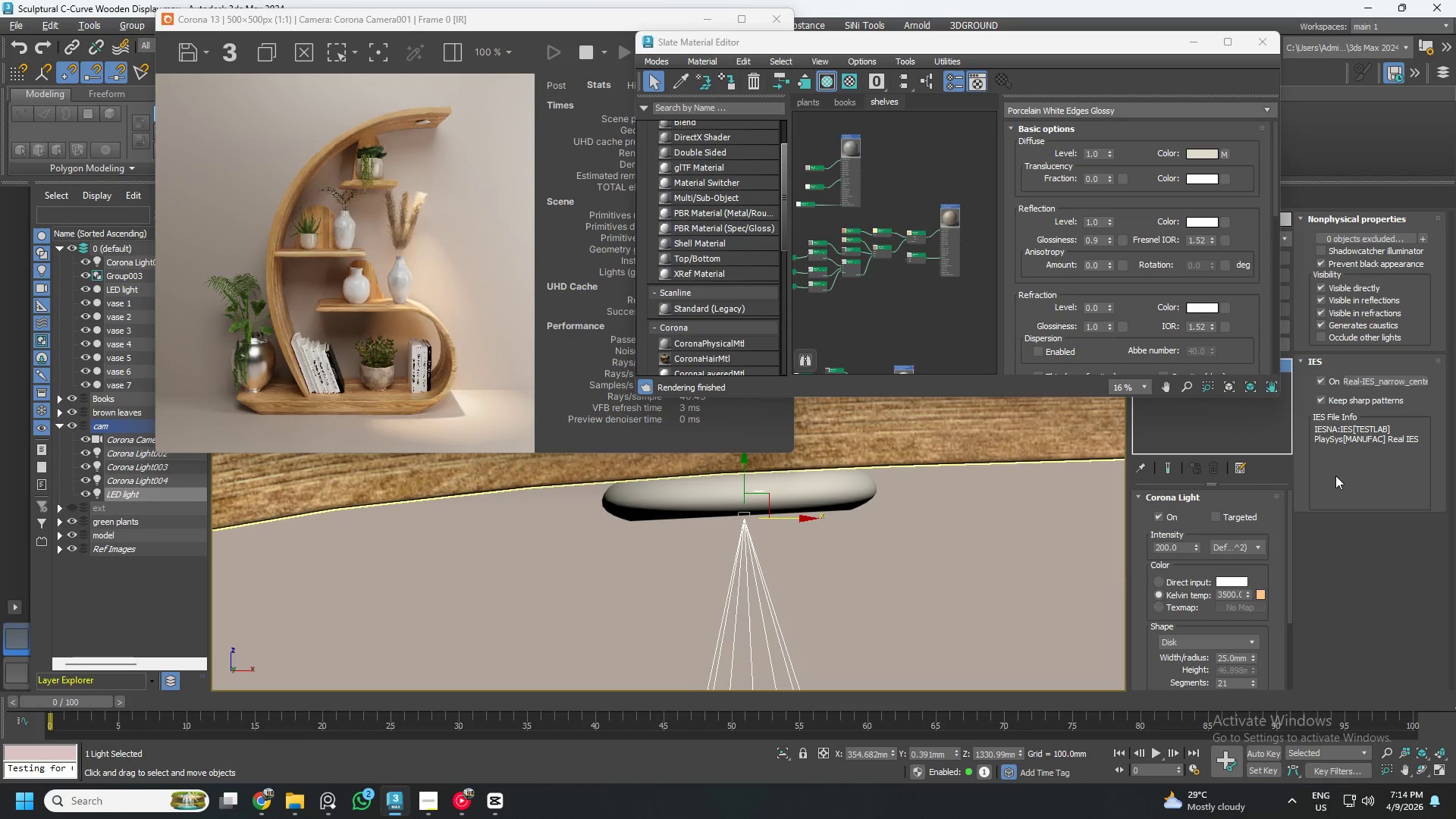 
left_click([1376, 381])
 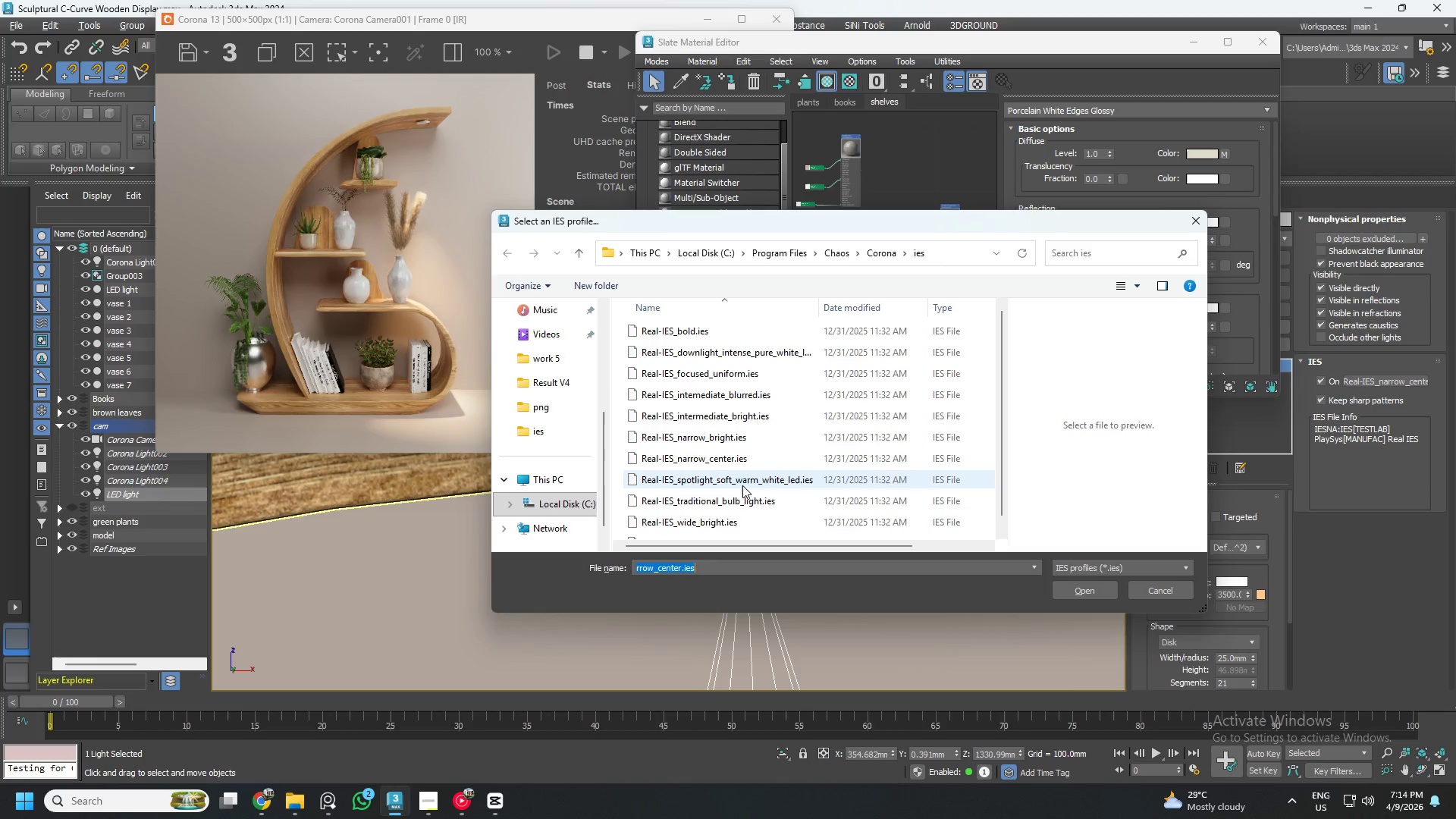 
left_click([739, 435])
 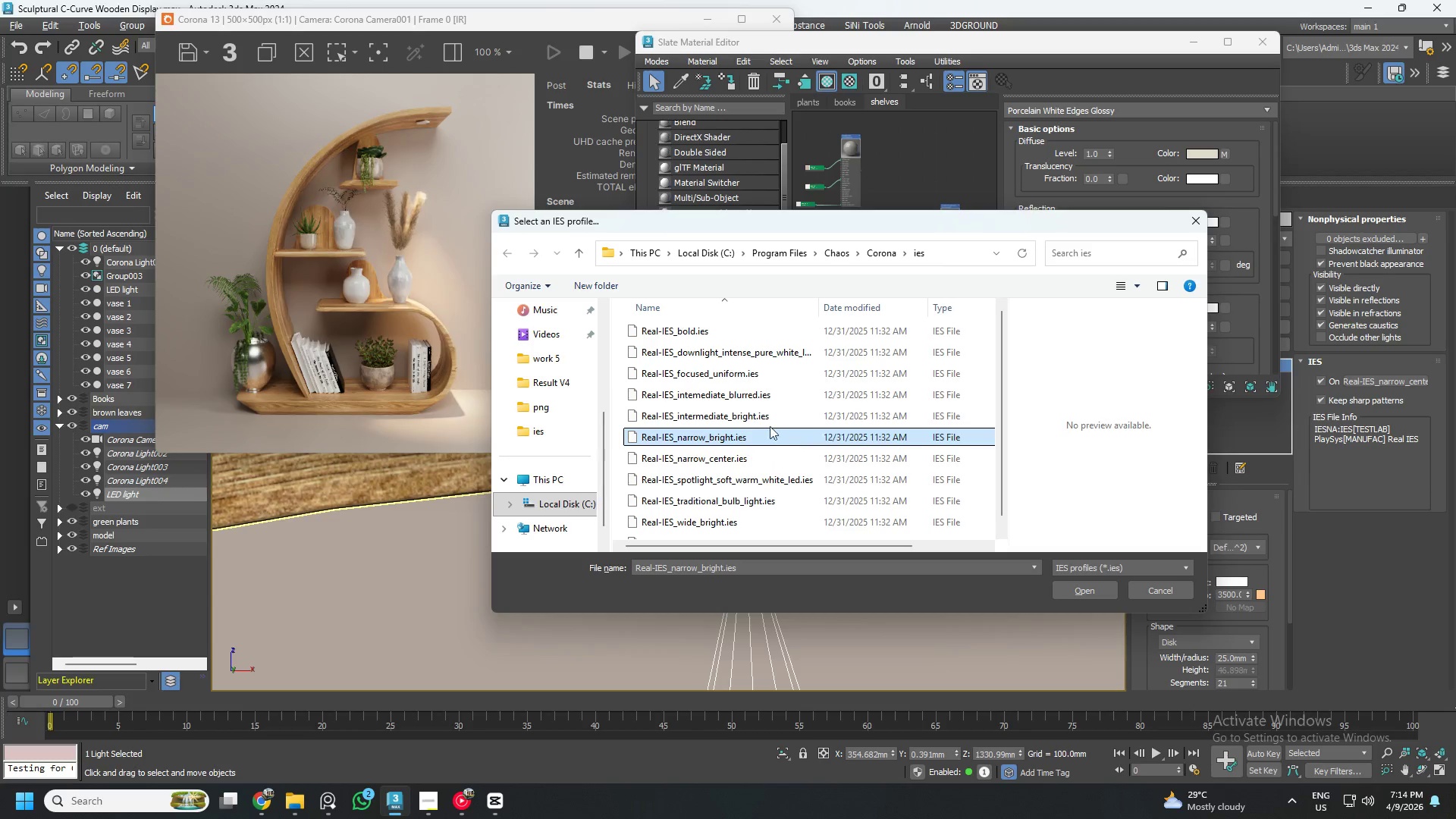 
left_click([743, 416])
 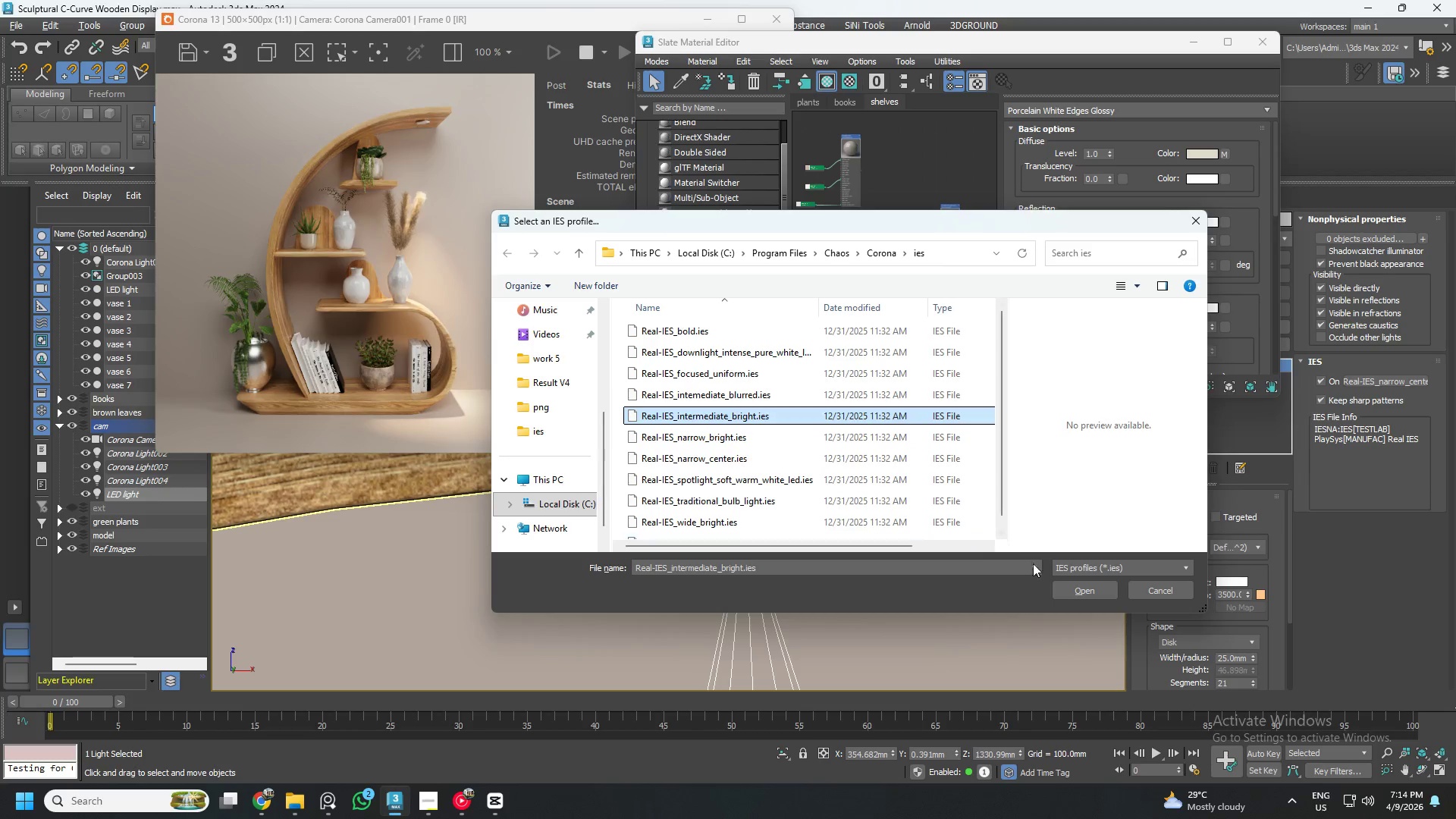 
left_click([1064, 585])
 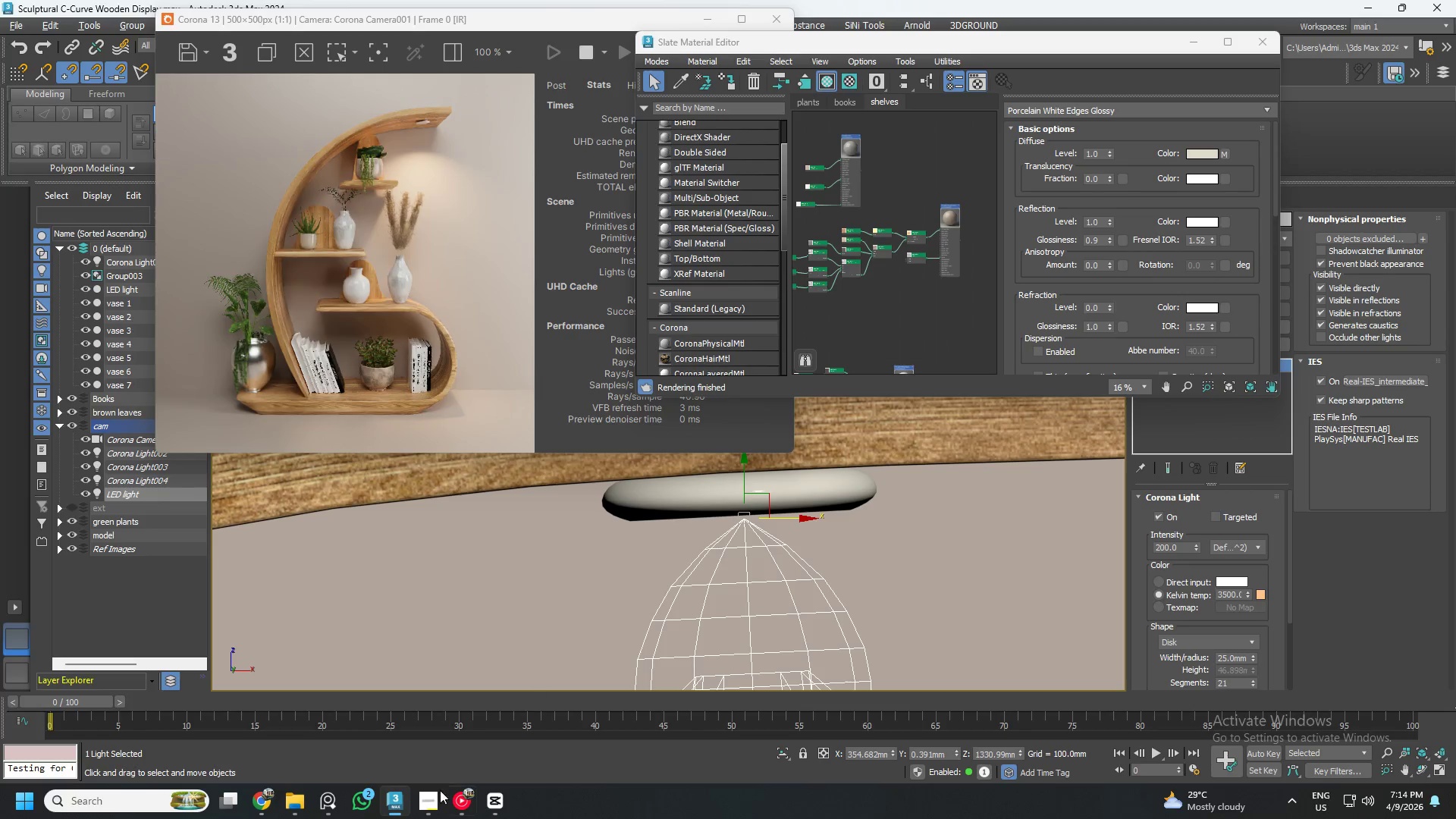 
left_click([327, 809])
 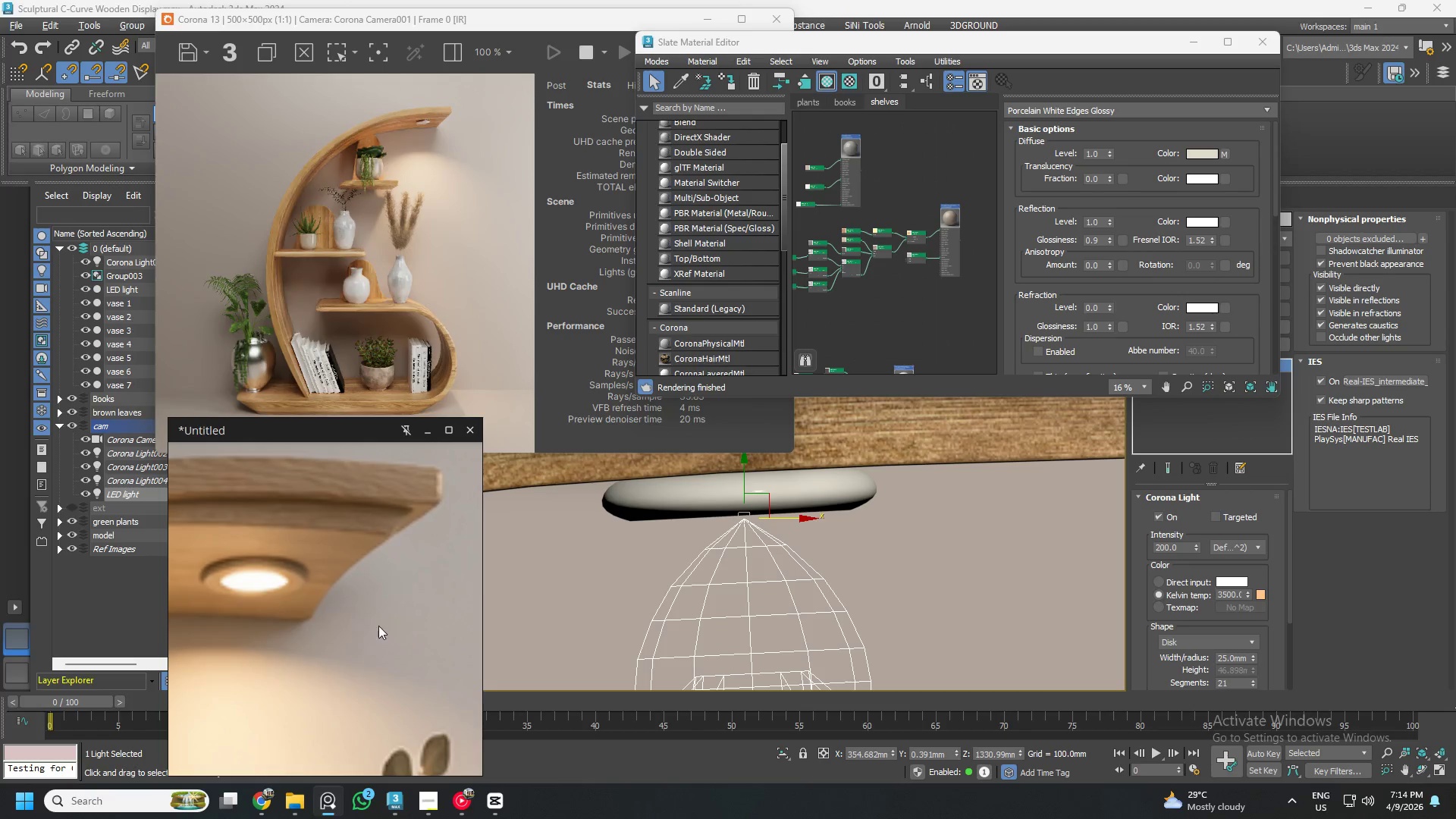 
scroll: coordinate [356, 618], scroll_direction: down, amount: 5.0
 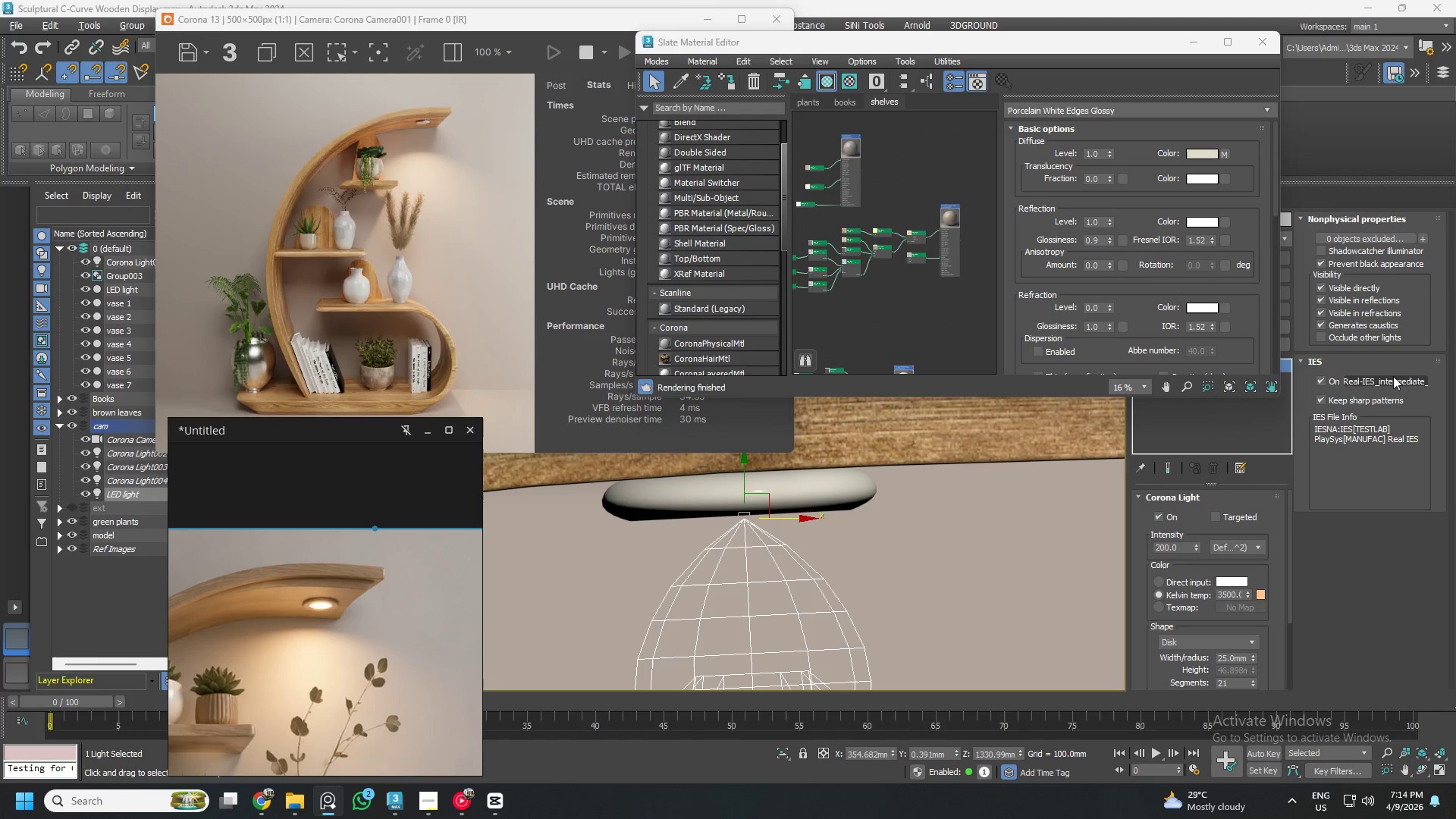 
left_click([1387, 376])
 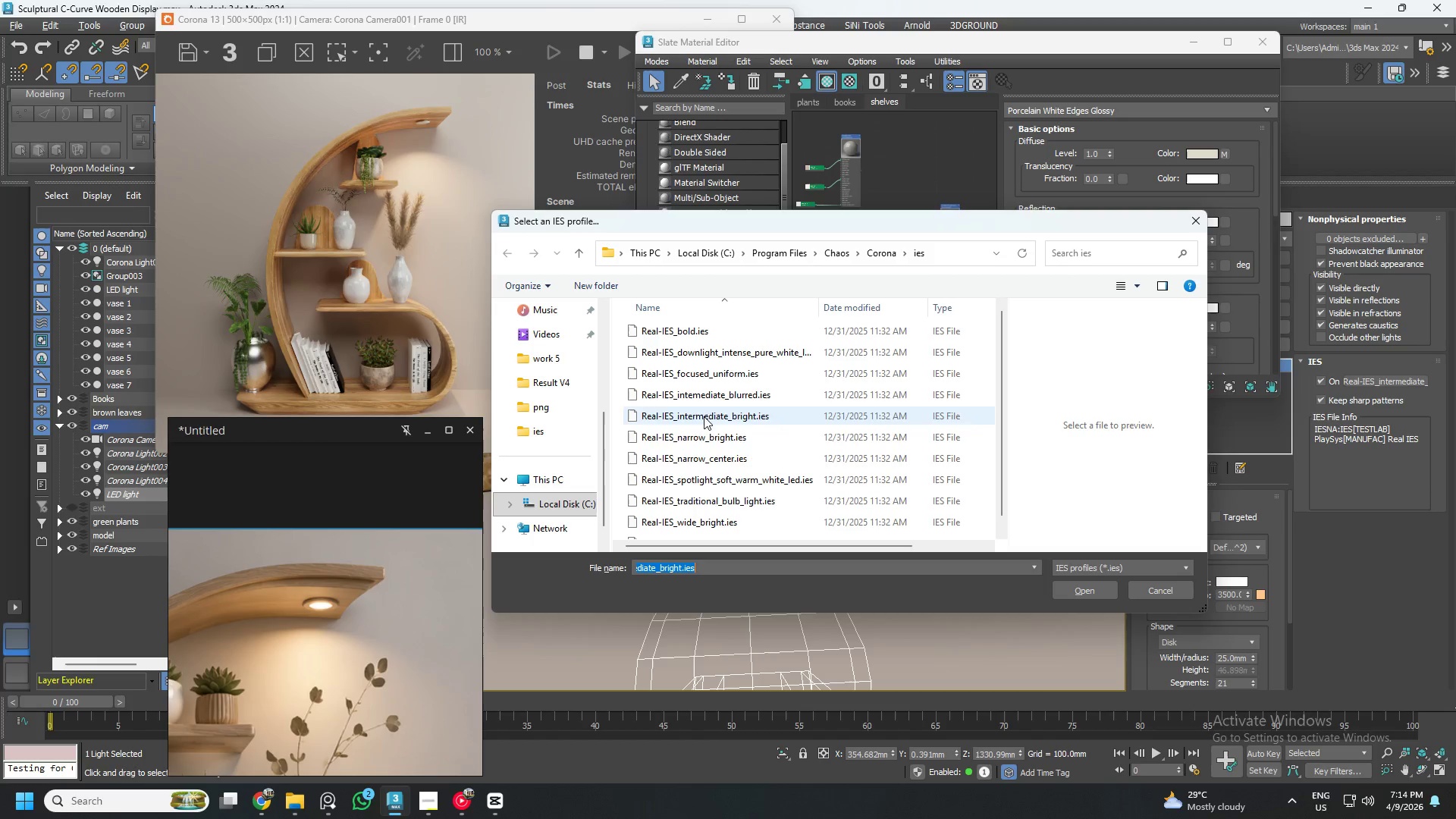 
left_click([700, 395])
 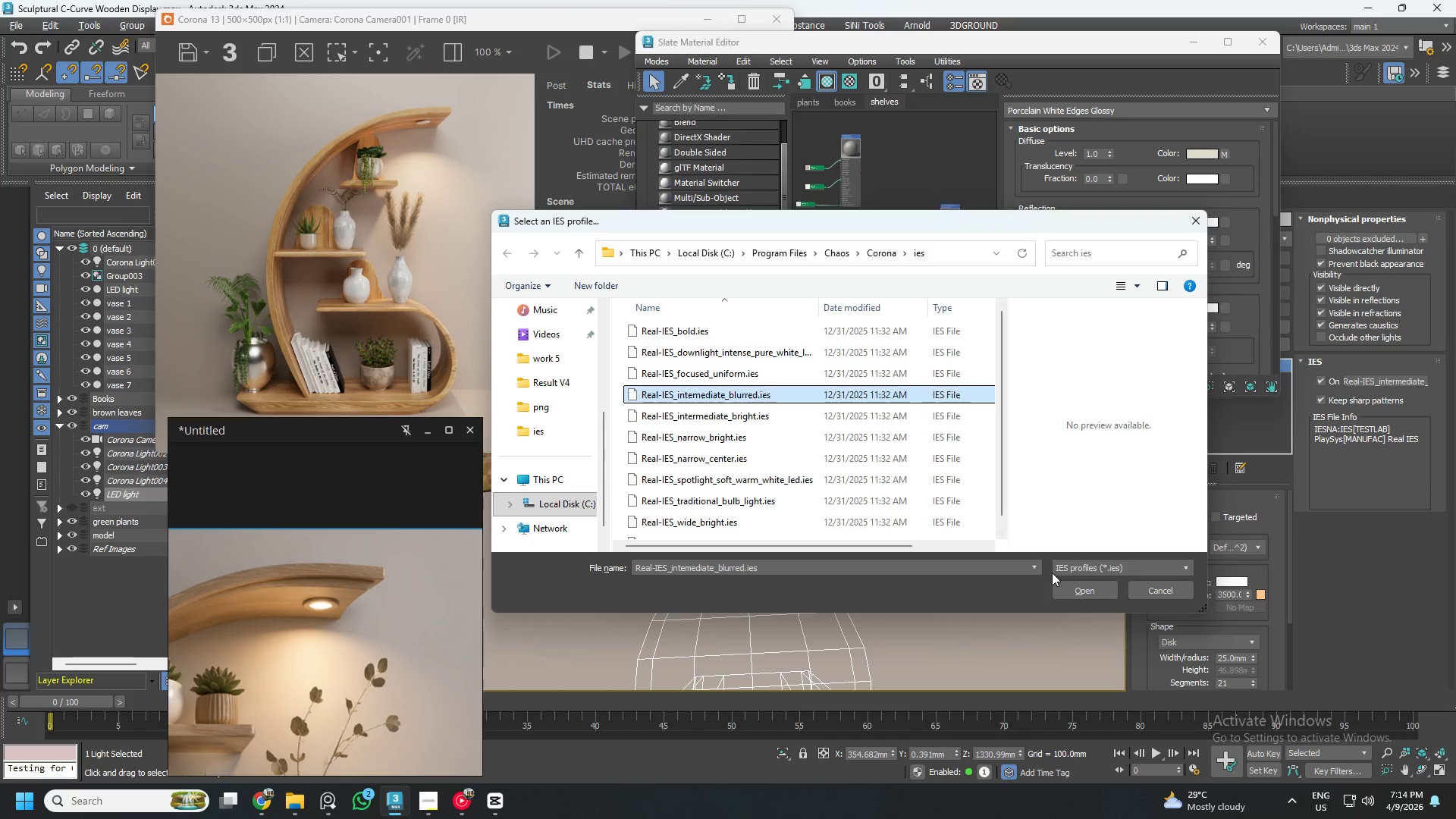 
left_click([1069, 587])
 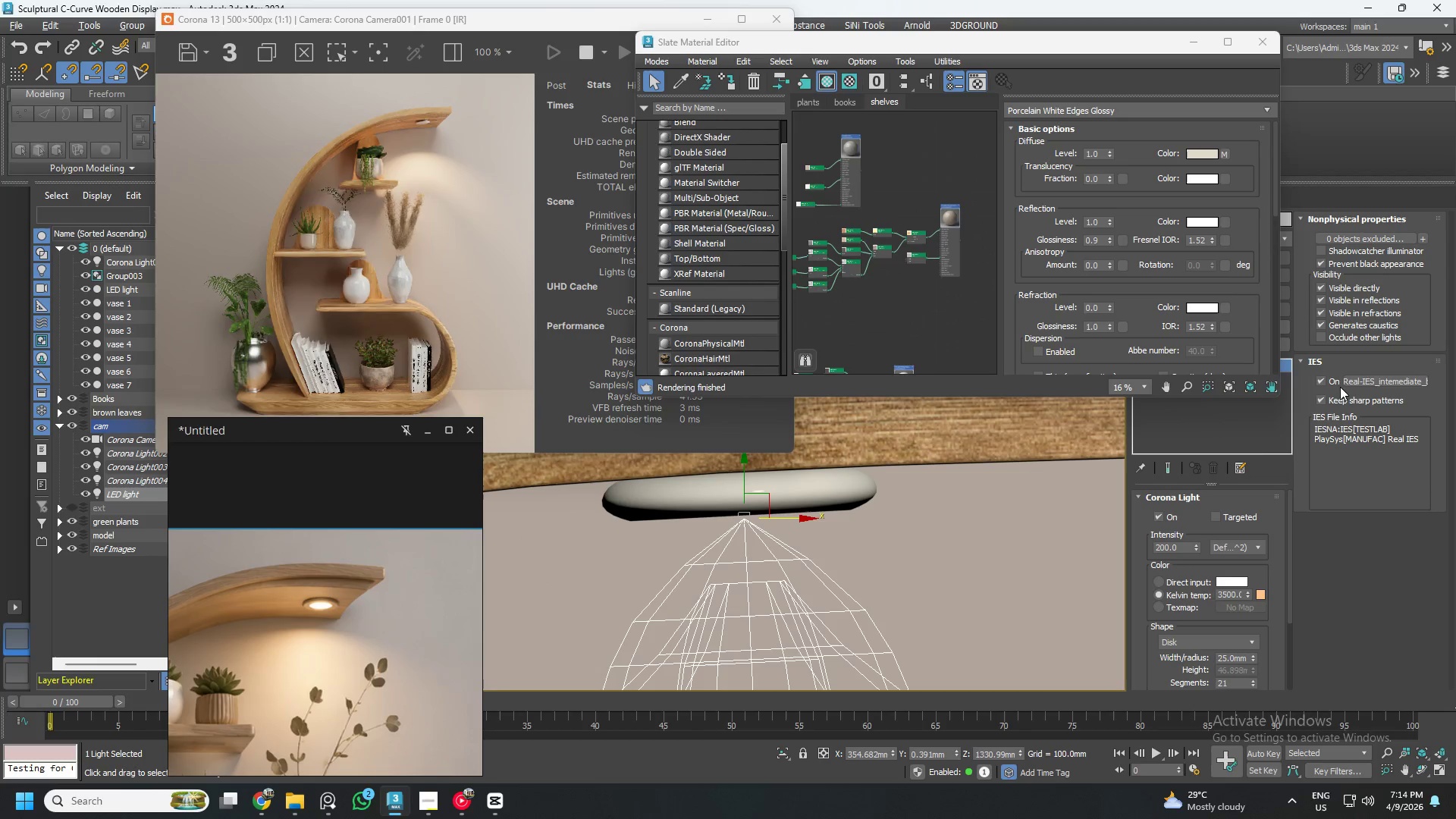 
left_click([1373, 379])
 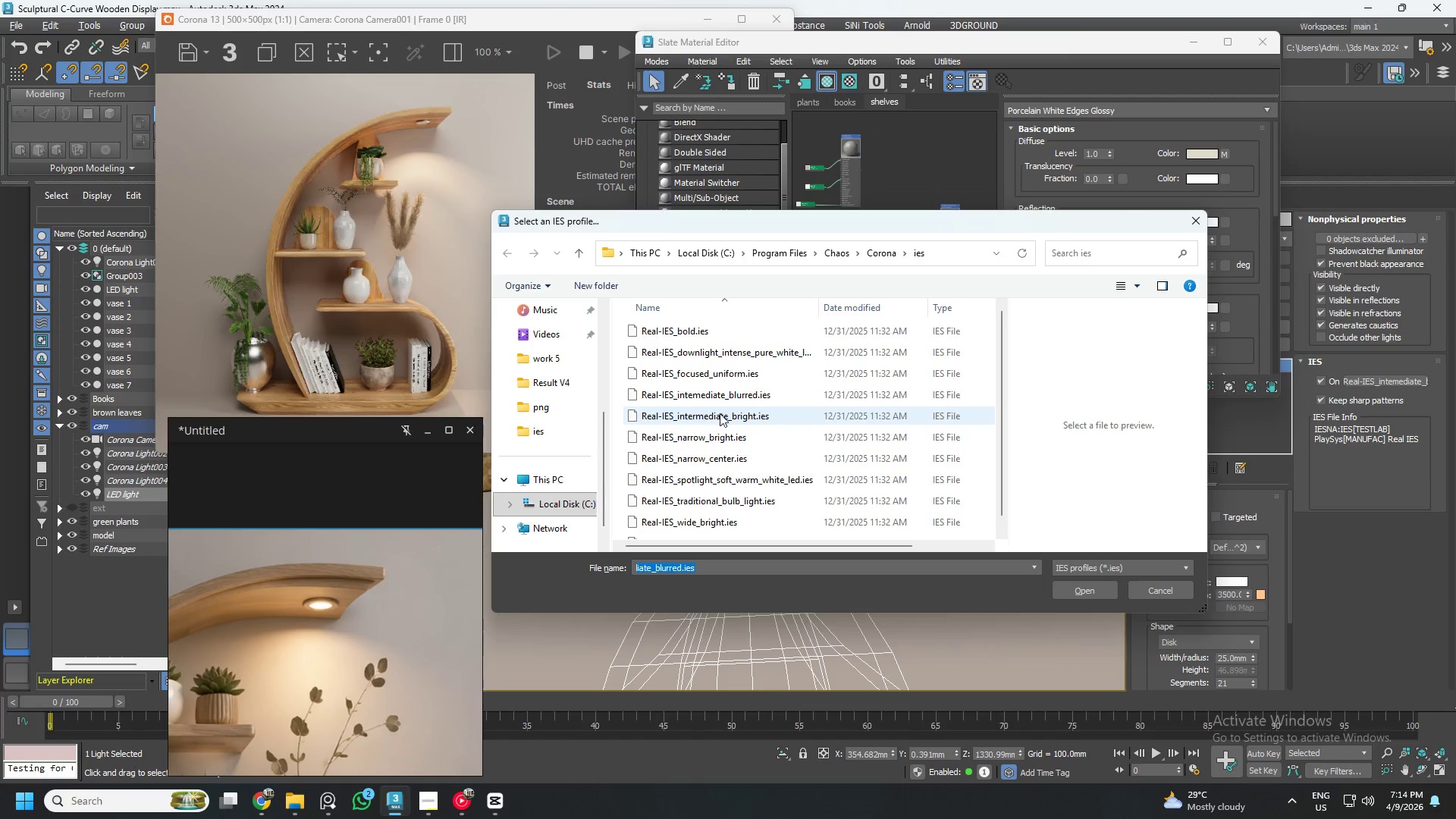 
left_click([733, 375])
 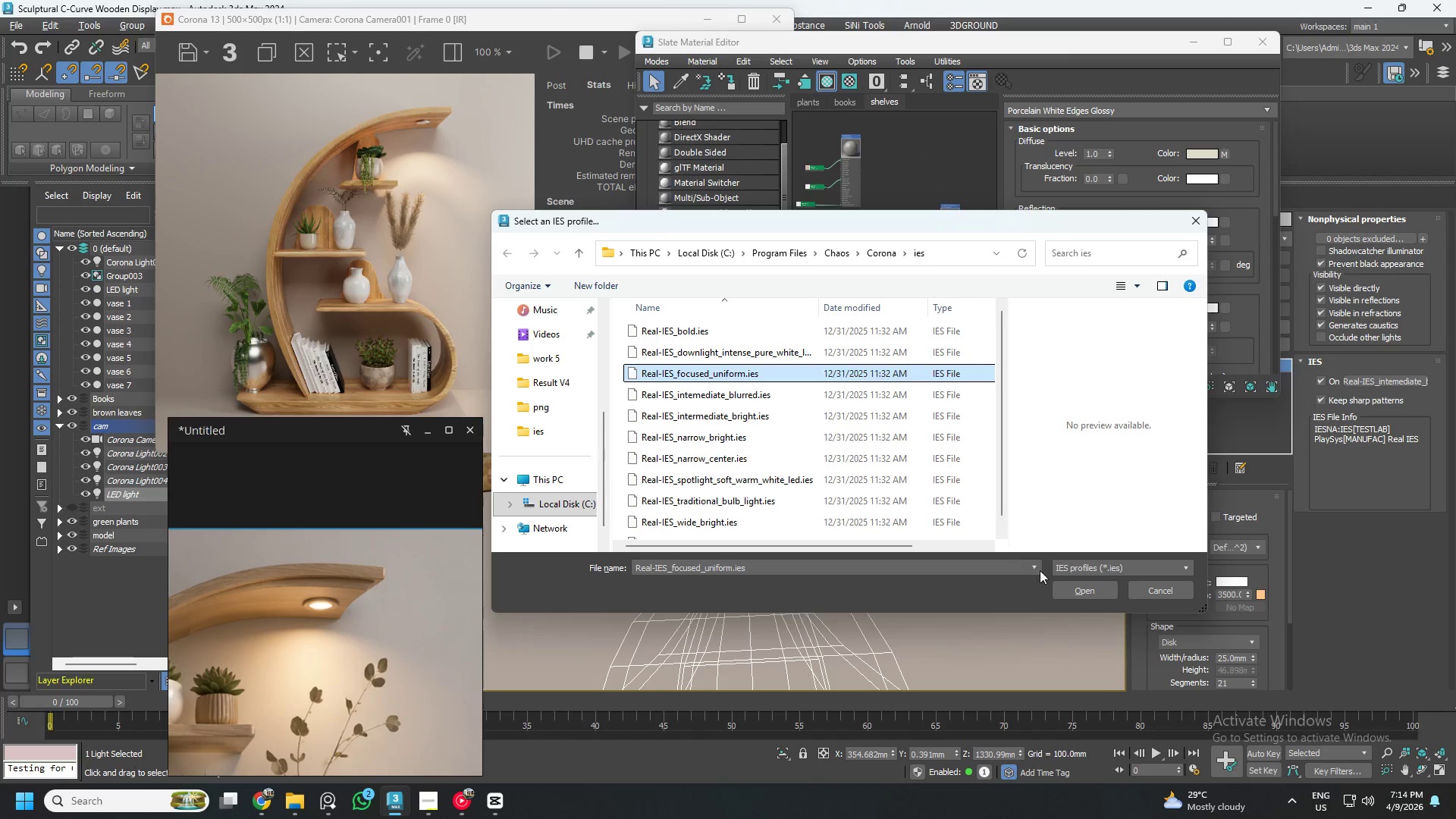 
left_click([1084, 588])
 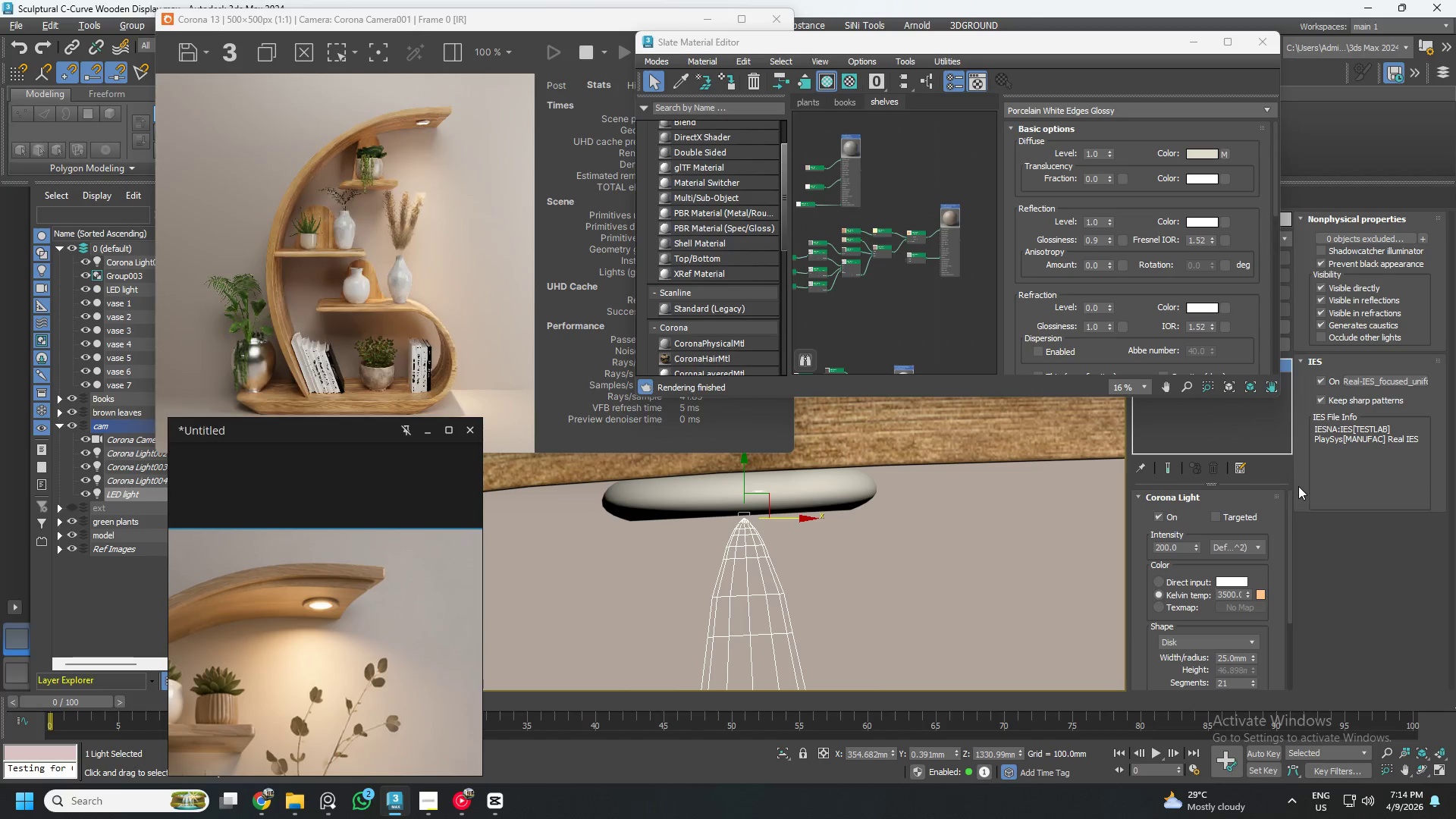 
left_click([1375, 377])
 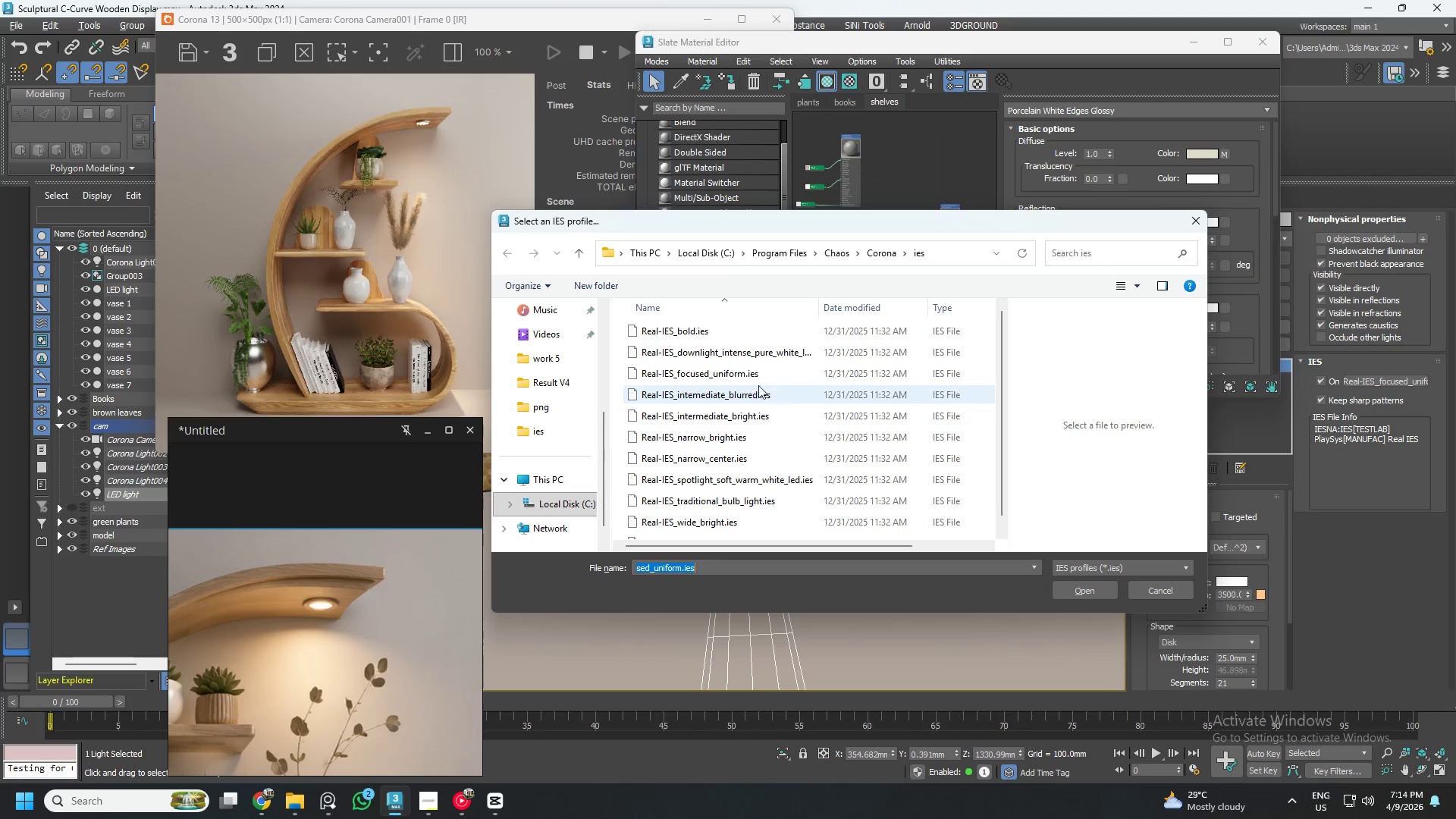 
left_click([716, 355])
 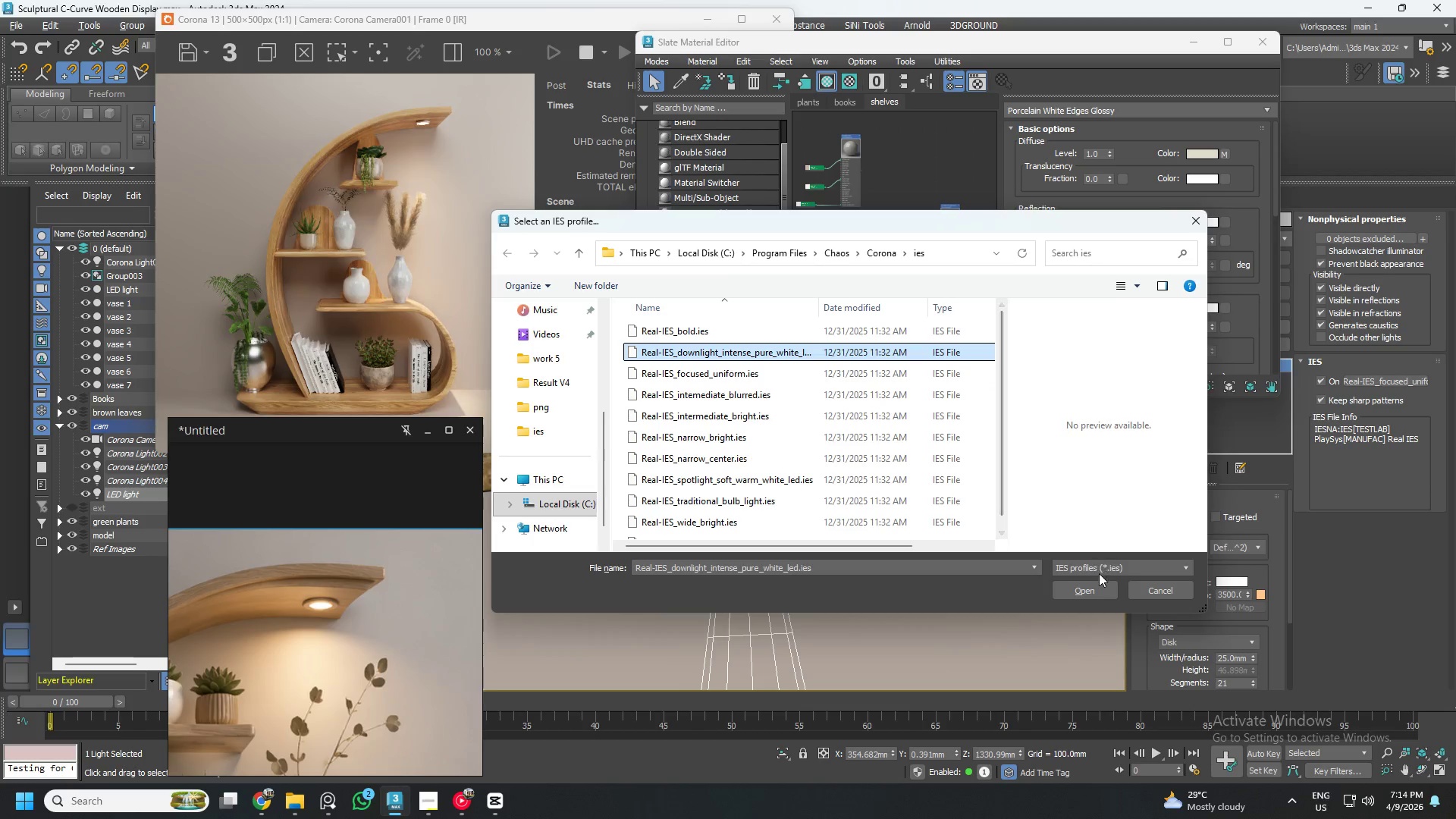 
left_click([1094, 590])
 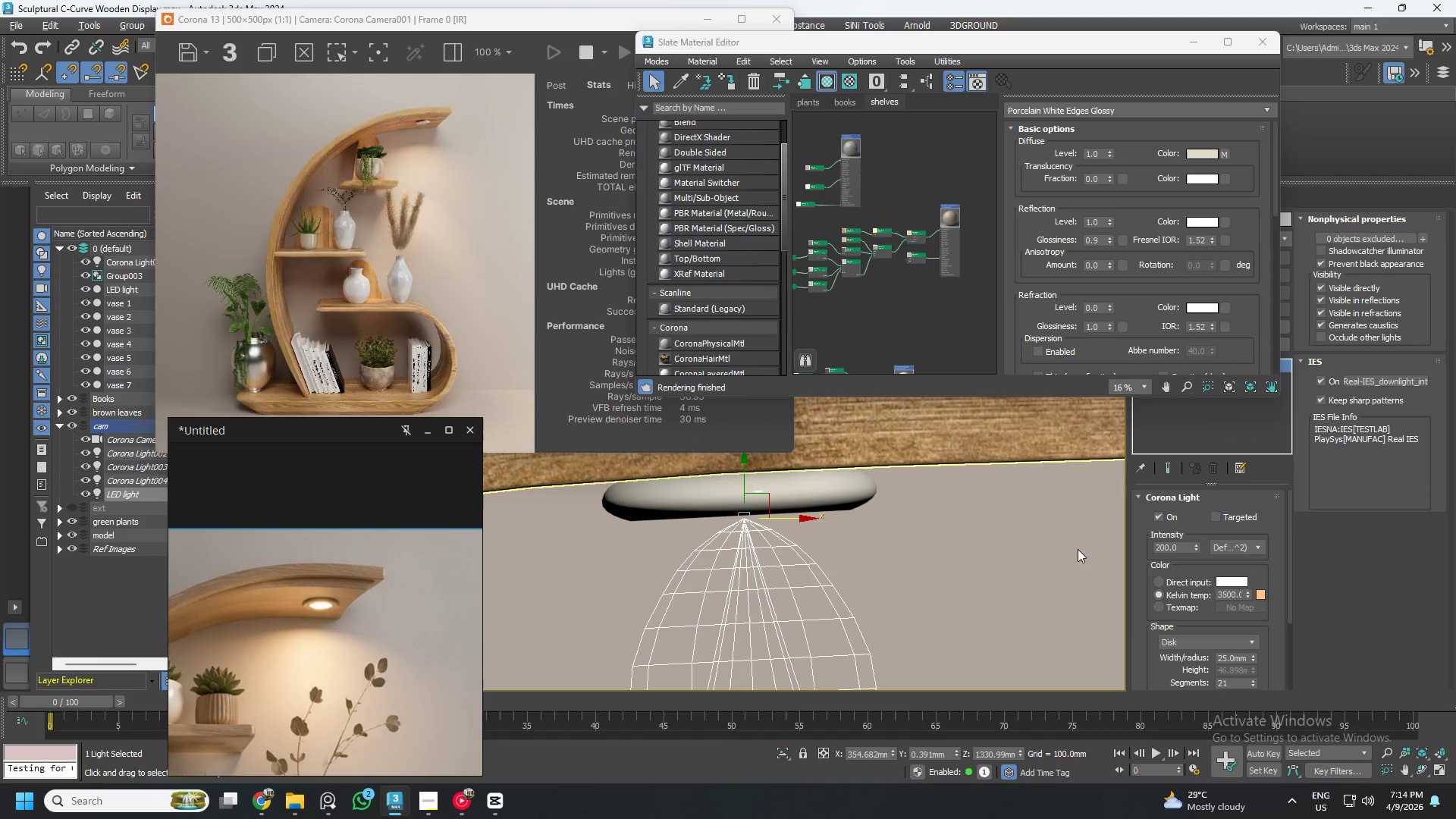 
left_click([1384, 377])
 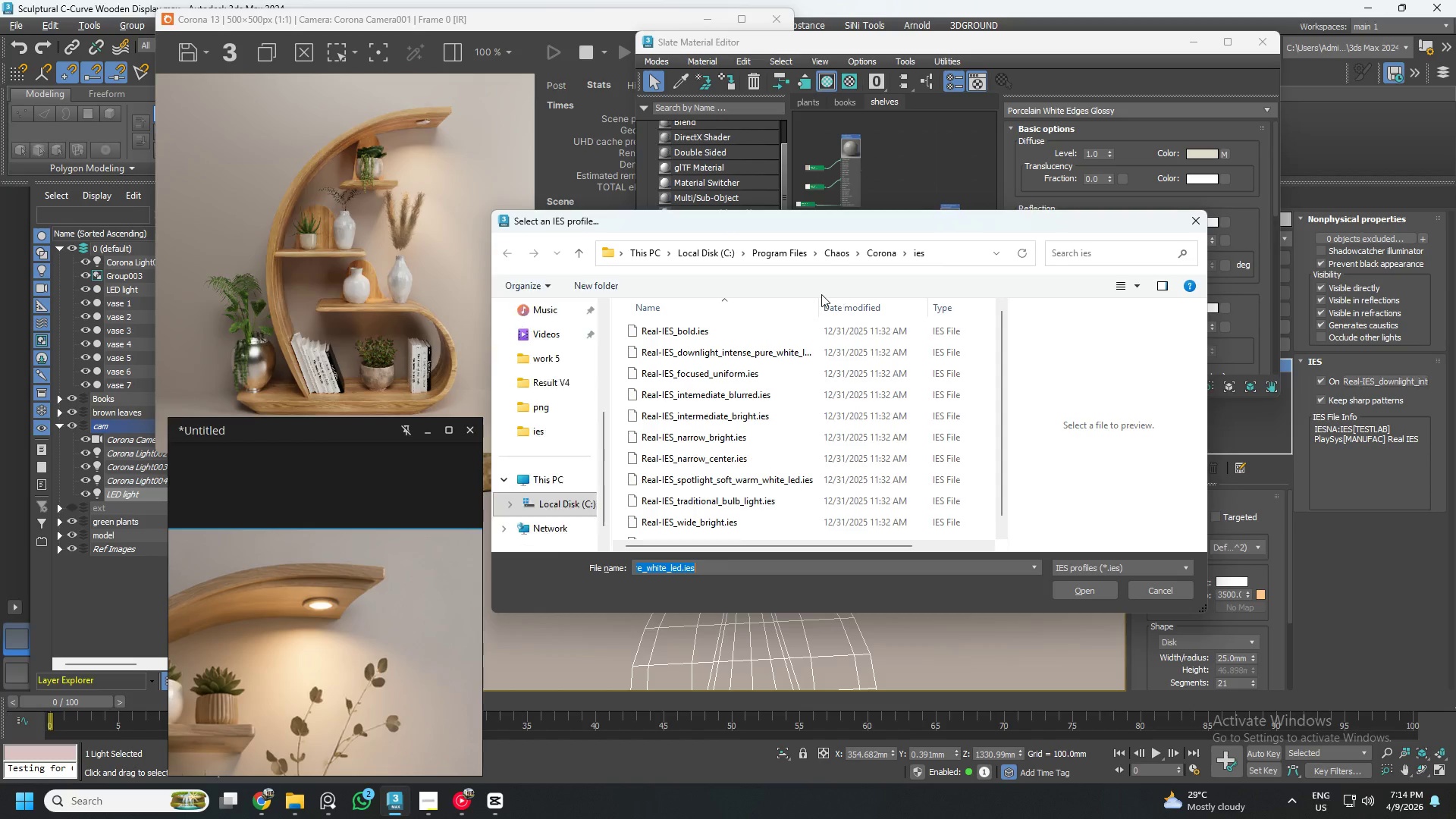 
left_click([724, 328])
 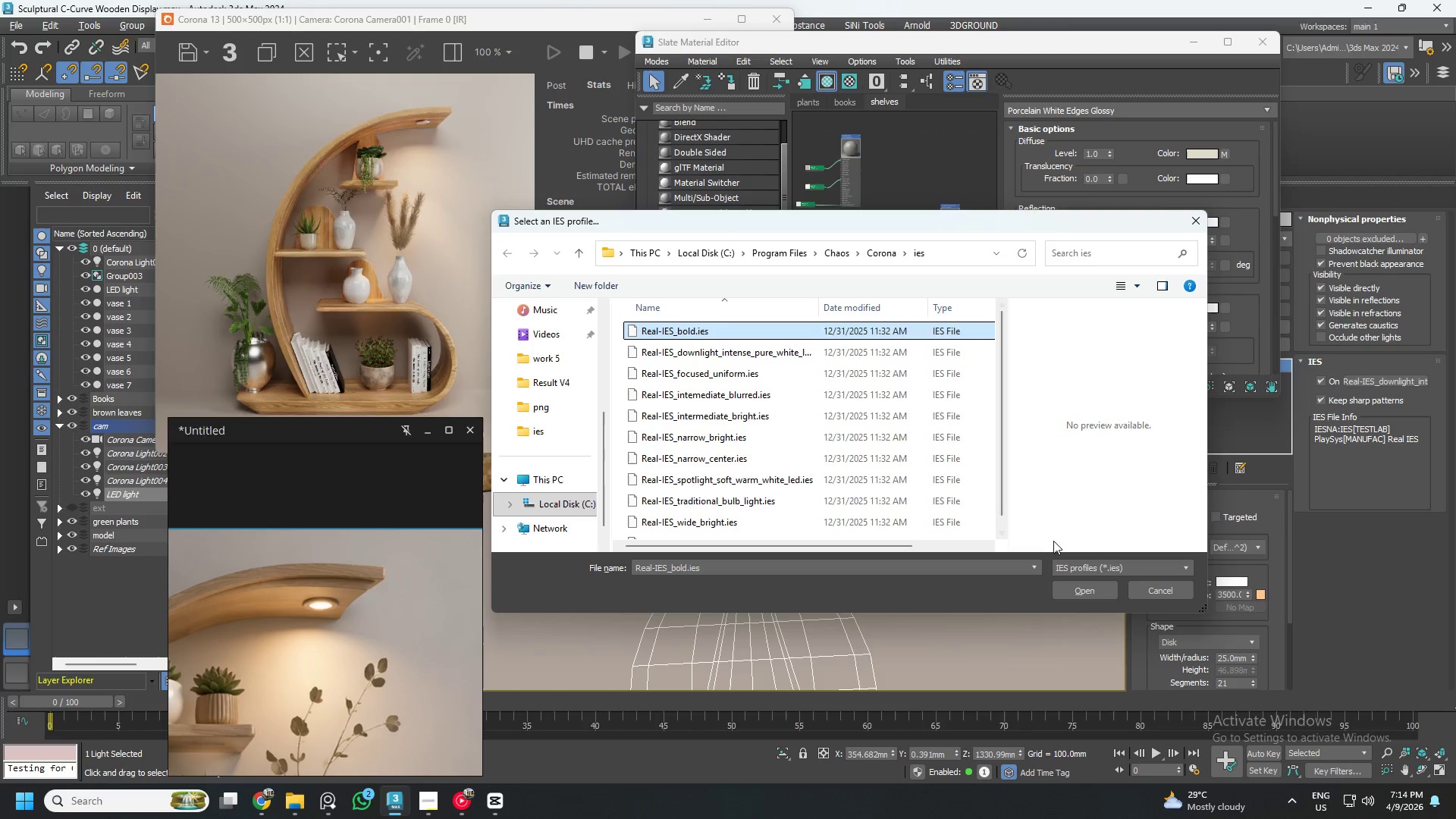 
left_click([1082, 587])
 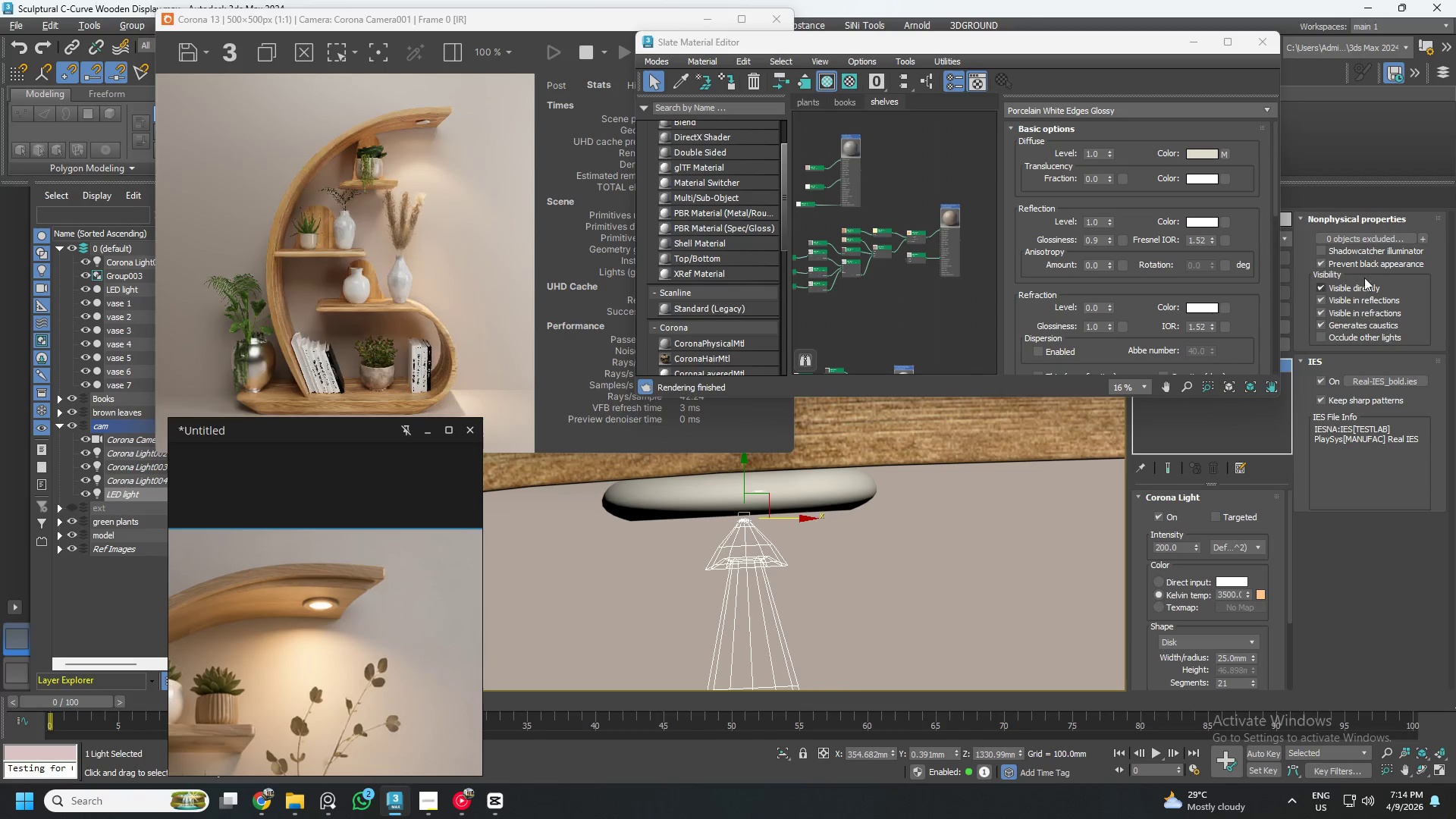 
left_click([1377, 379])
 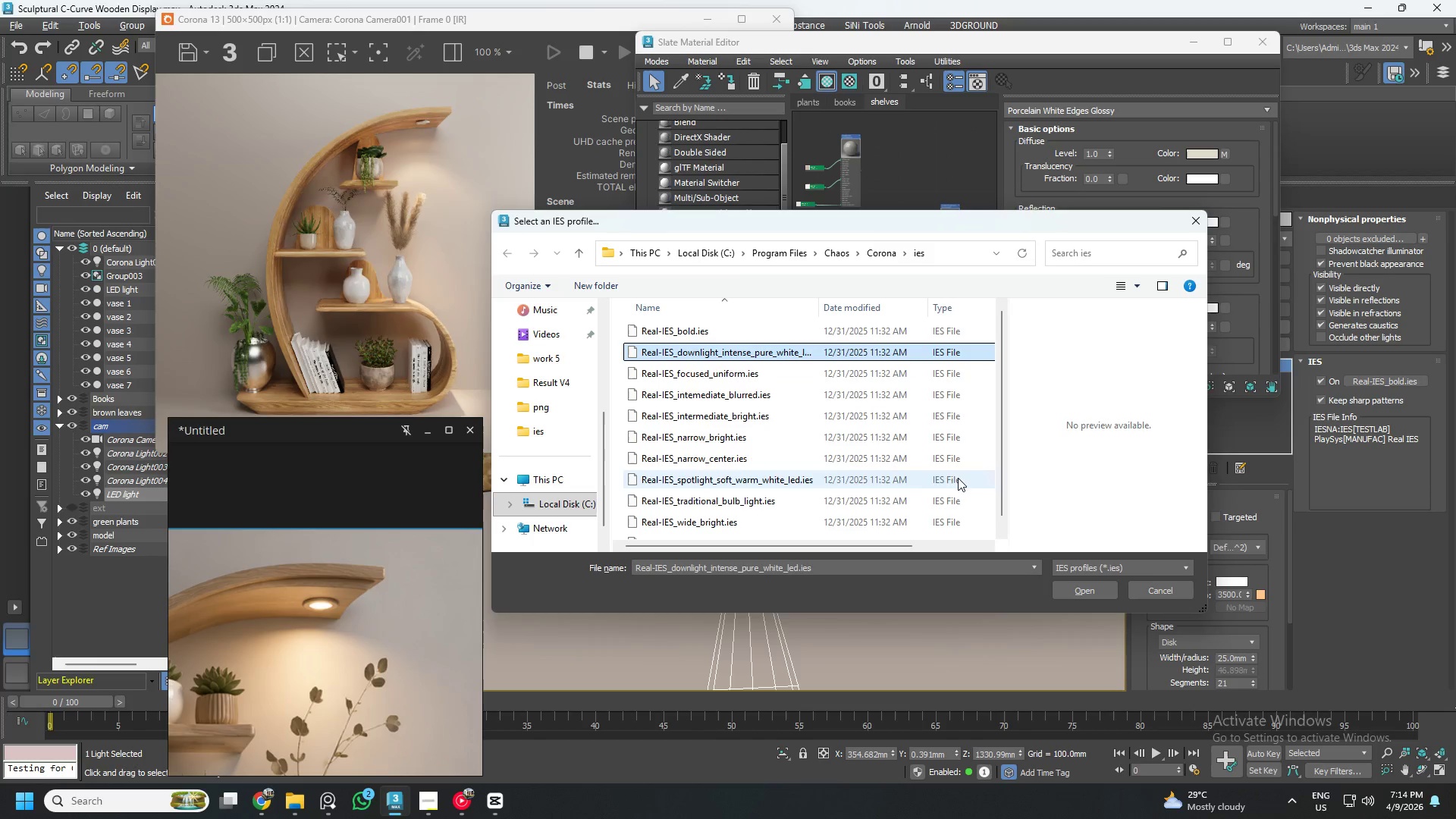 
left_click([1088, 585])
 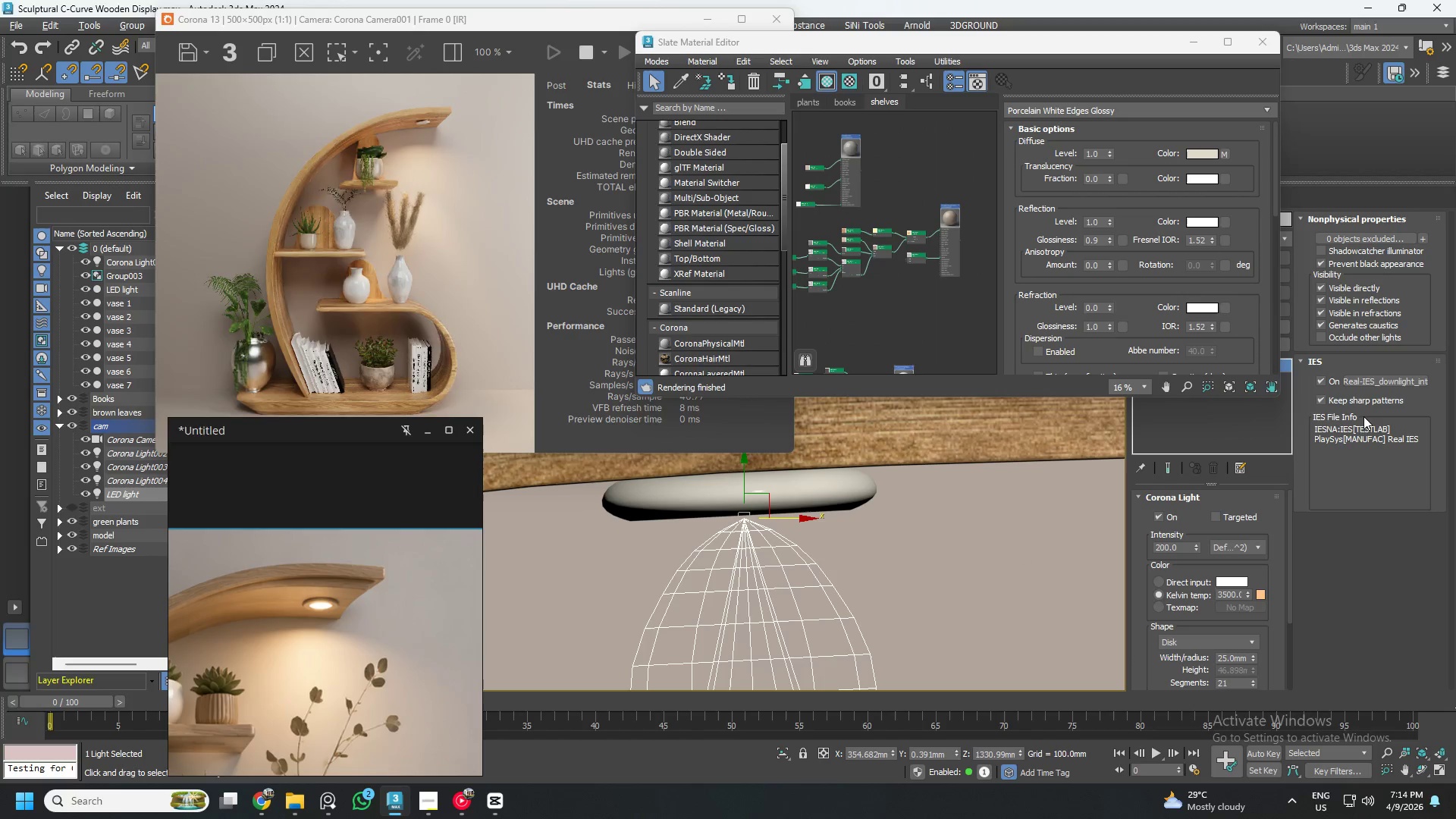 
left_click([1320, 400])
 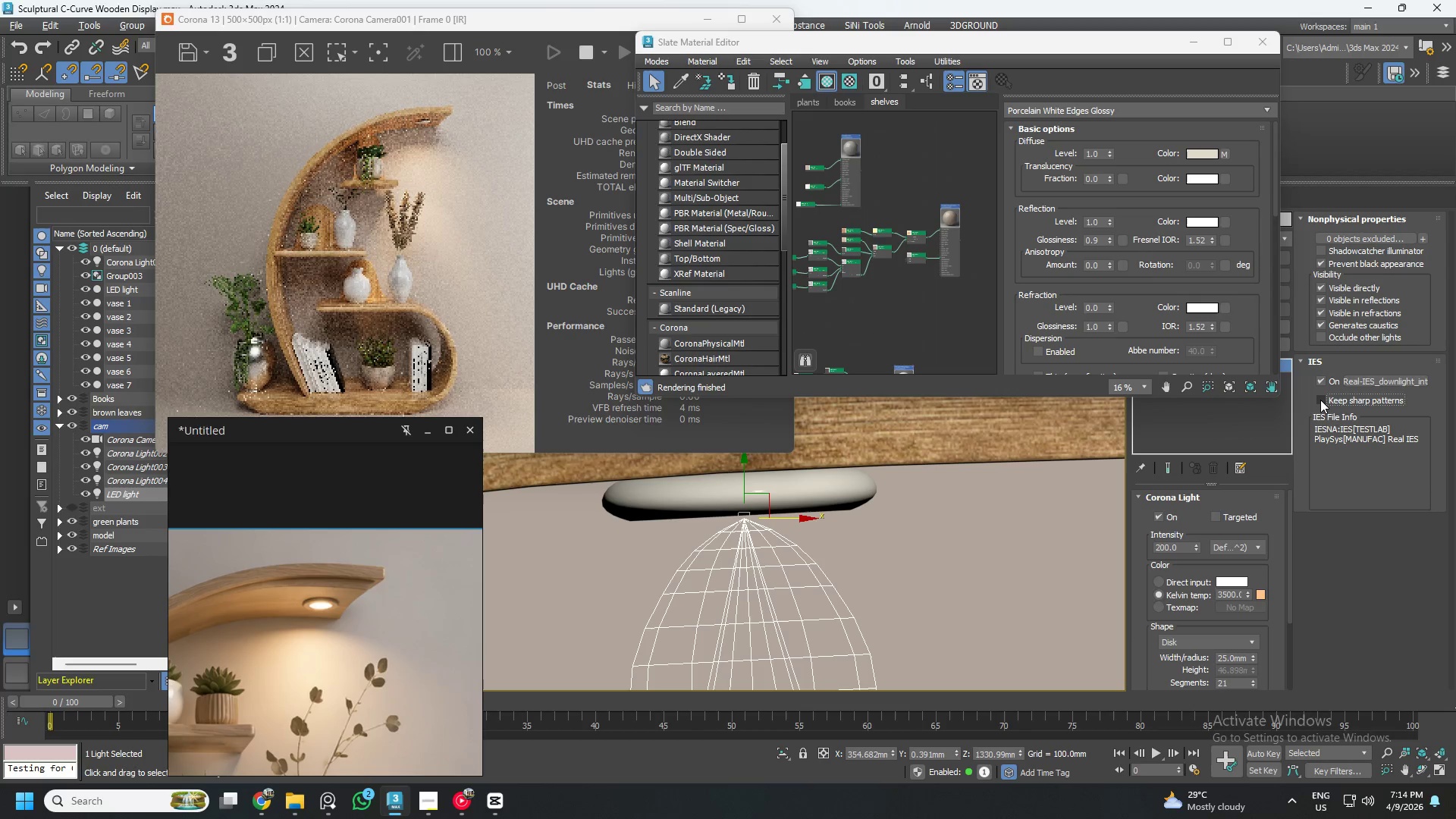 
left_click([1320, 400])
 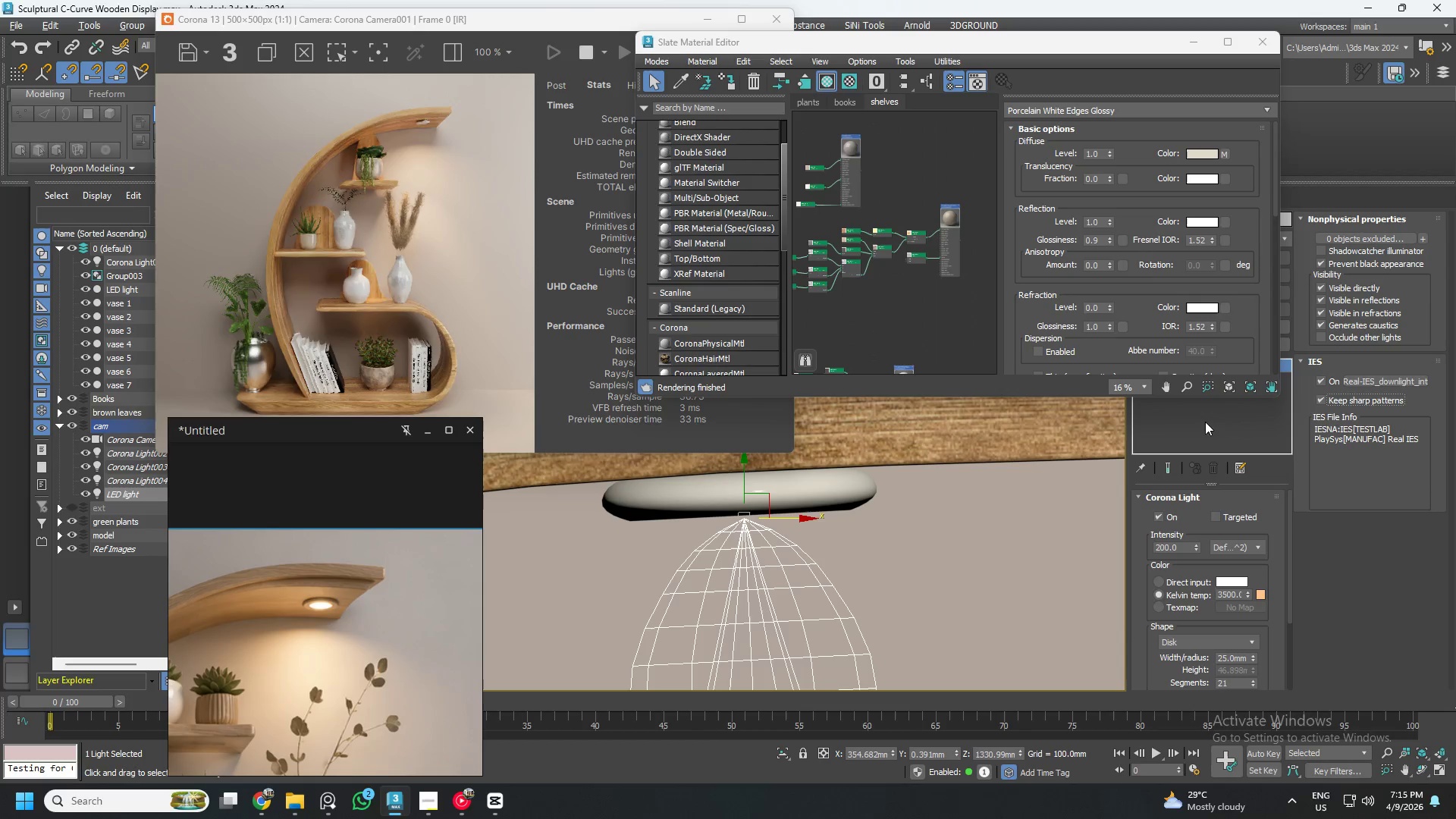 
double_click([1181, 546])
 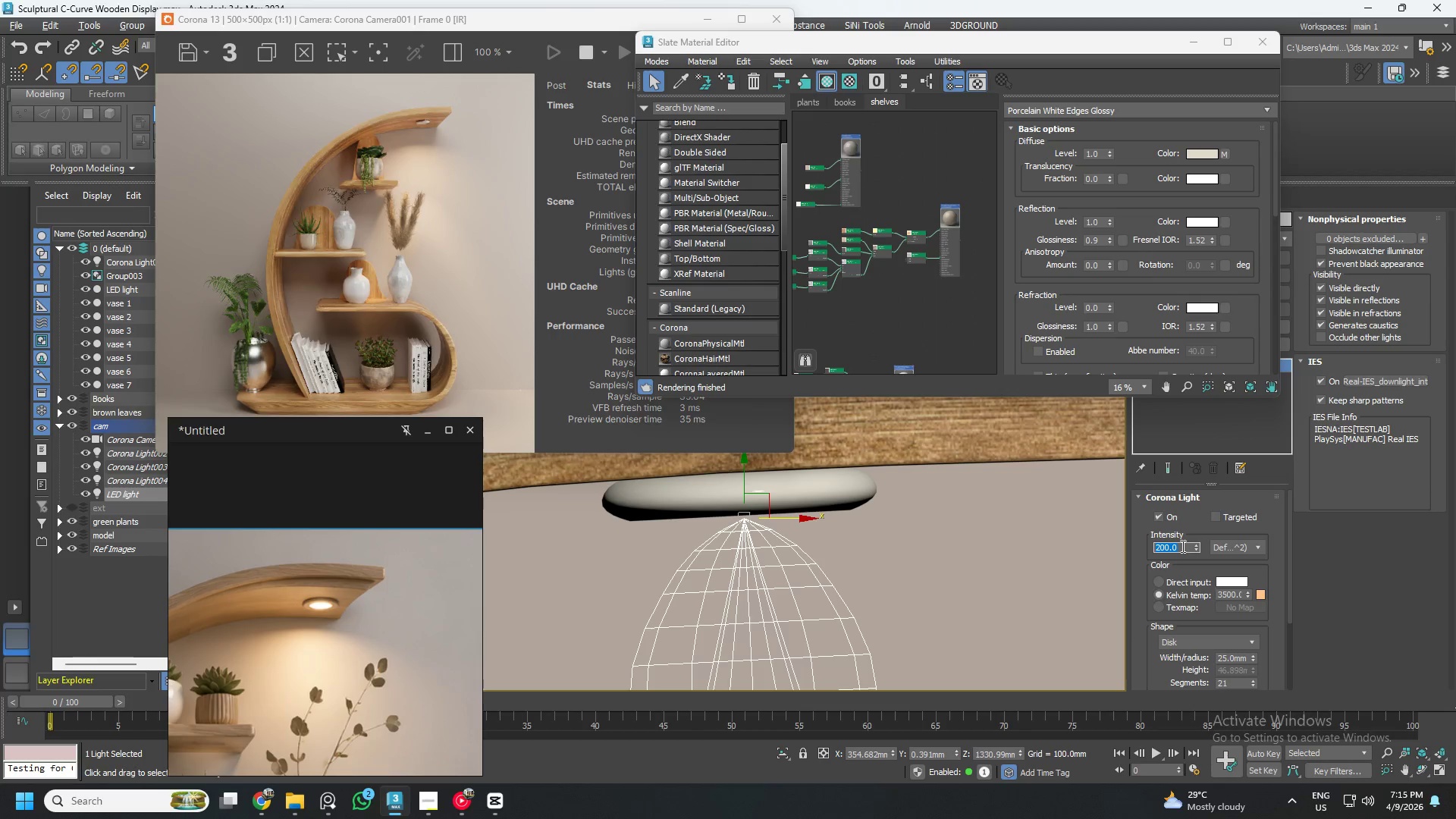 
key(Numpad5)
 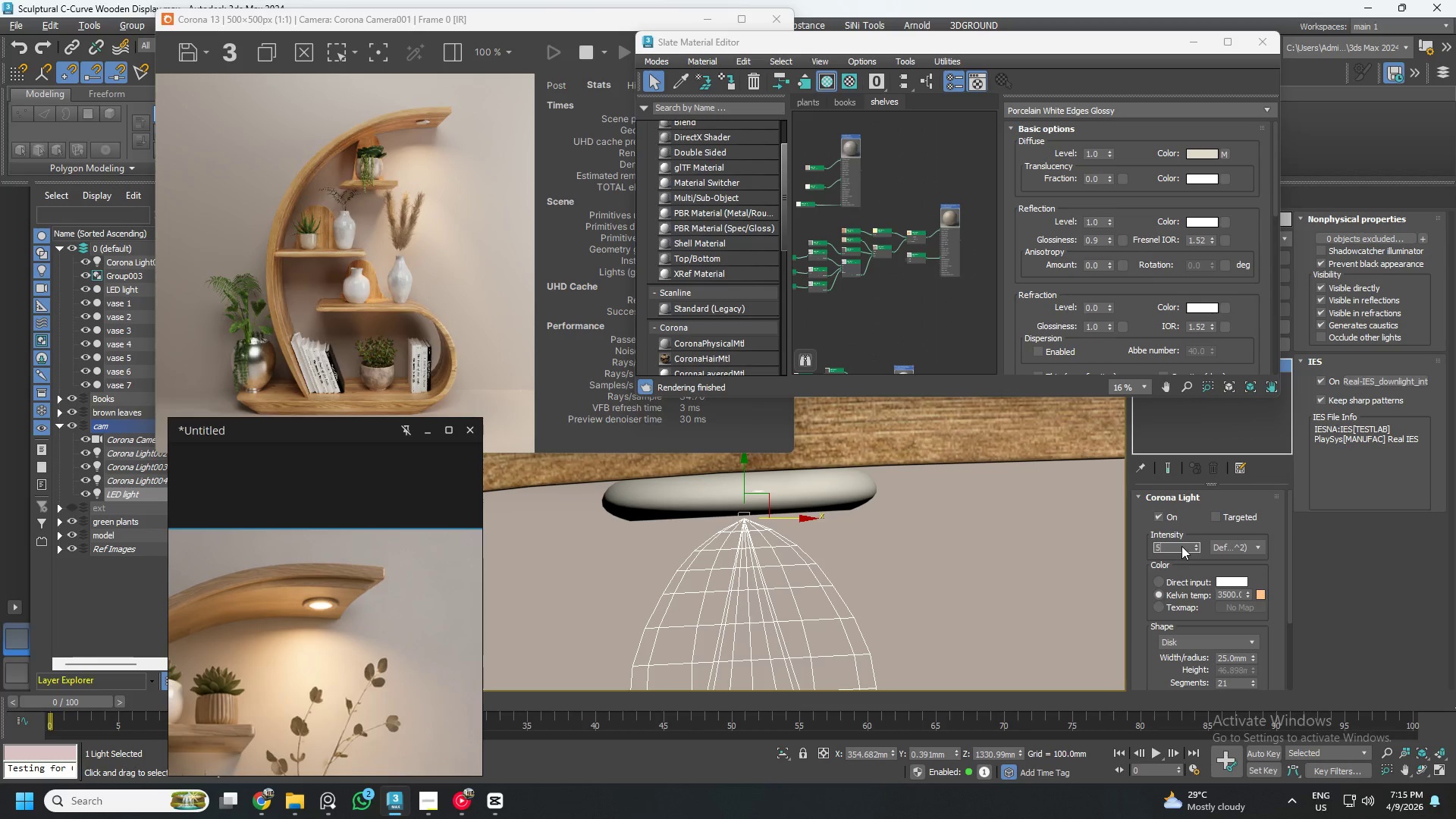 
key(Numpad0)
 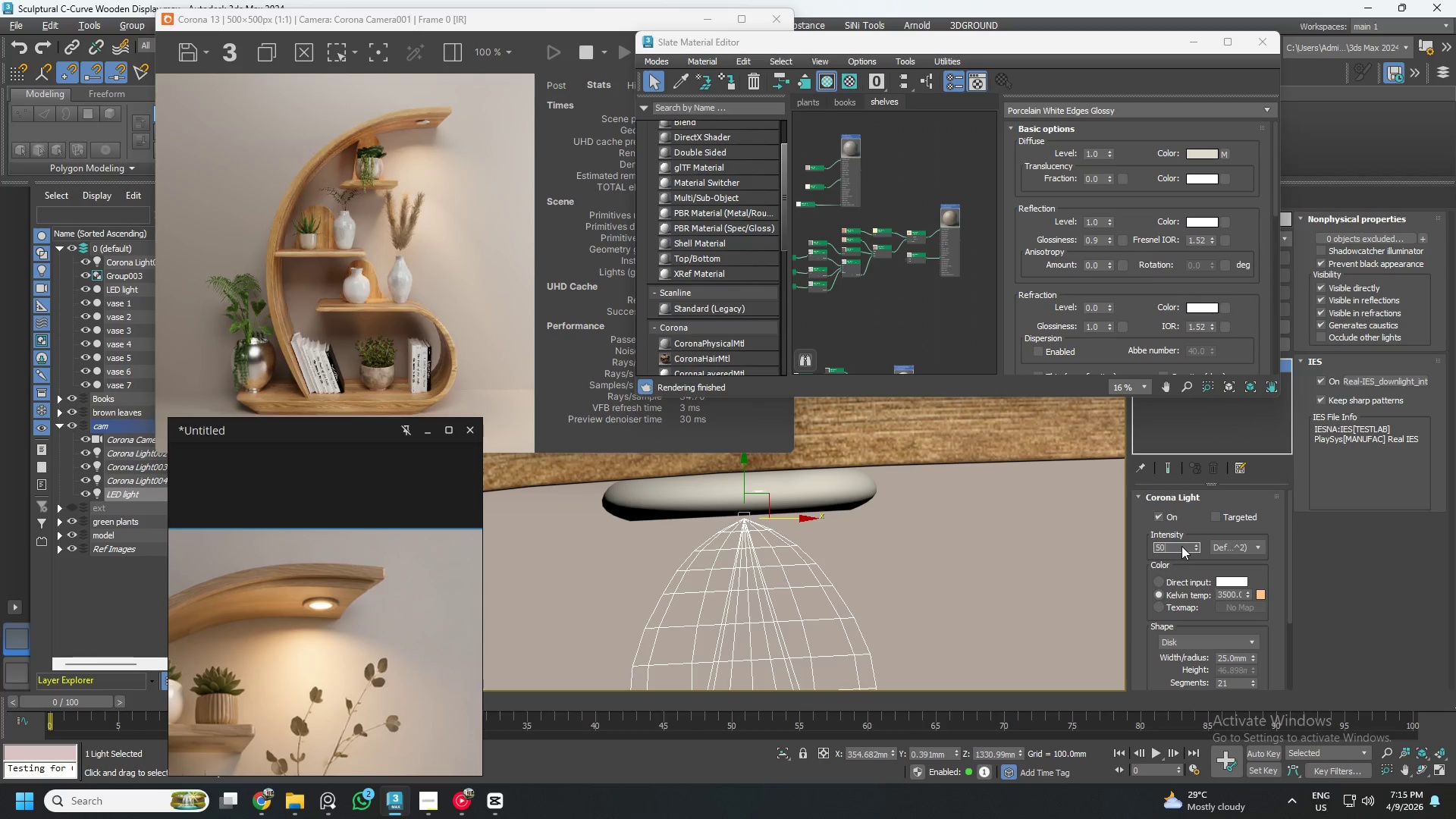 
key(Numpad0)
 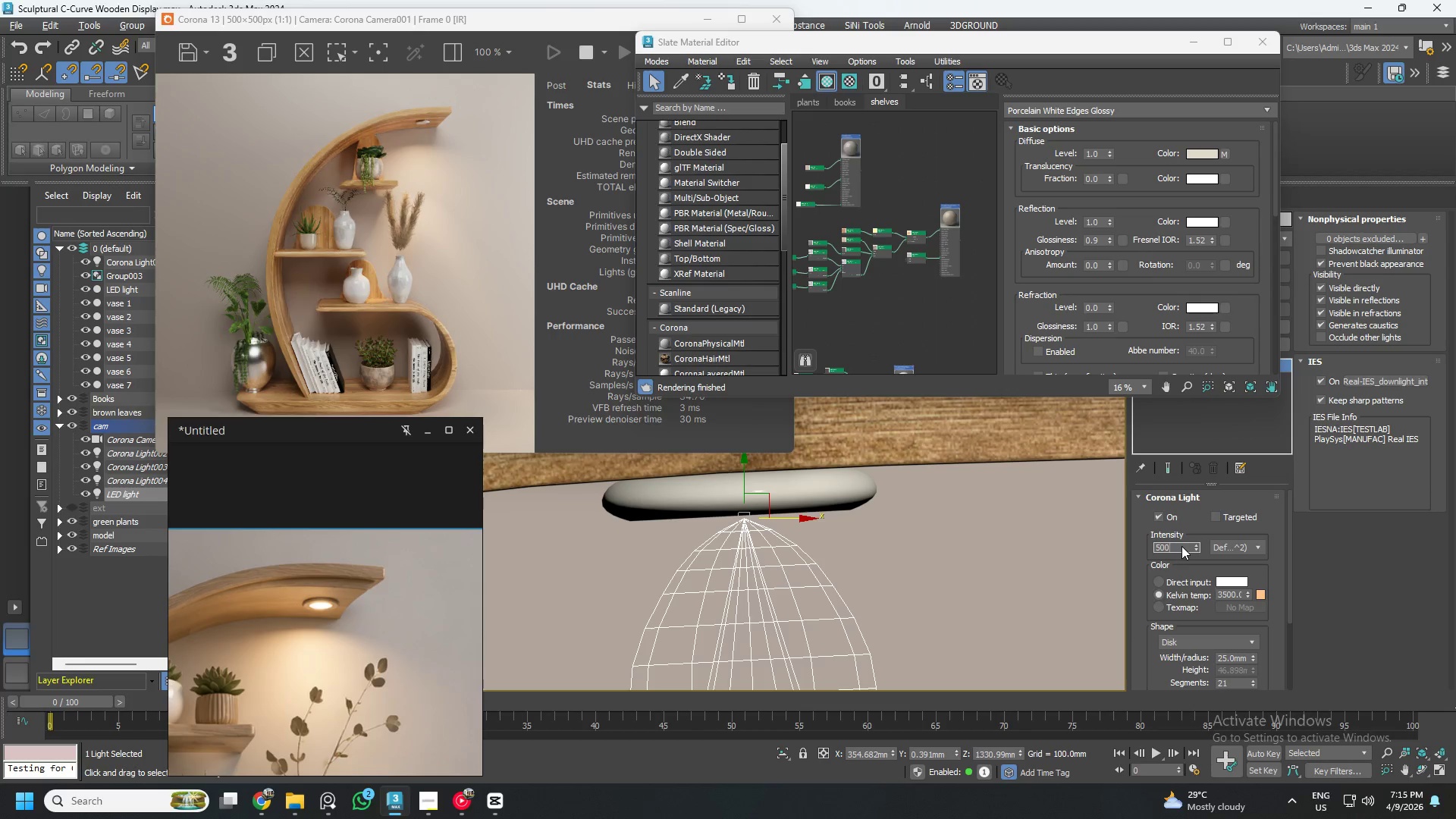 
key(NumpadEnter)
 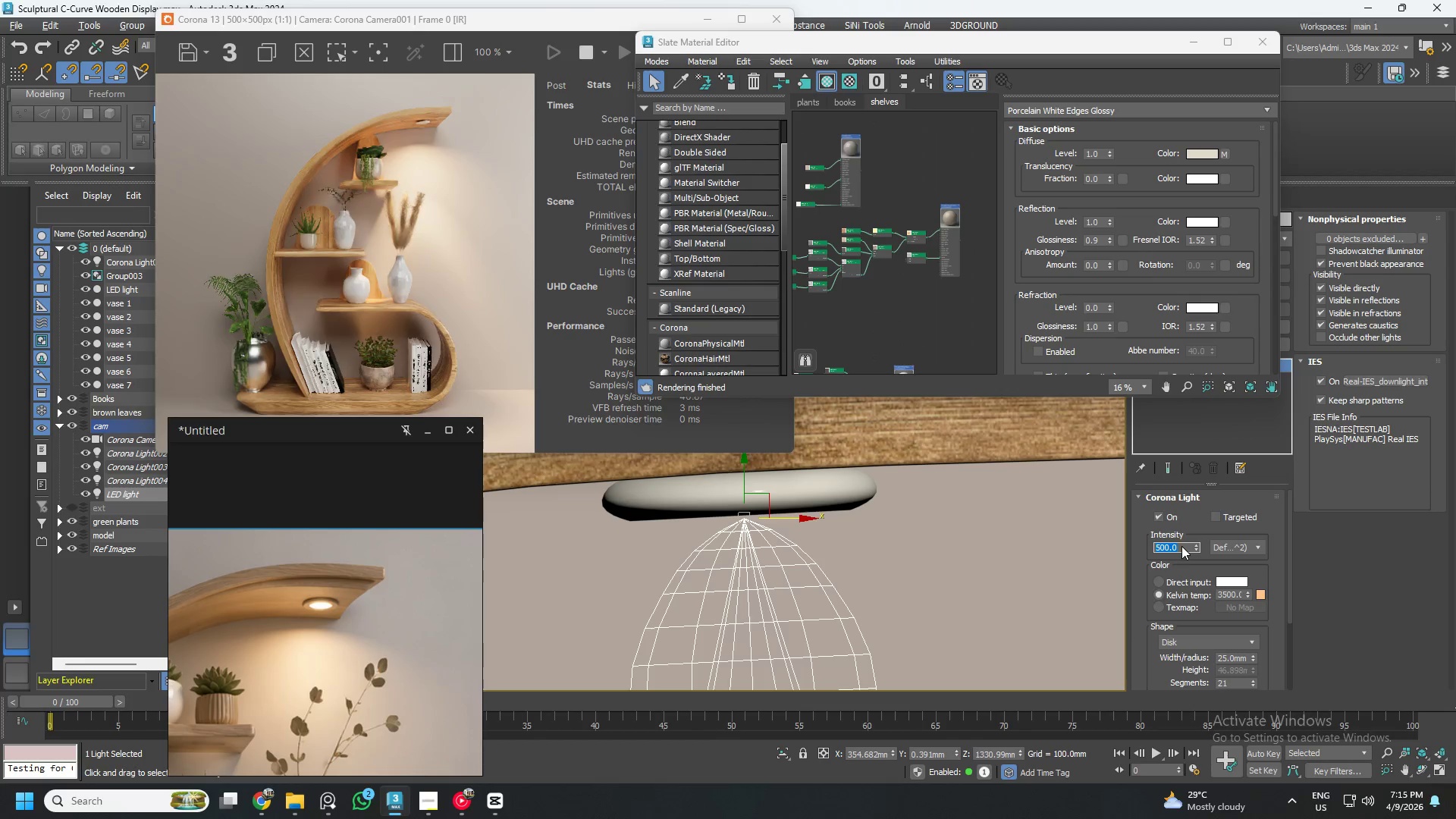 
key(Numpad3)
 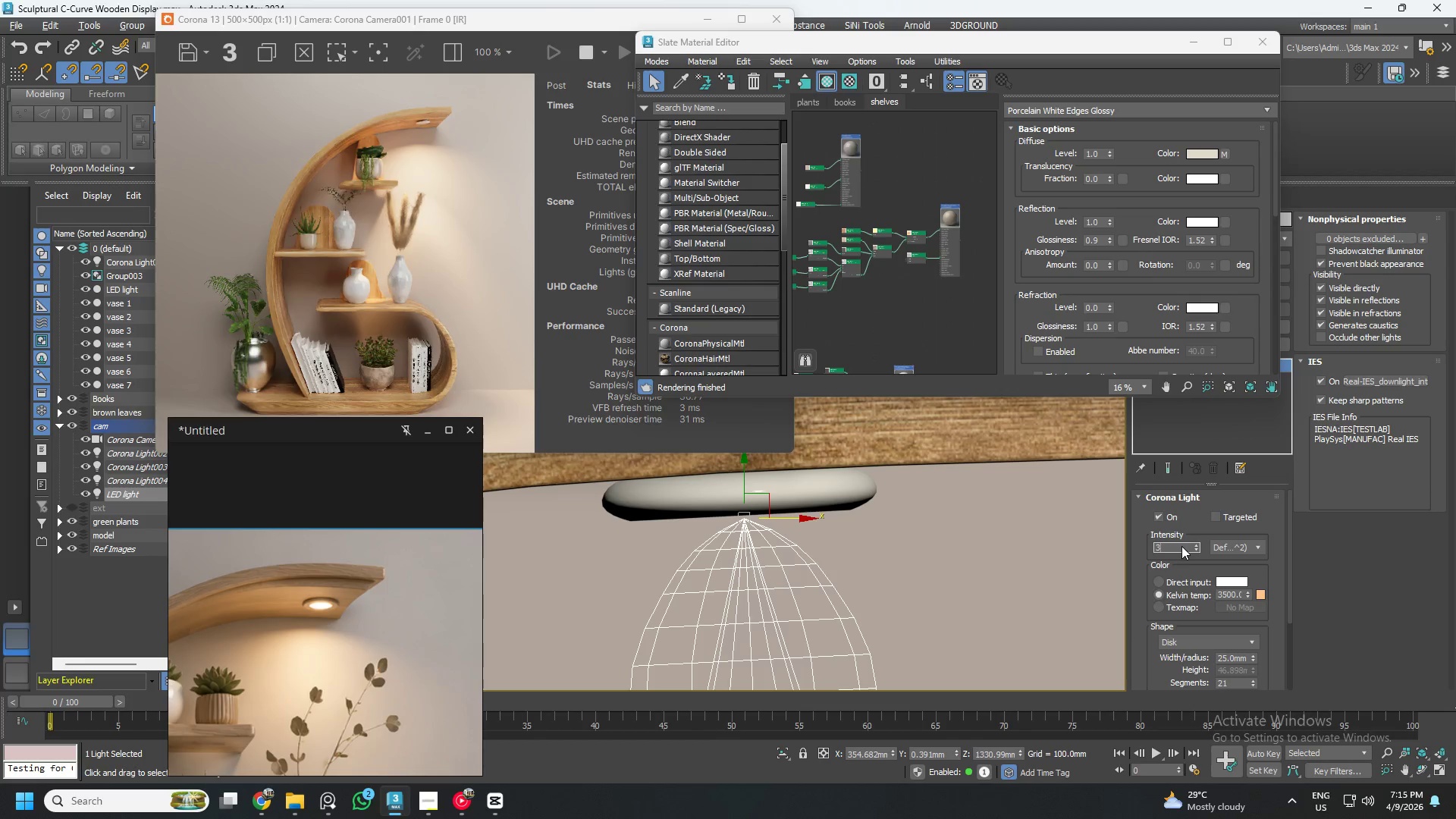 
key(Numpad0)
 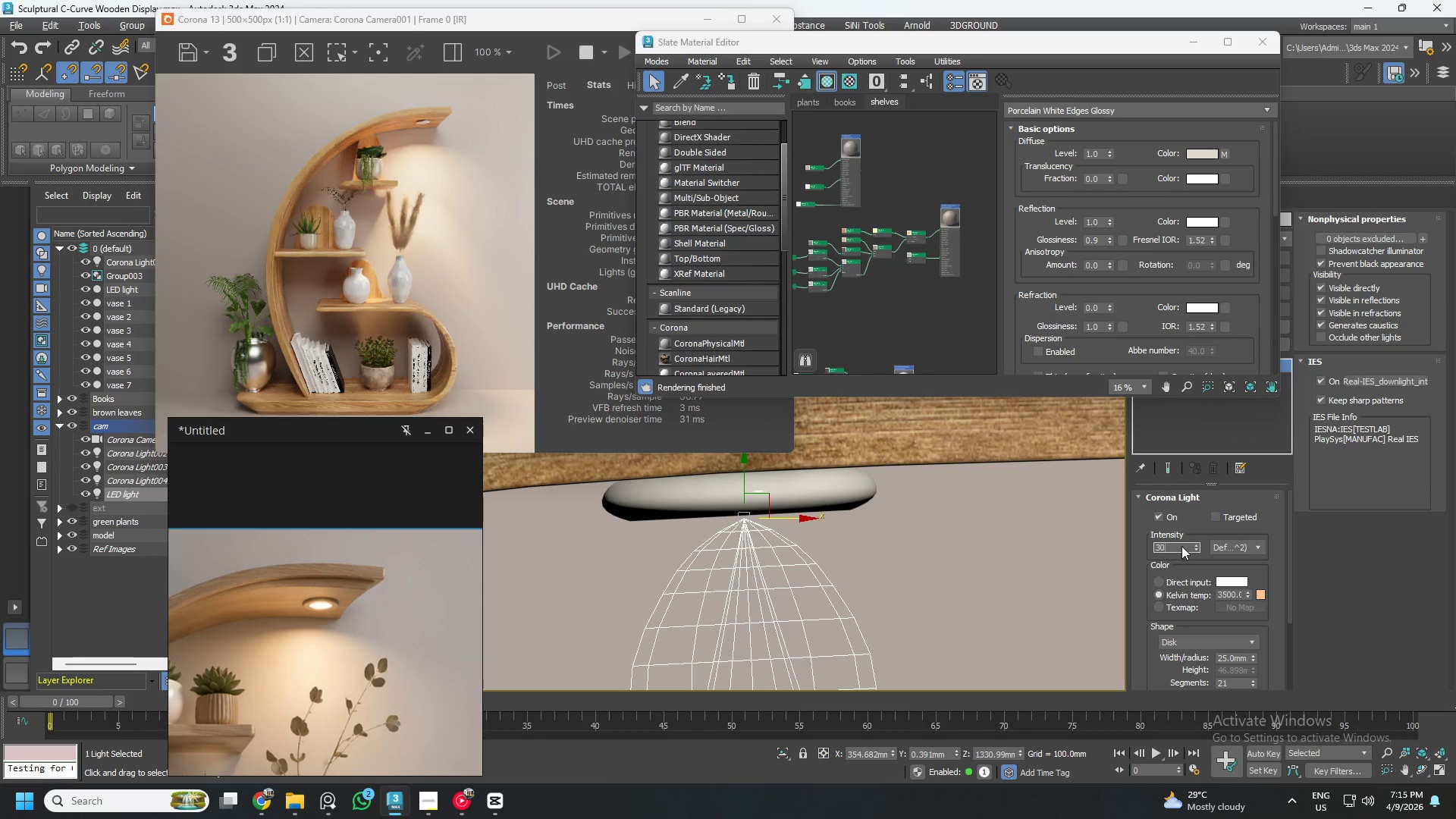 
key(Numpad0)
 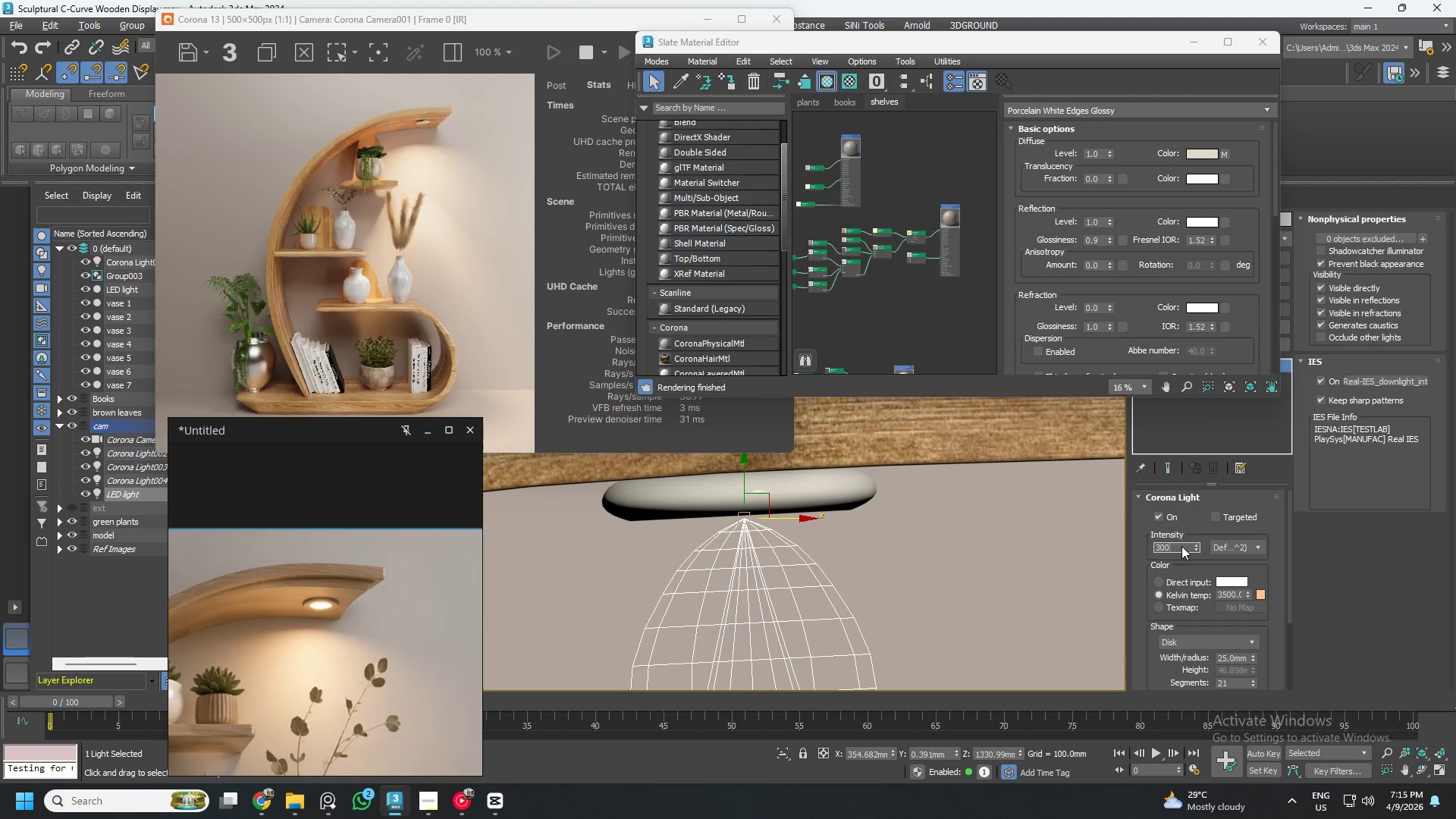 
key(NumpadEnter)
 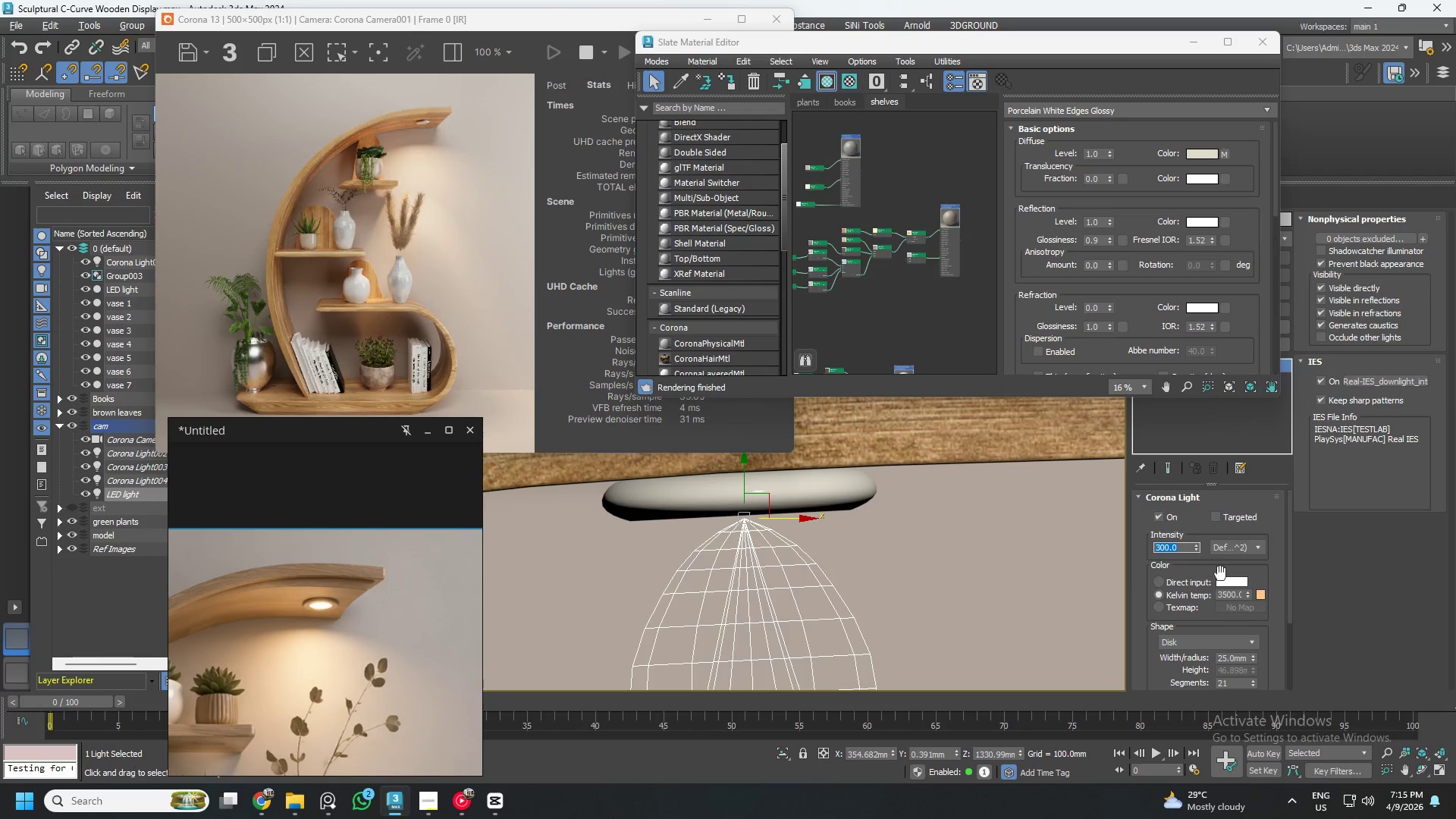 
wait(6.5)
 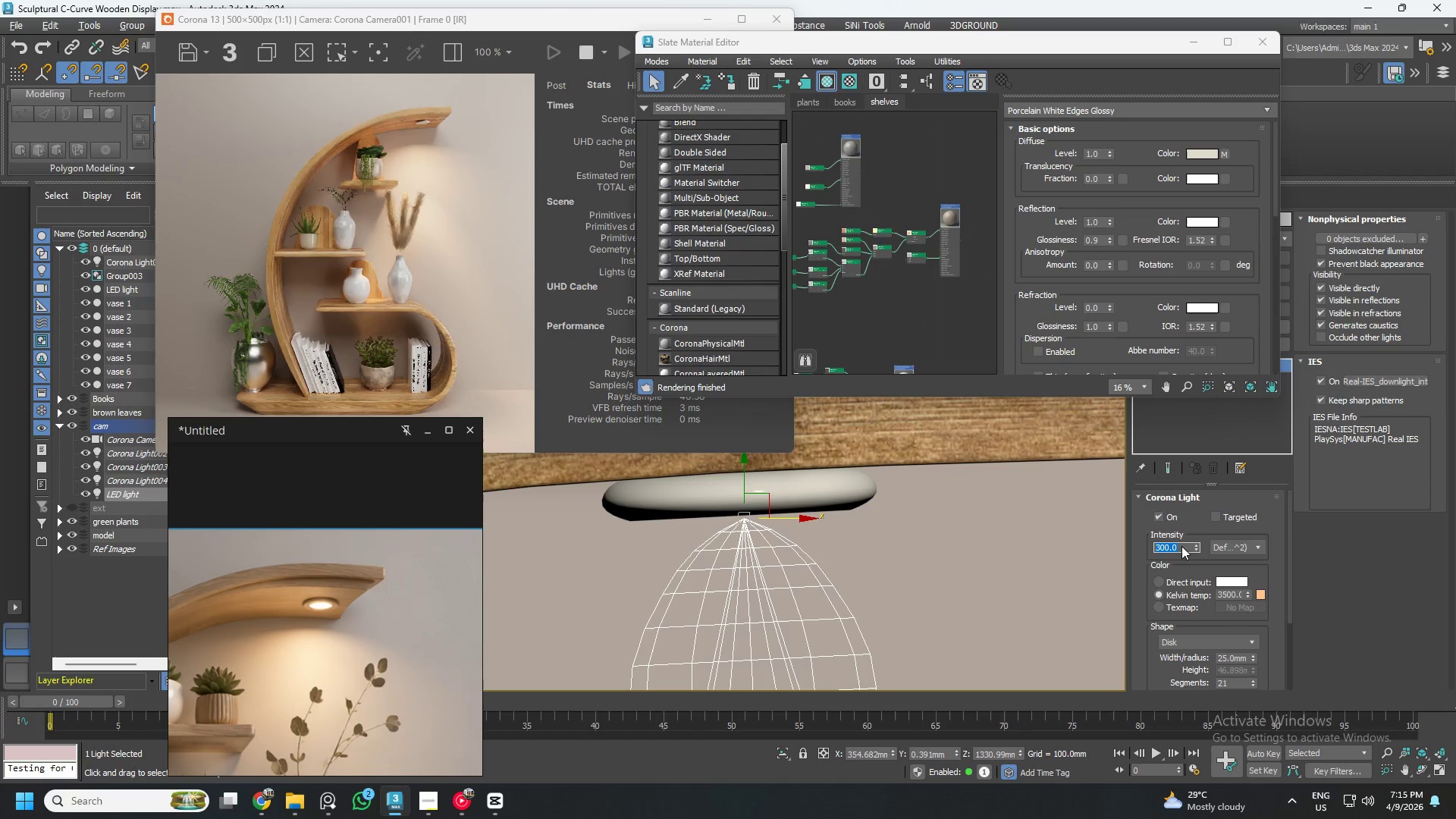 
key(Numpad2)
 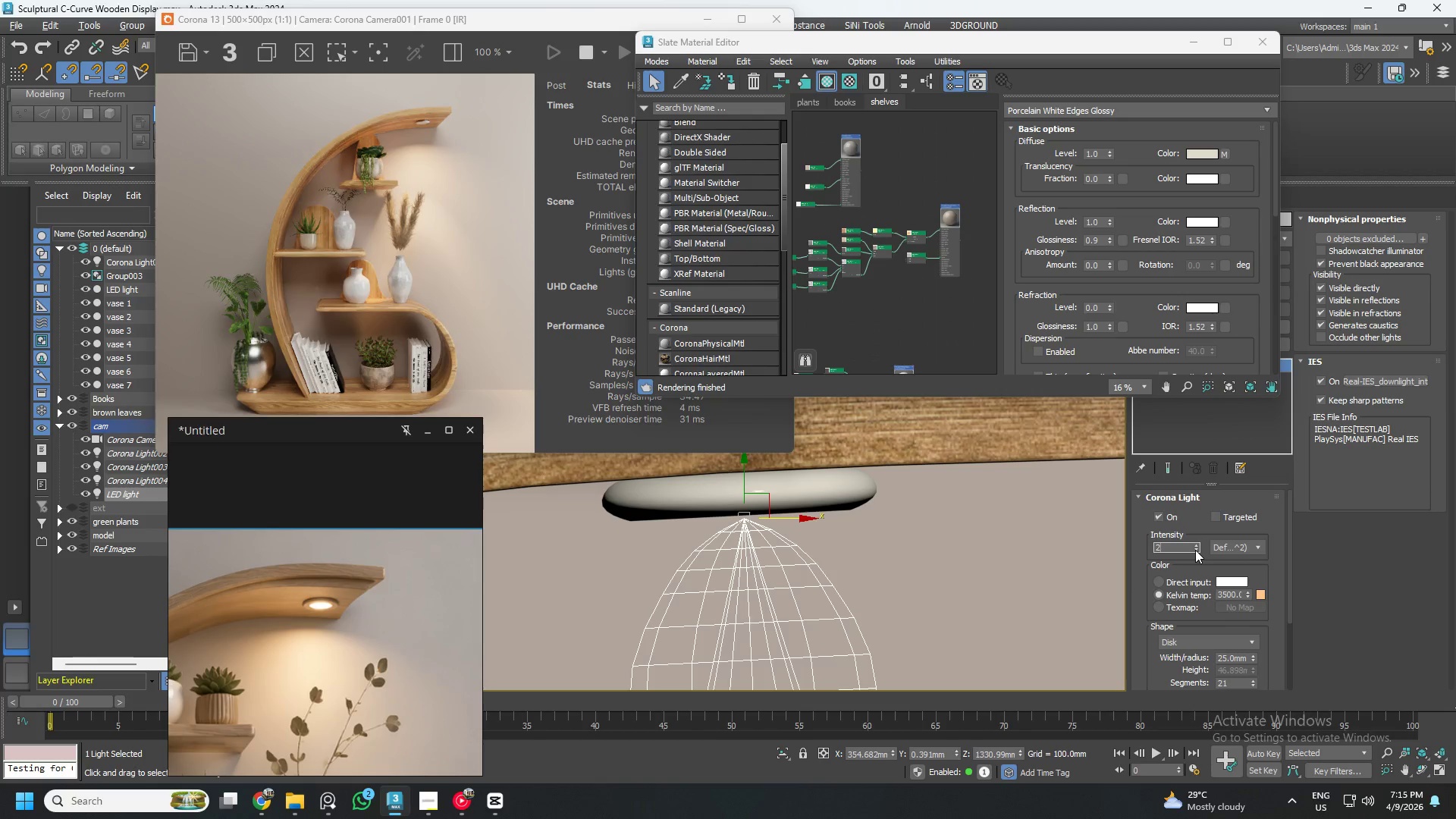 
key(Numpad5)
 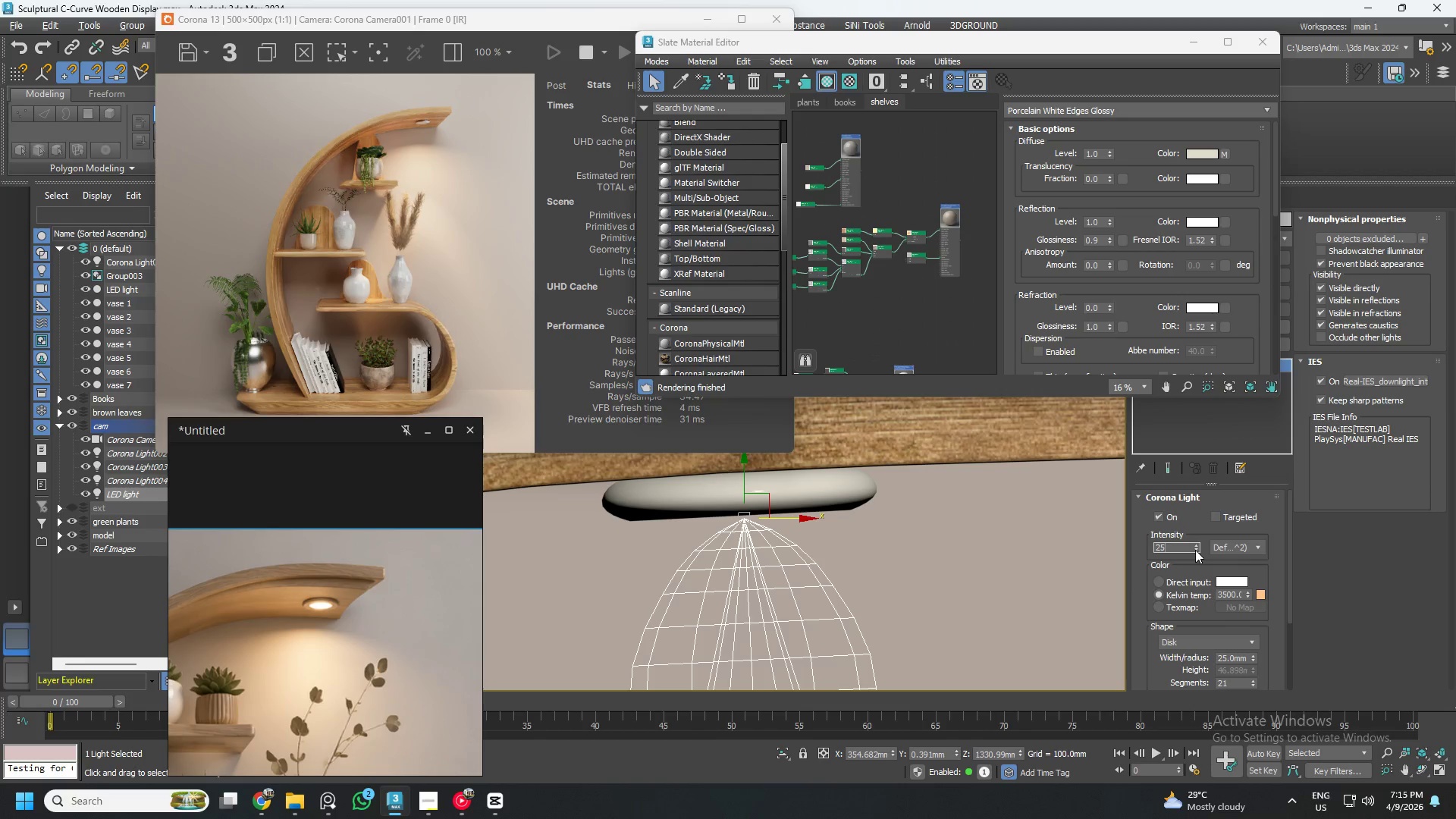 
key(Numpad0)
 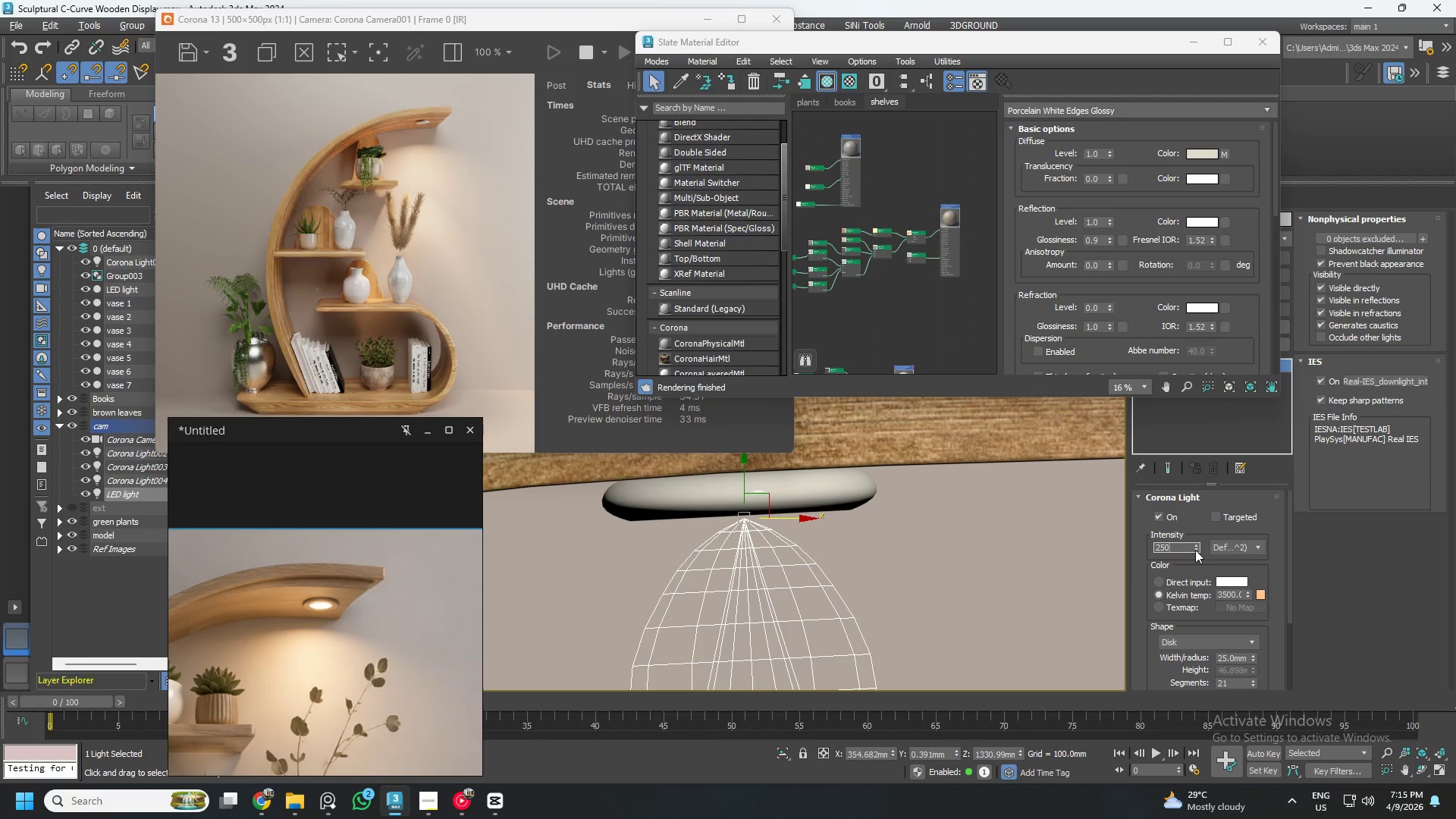 
key(NumpadEnter)
 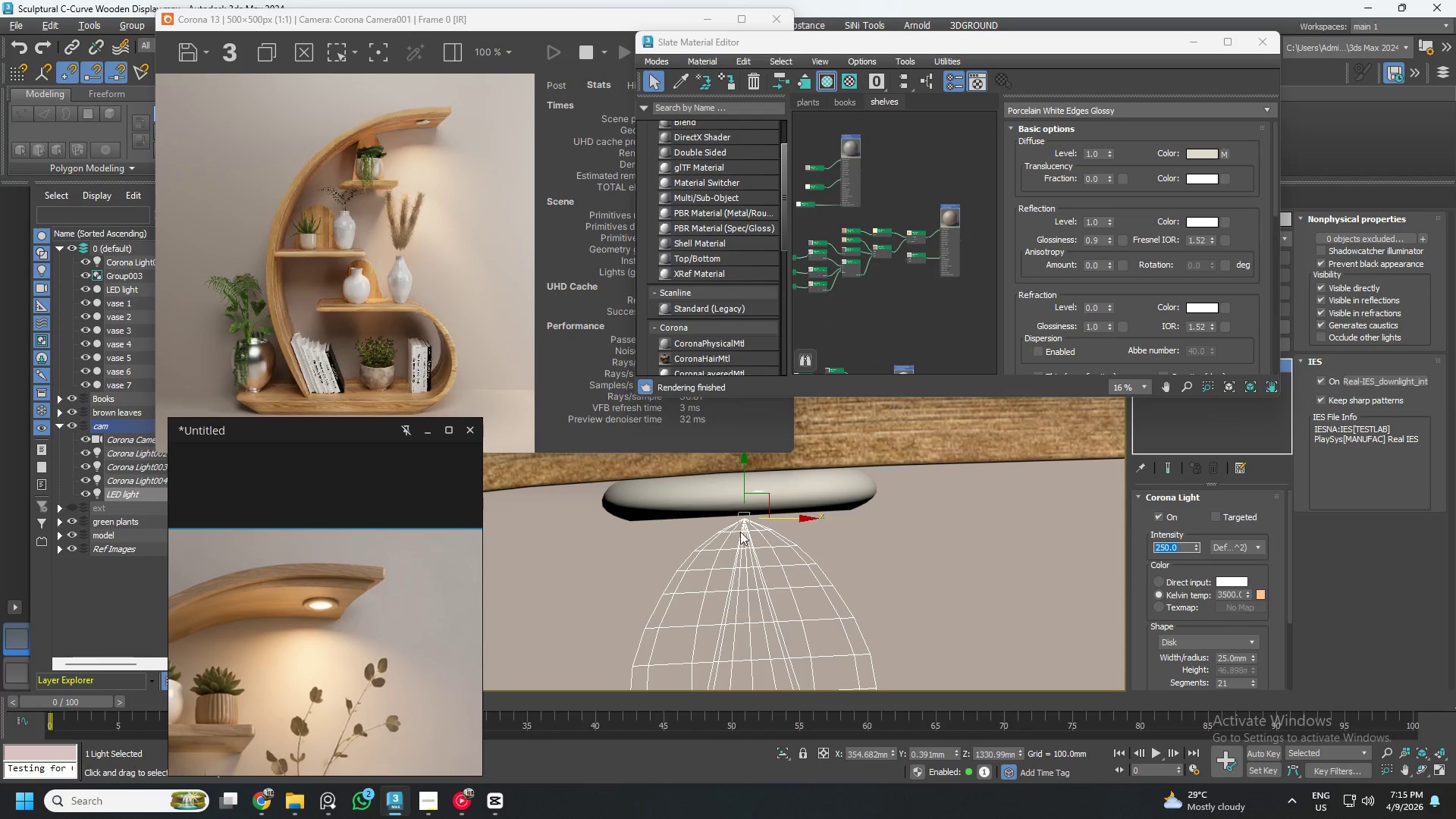 
left_click_drag(start_coordinate=[743, 481], to_coordinate=[745, 522])
 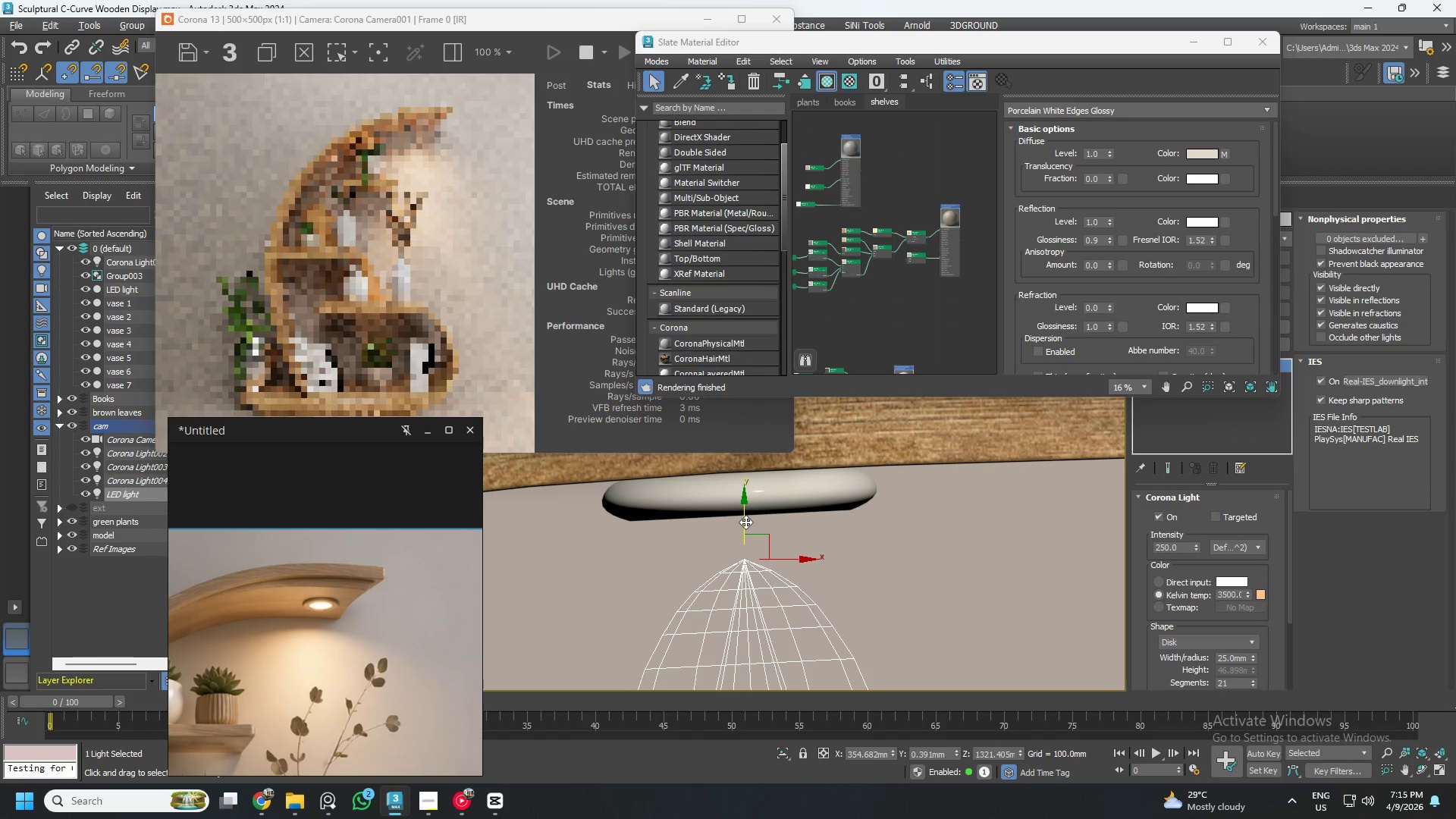 
key(Control+ControlLeft)
 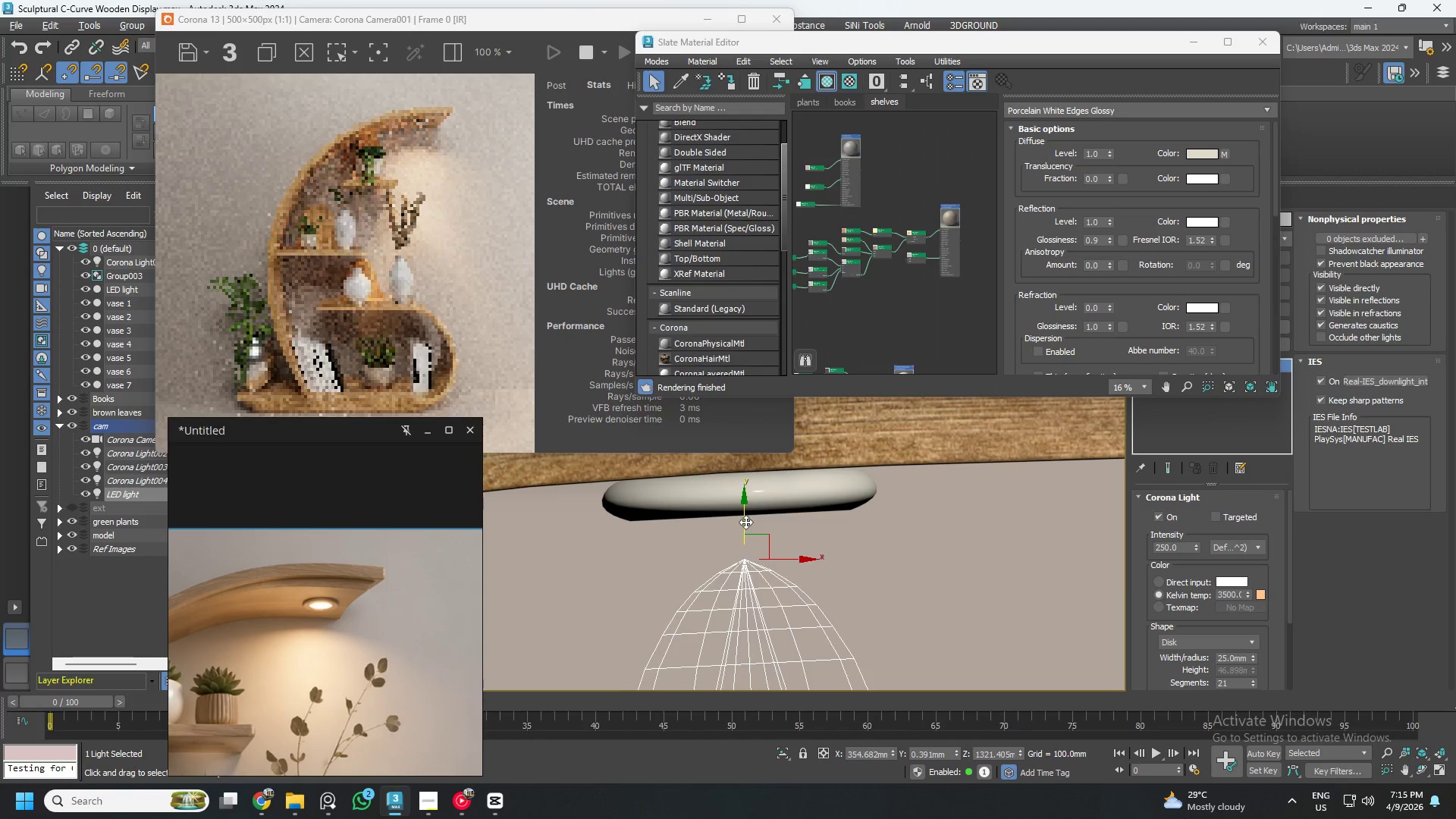 
key(Control+Z)
 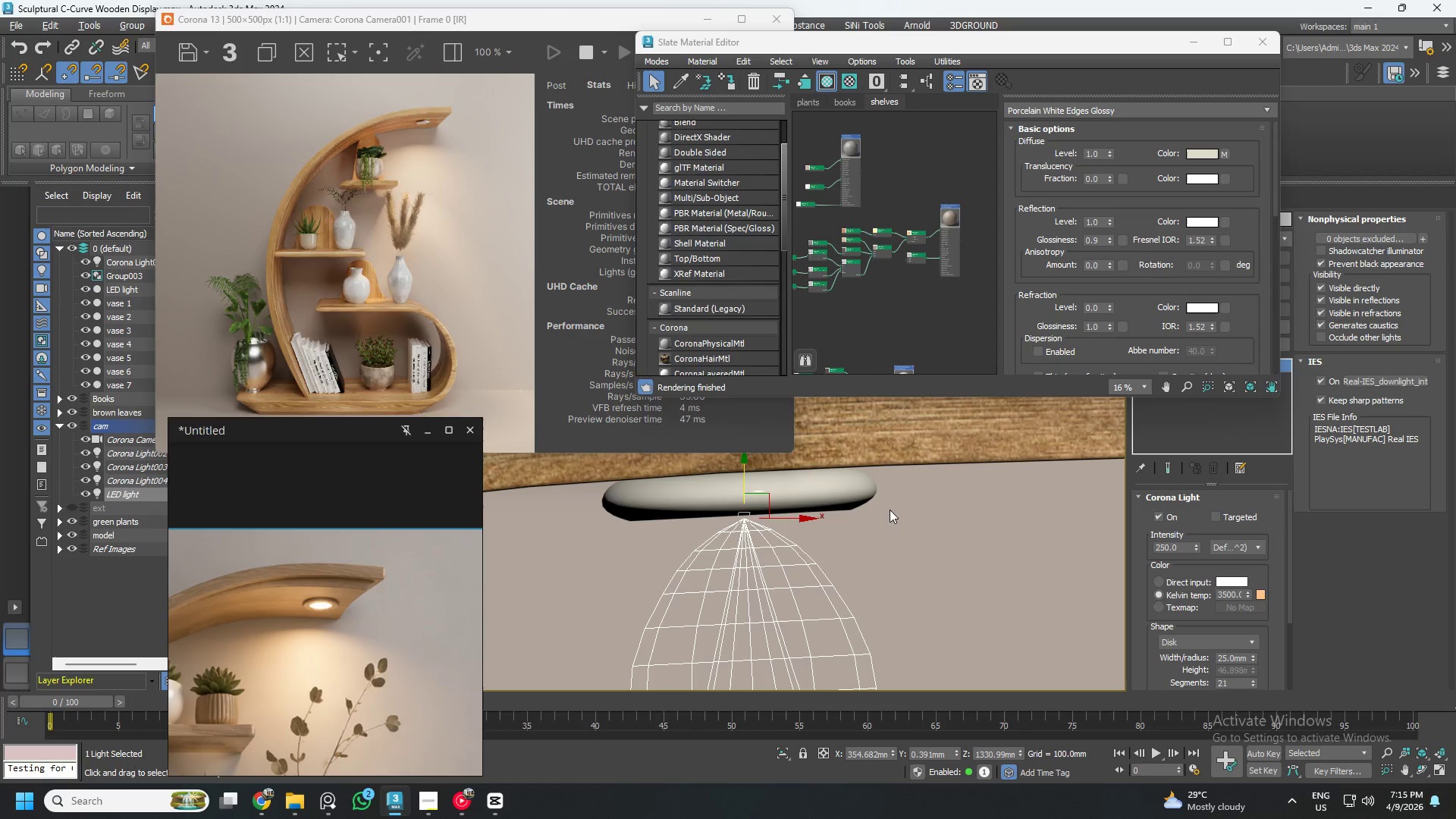 
wait(9.89)
 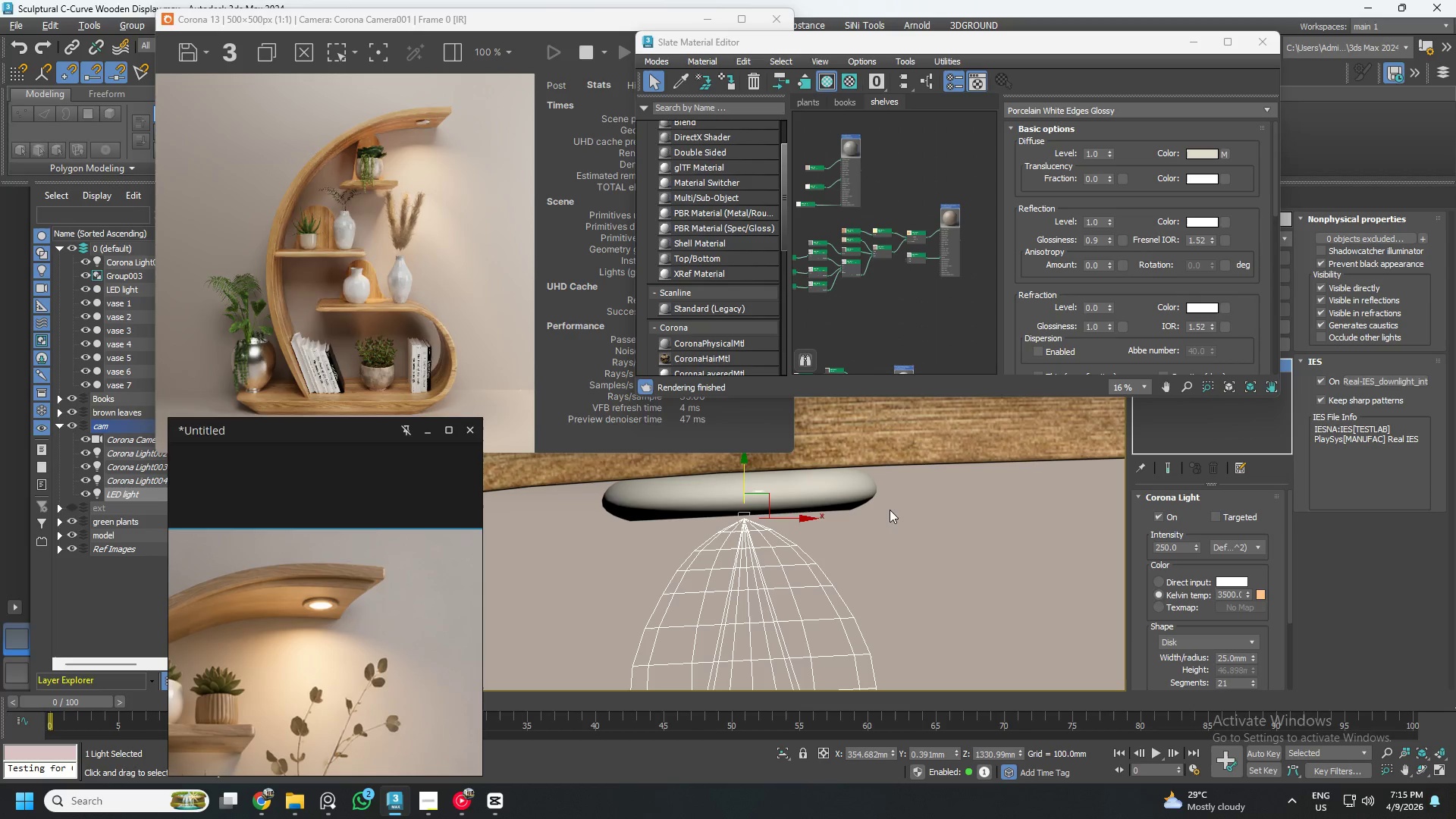 
scroll: coordinate [672, 444], scroll_direction: down, amount: 1.0
 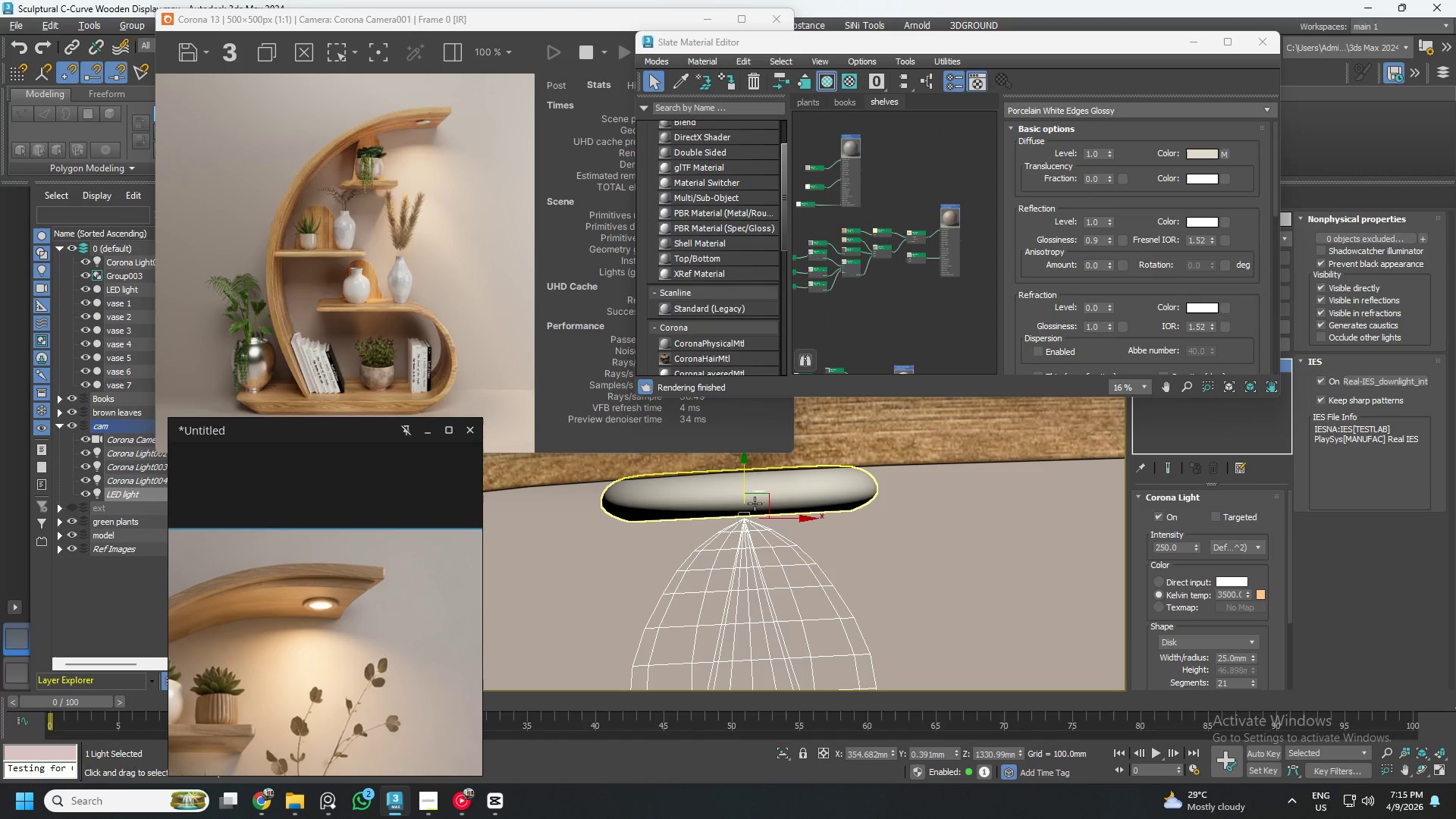 
scroll: coordinate [743, 497], scroll_direction: up, amount: 2.0
 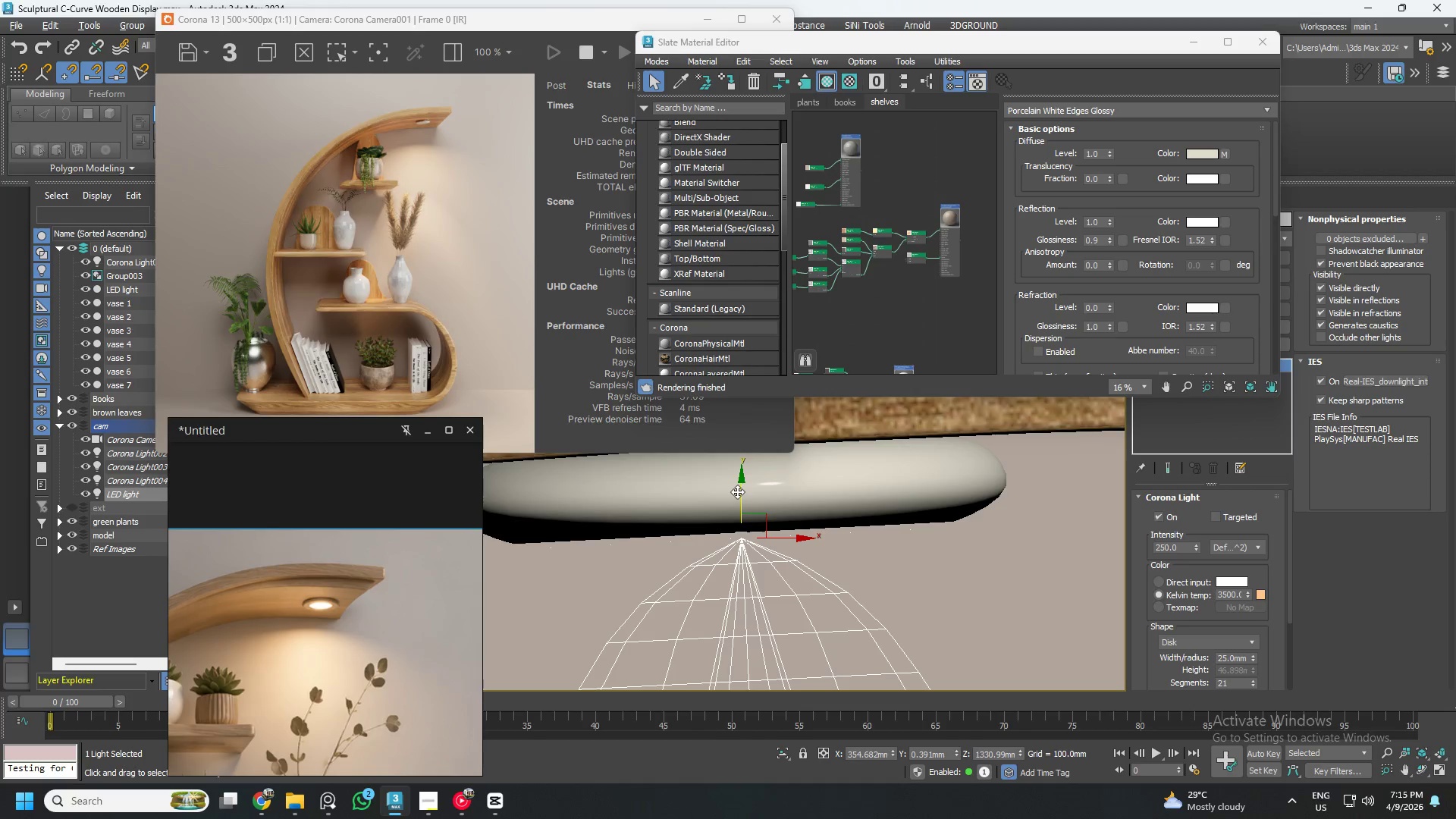 
hold_key(key=ShiftLeft, duration=1.5)
left_click_drag(start_coordinate=[740, 492], to_coordinate=[743, 510])
 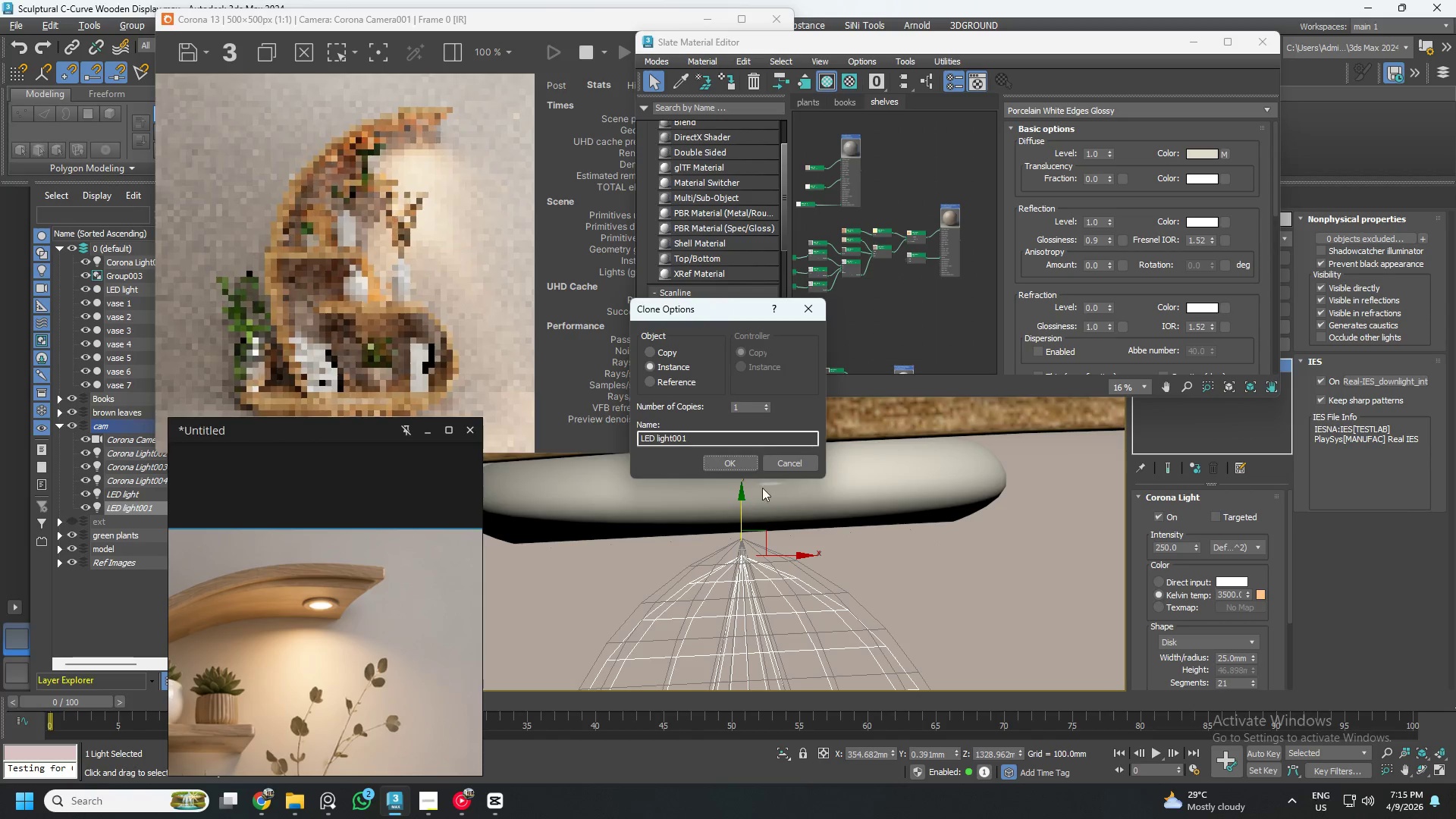 
hold_key(key=ShiftLeft, duration=0.7)
 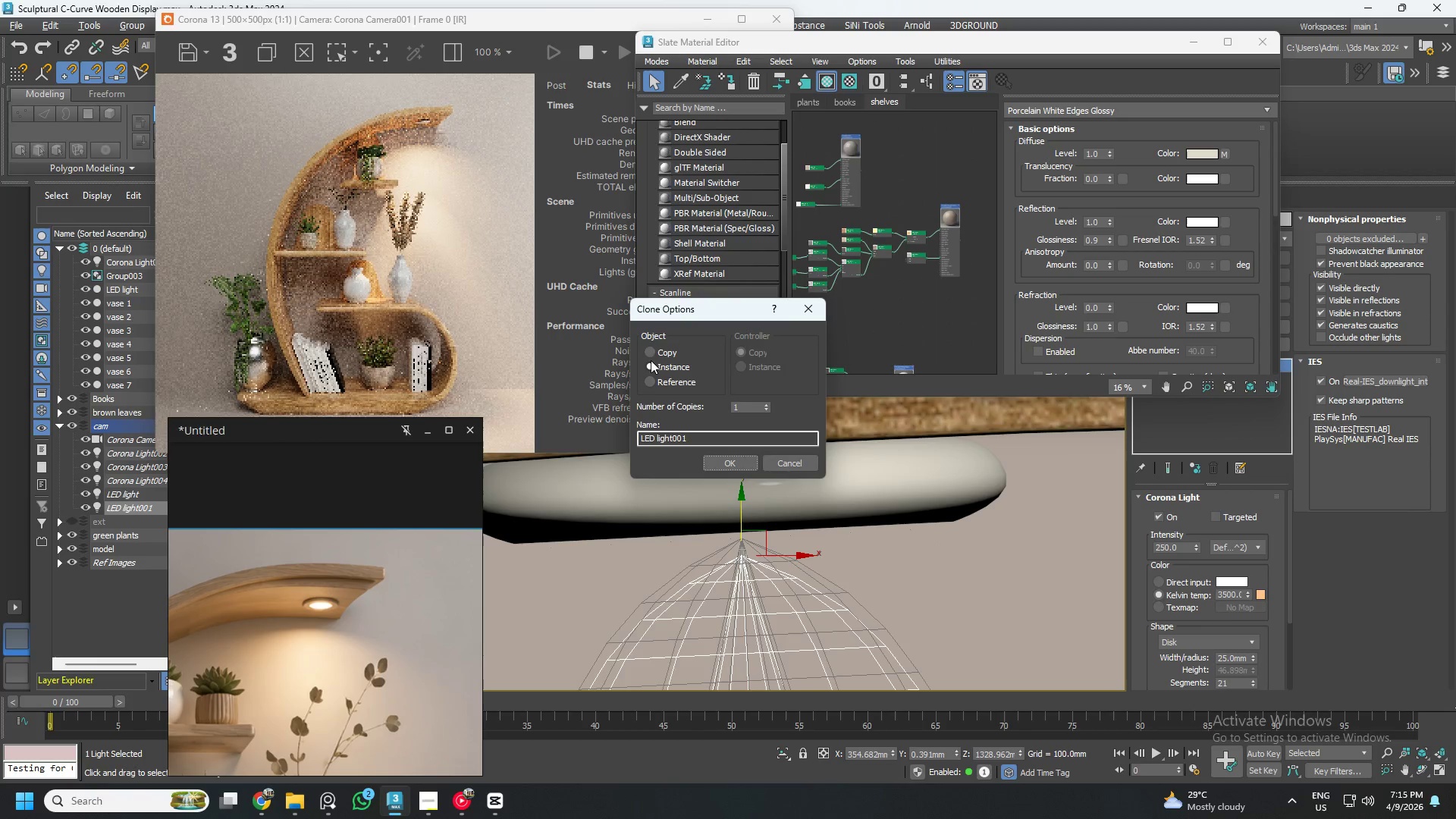 
left_click([651, 353])
 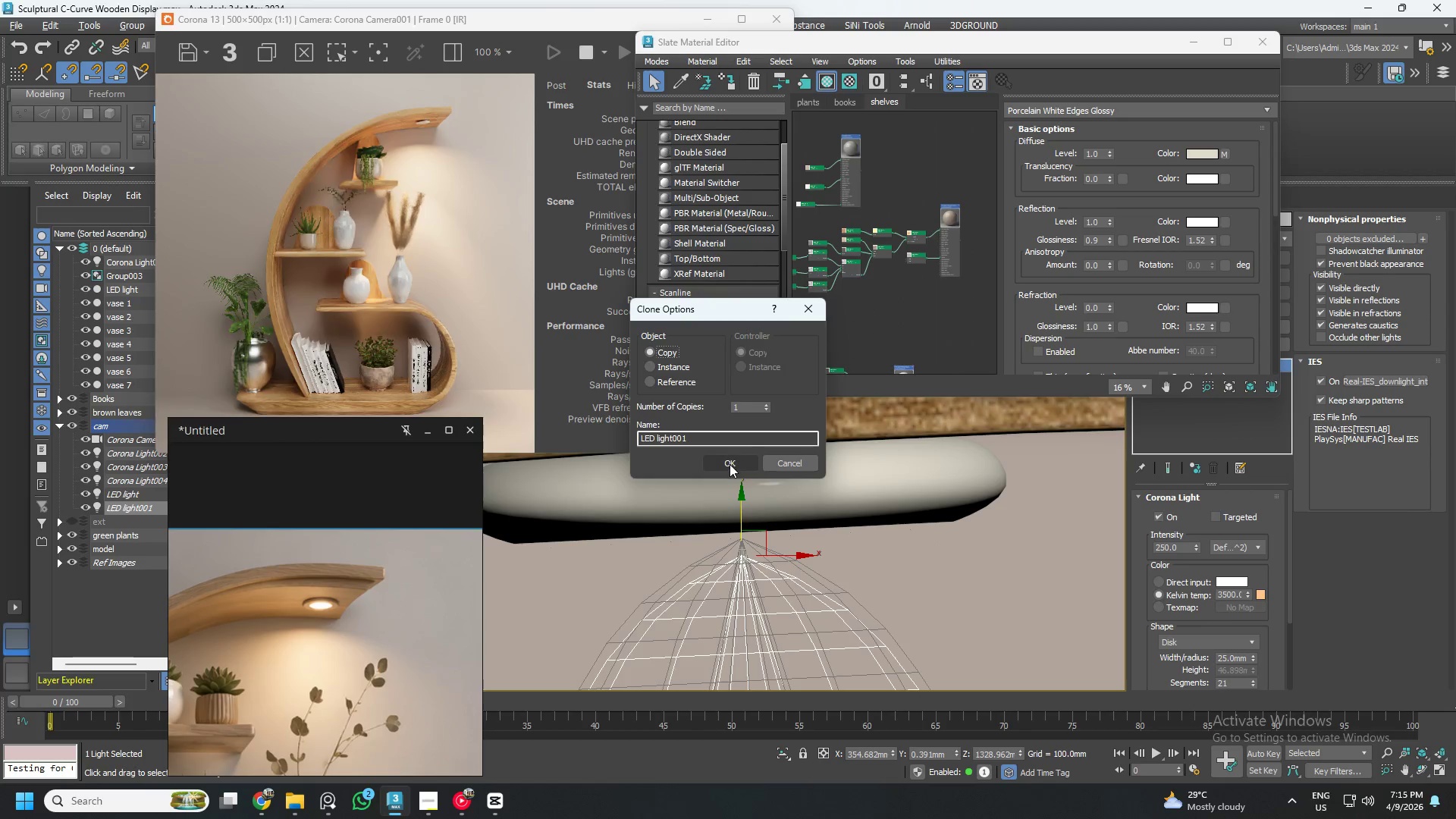 
left_click([730, 464])
 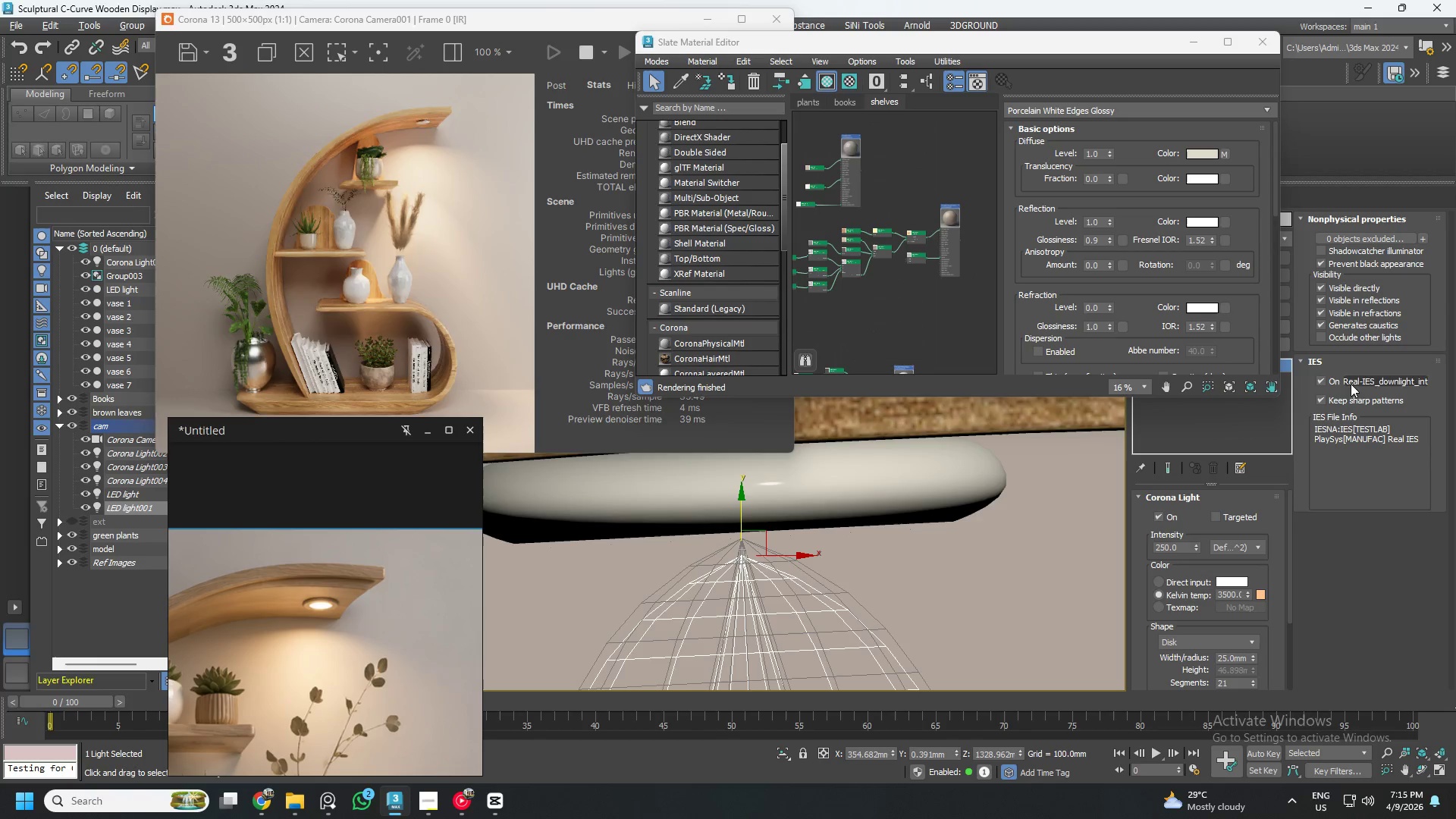 
left_click([1320, 381])
 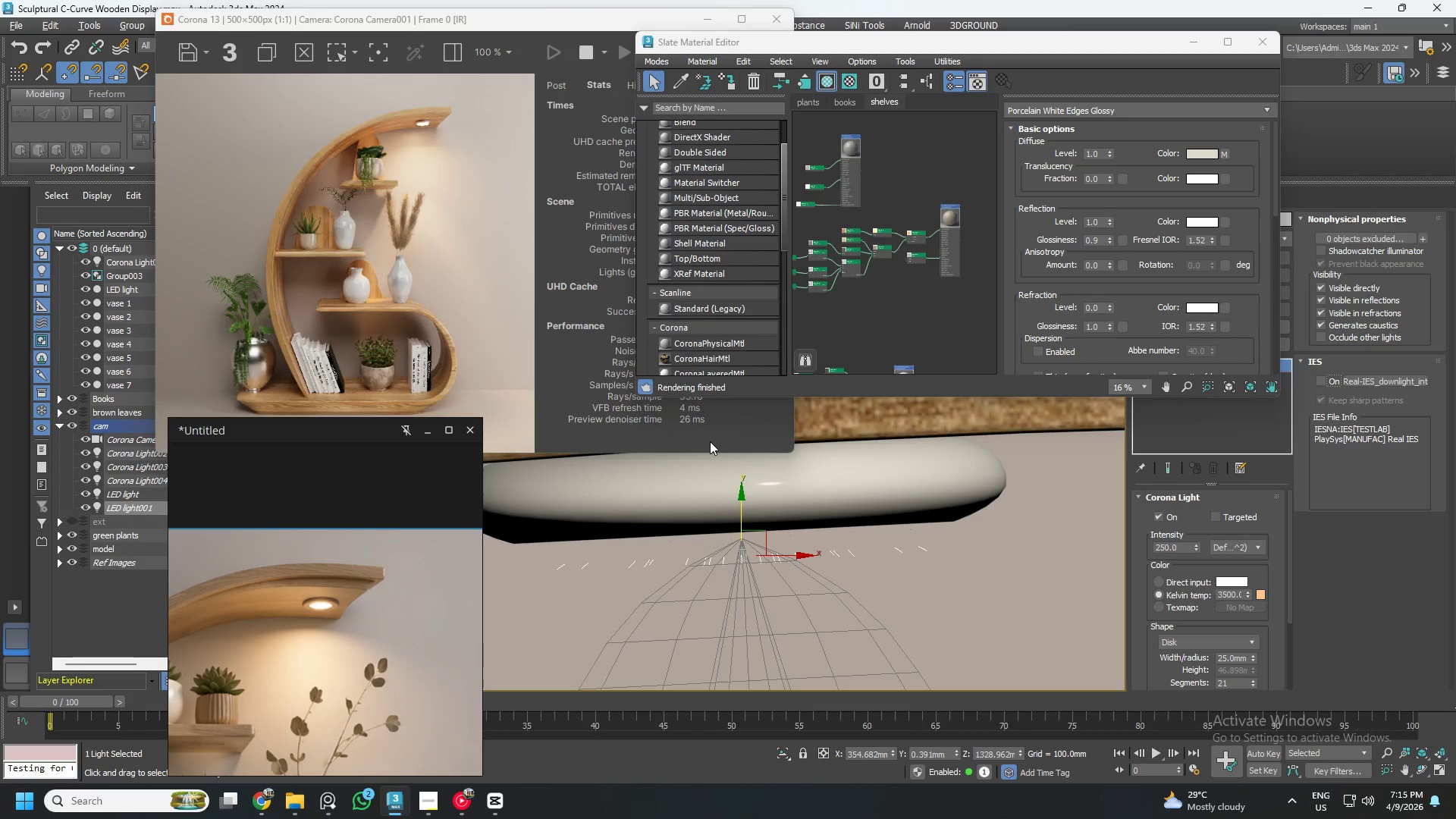 
wait(6.06)
 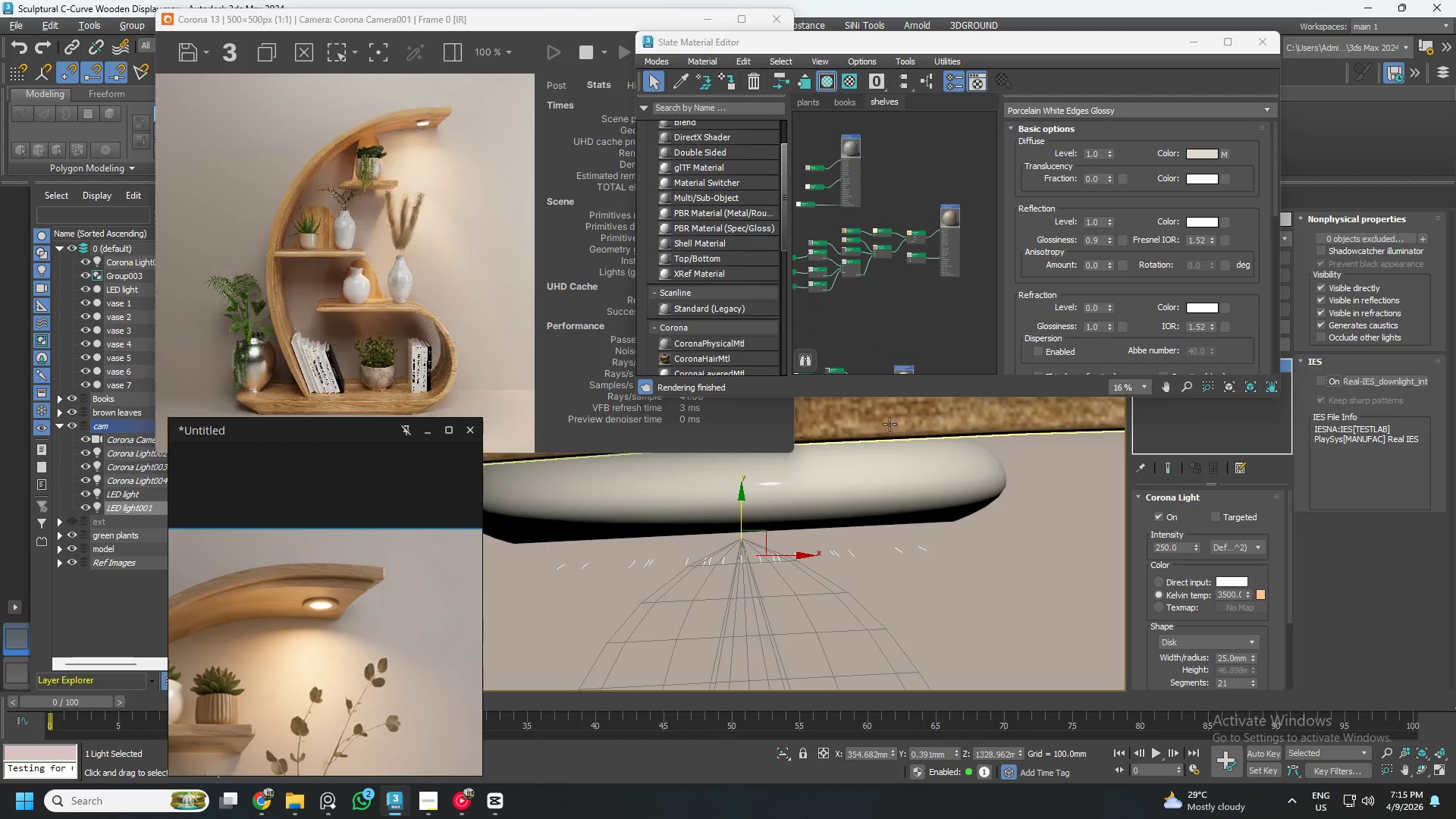 
scroll: coordinate [805, 532], scroll_direction: down, amount: 3.0
 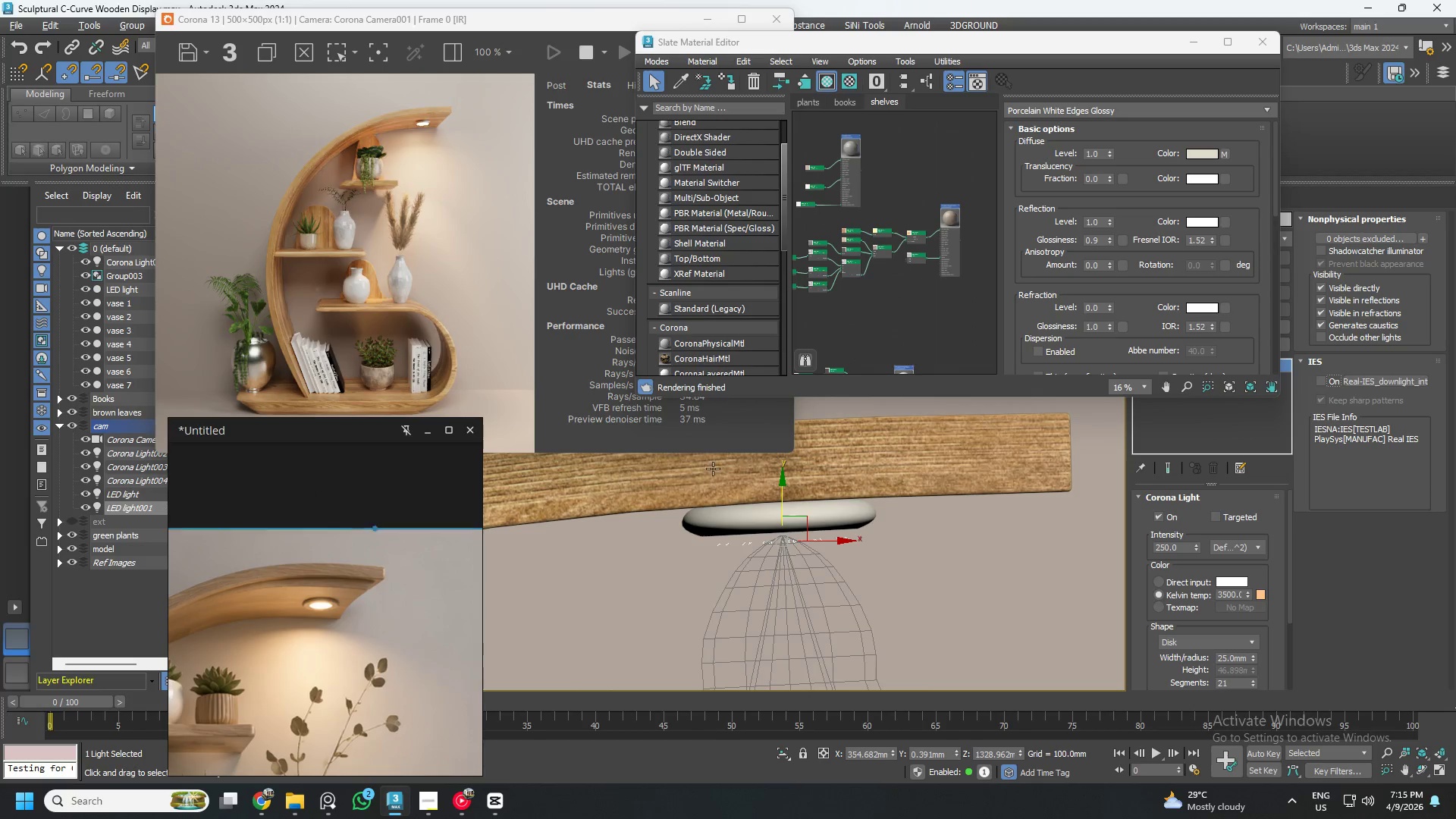 
left_click([1195, 42])
 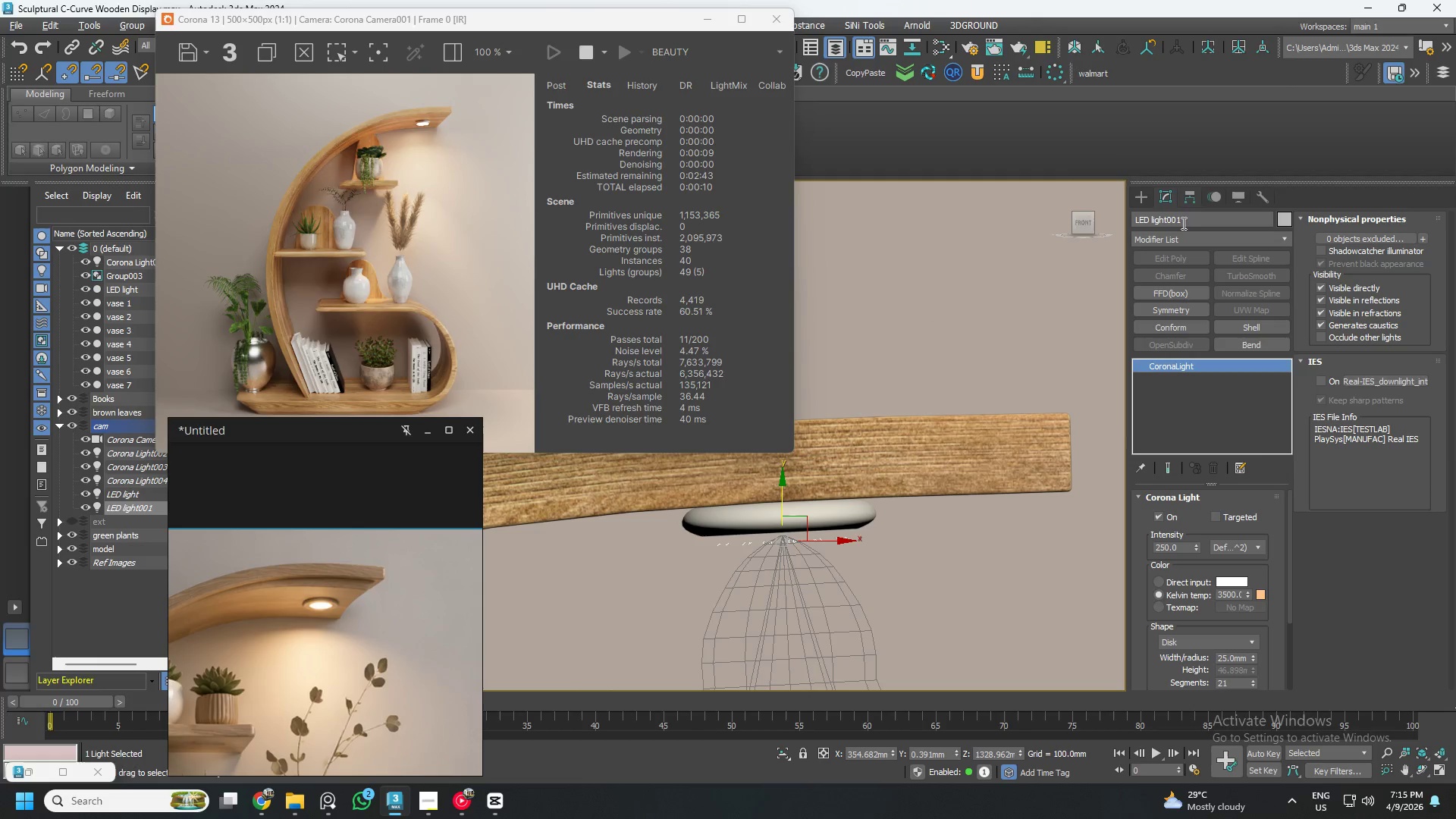 
left_click([1182, 224])
 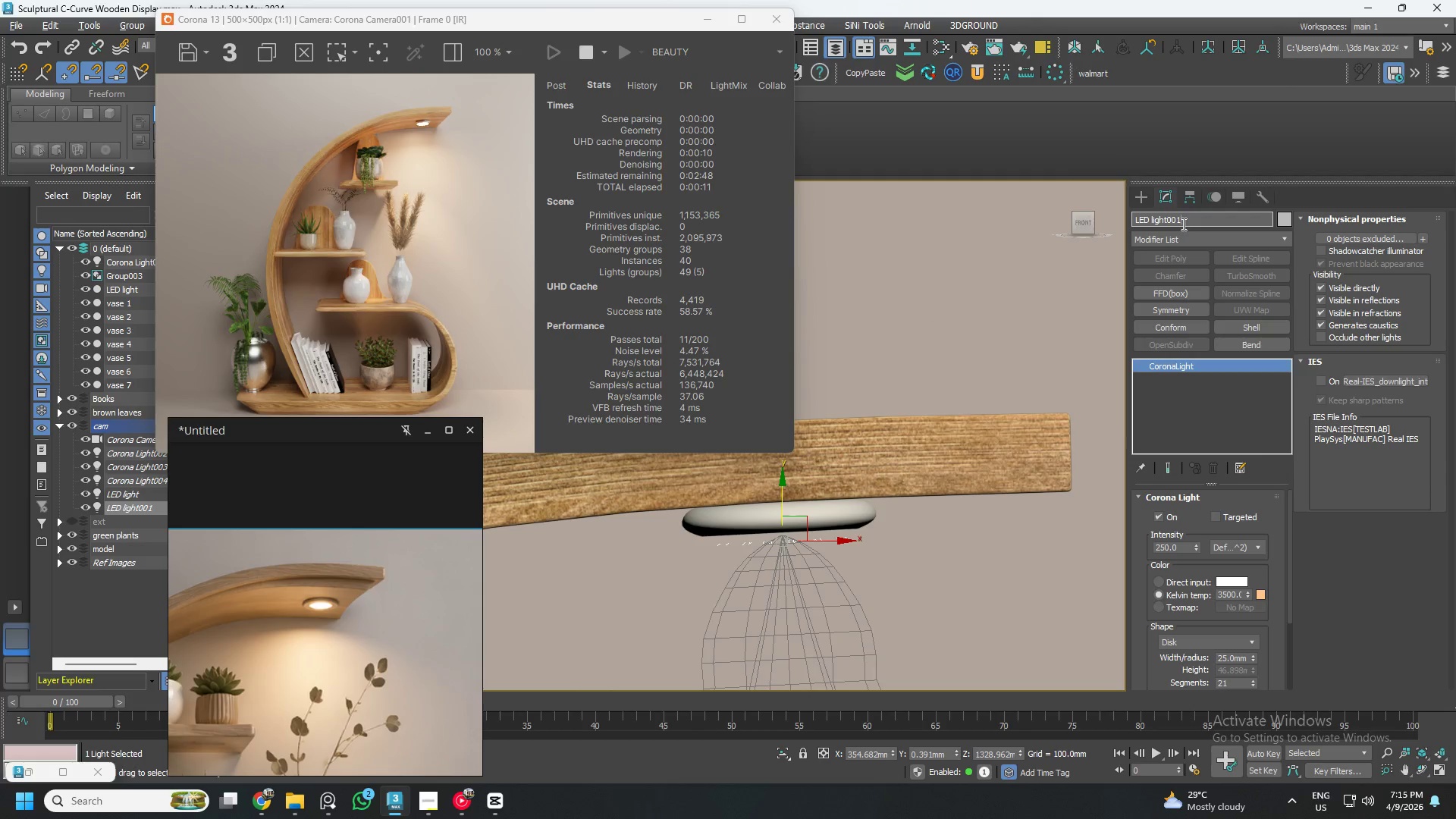 
key(Backspace)
 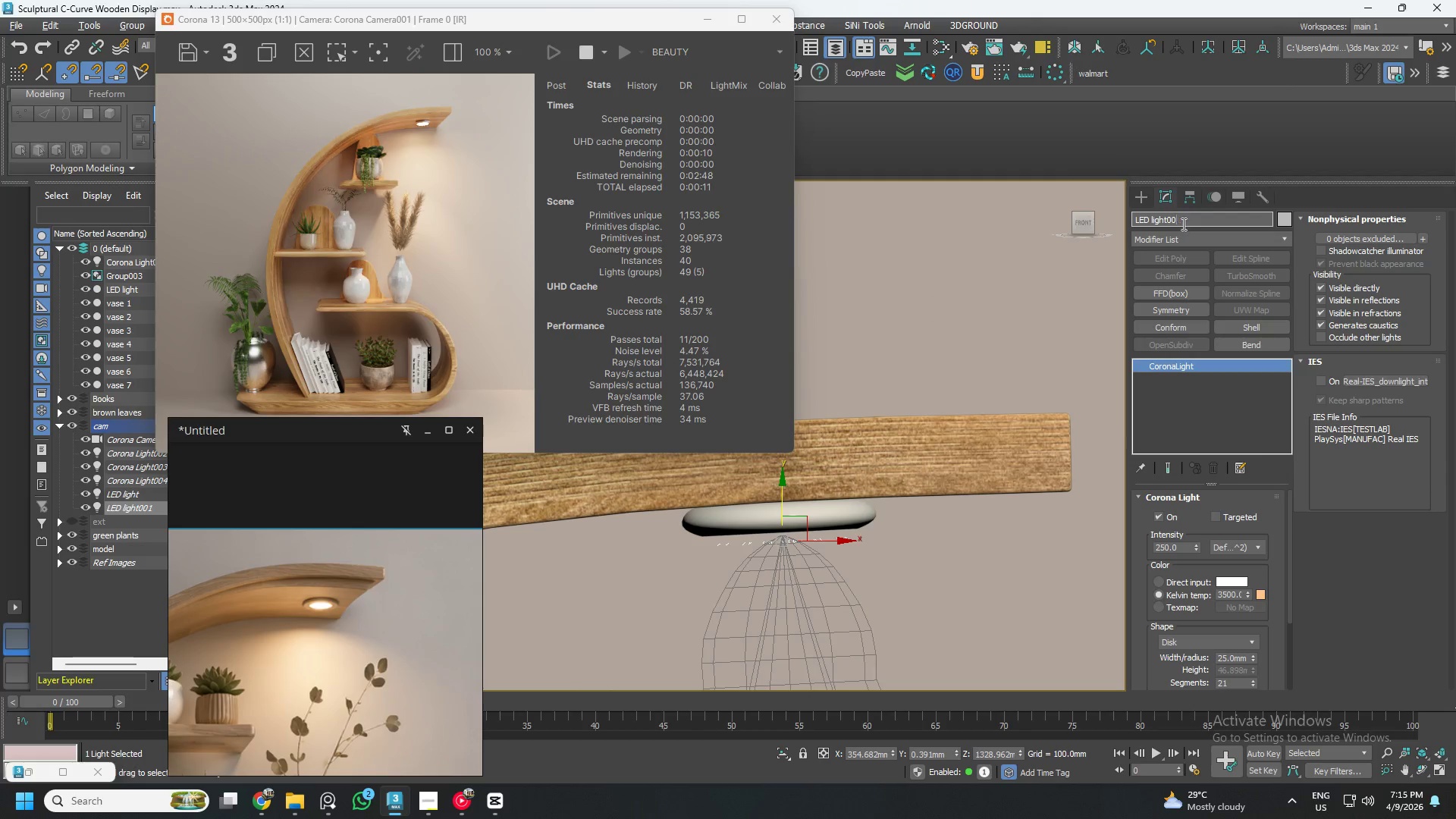 
key(Backspace)
 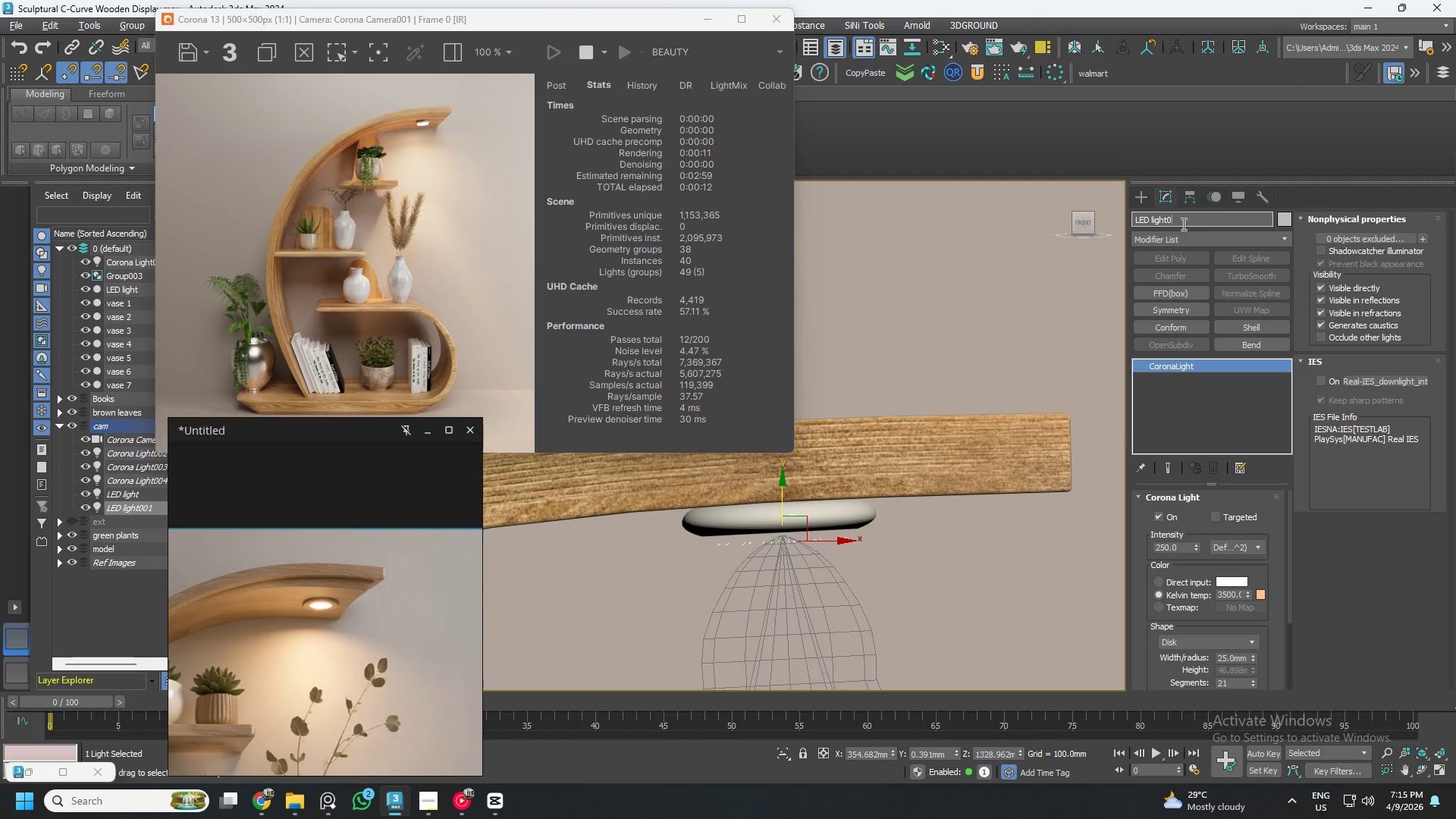 
key(Backspace)
 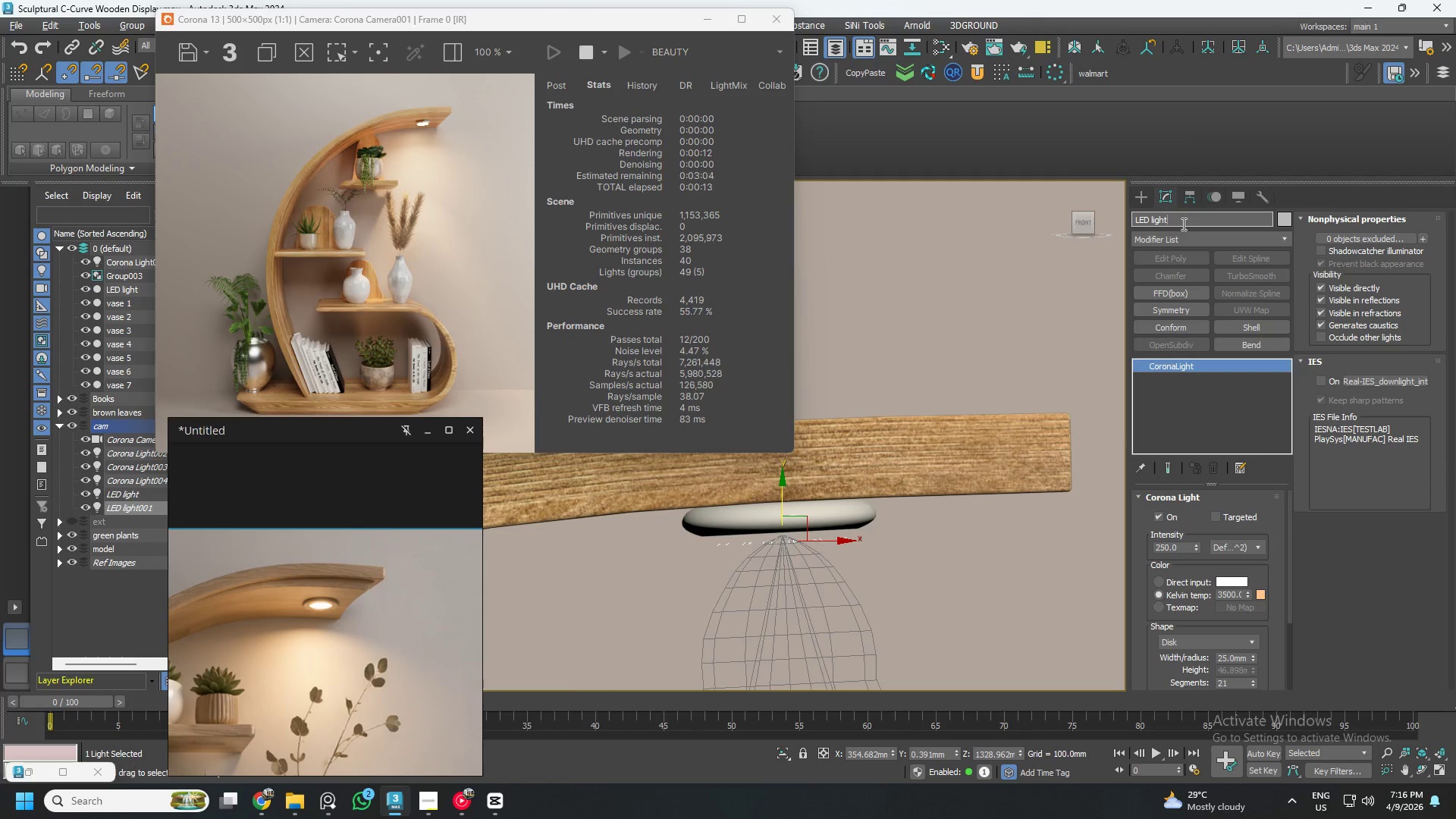 
key(Space)
 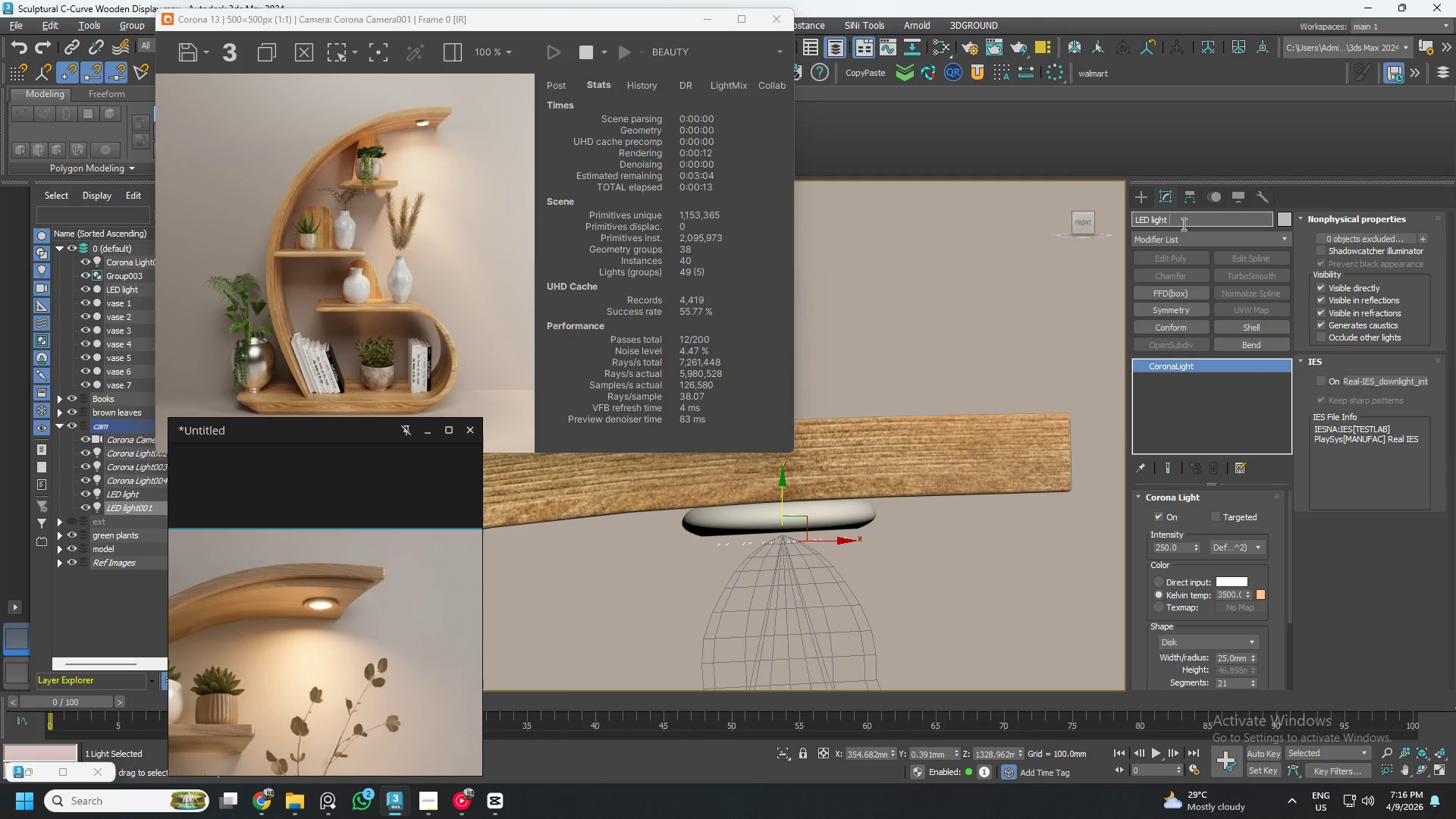 
key(2)
 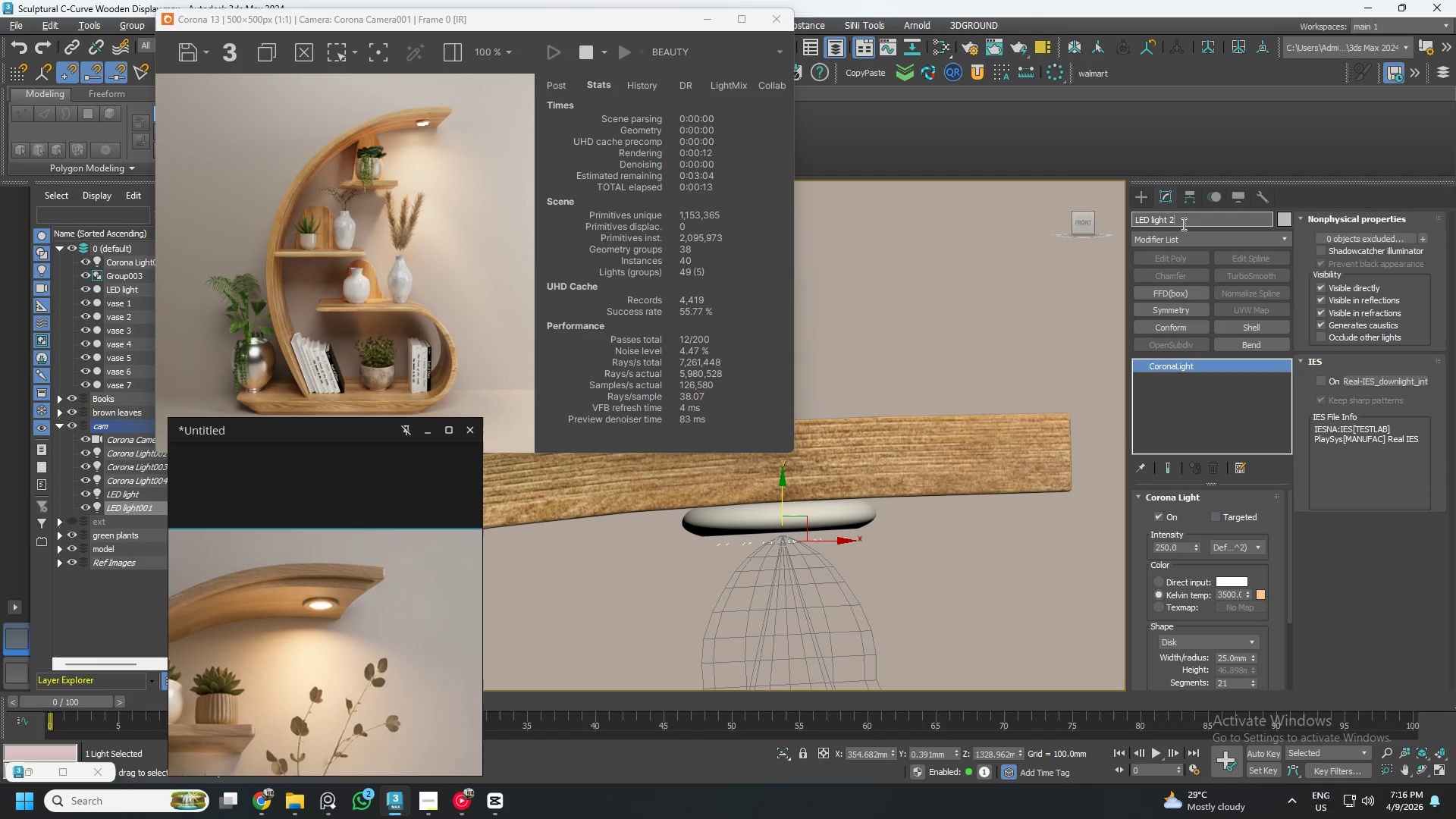 
key(Enter)
 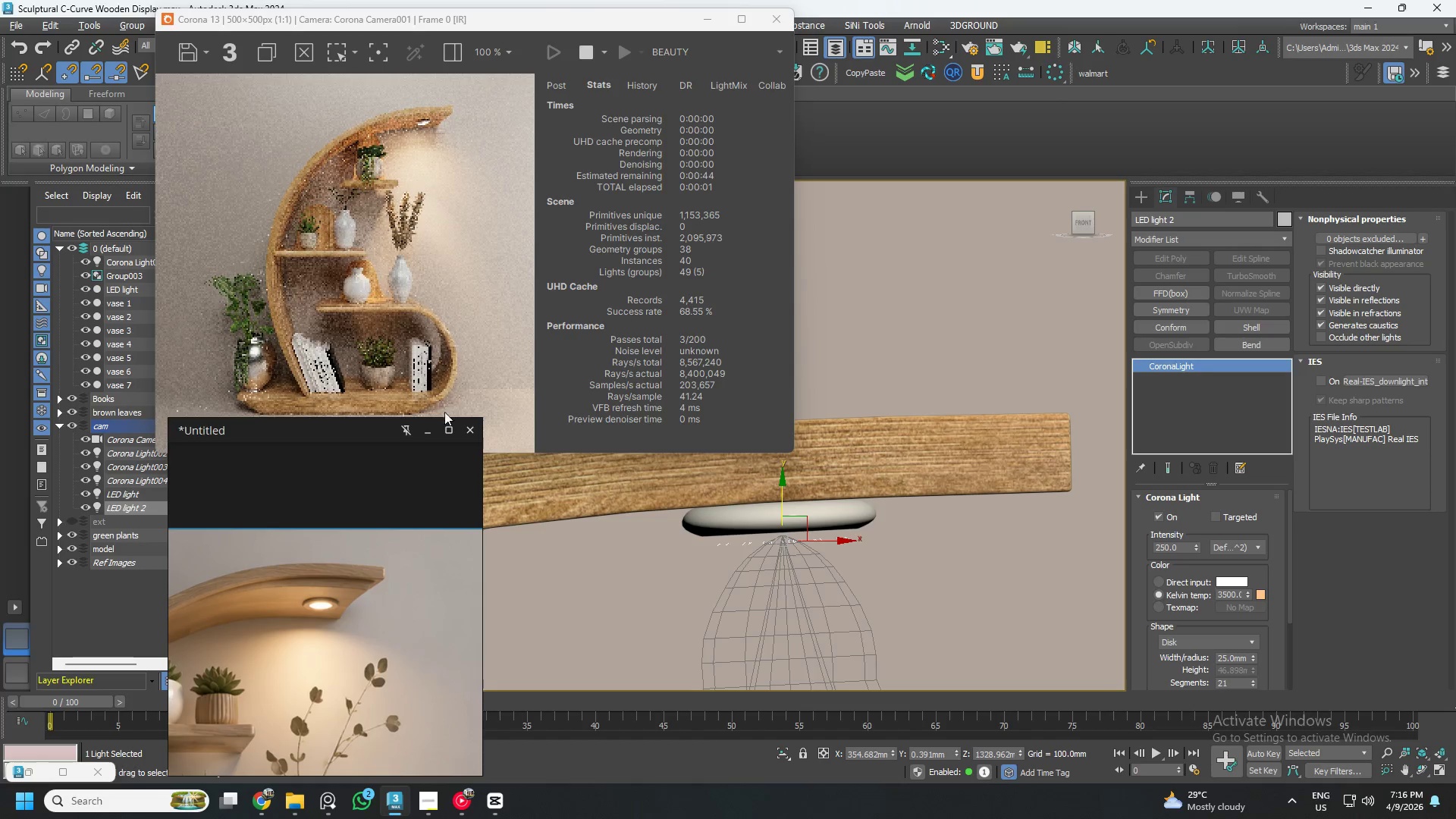 
left_click([429, 435])
 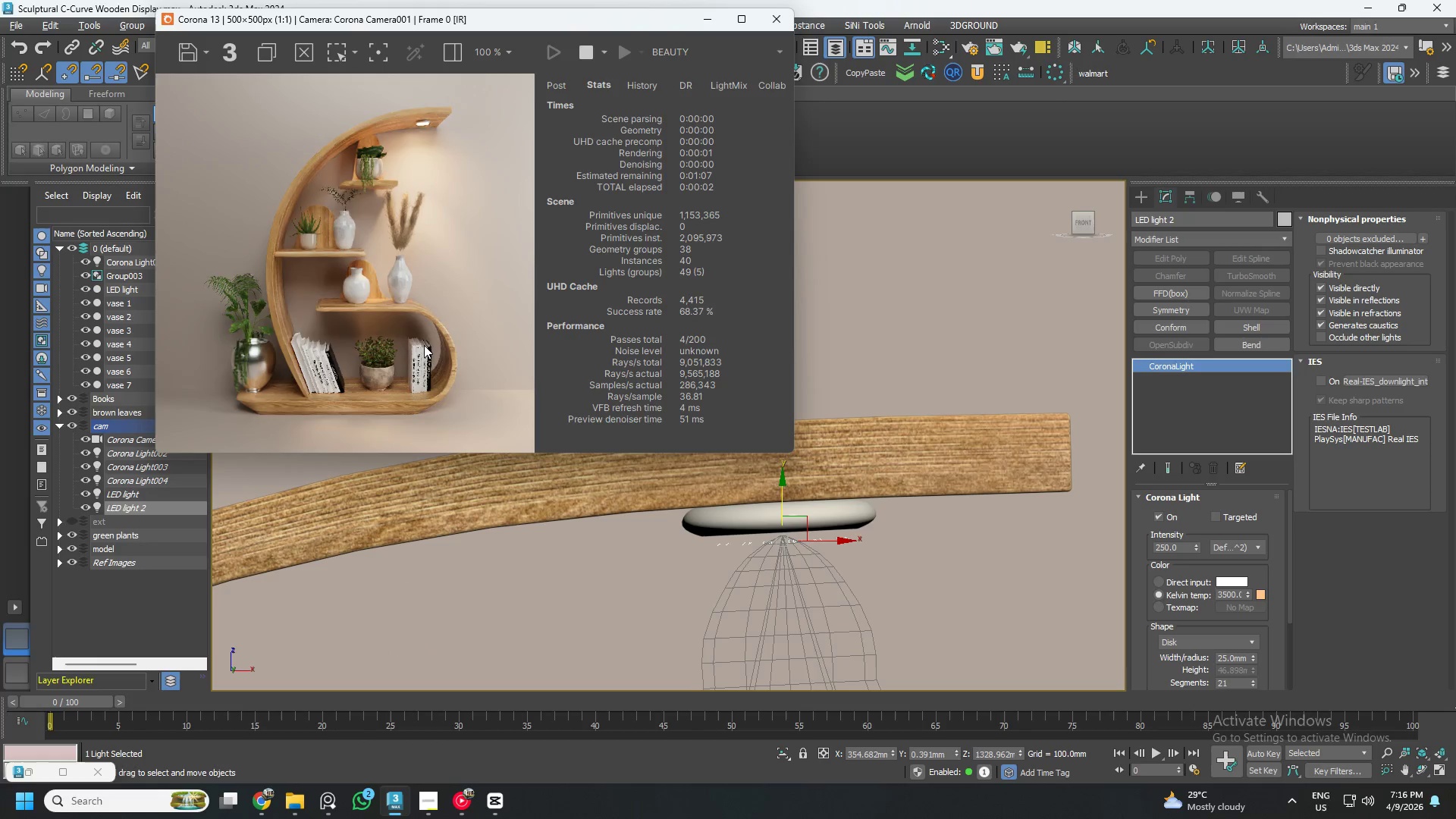 
key(Control+S)
 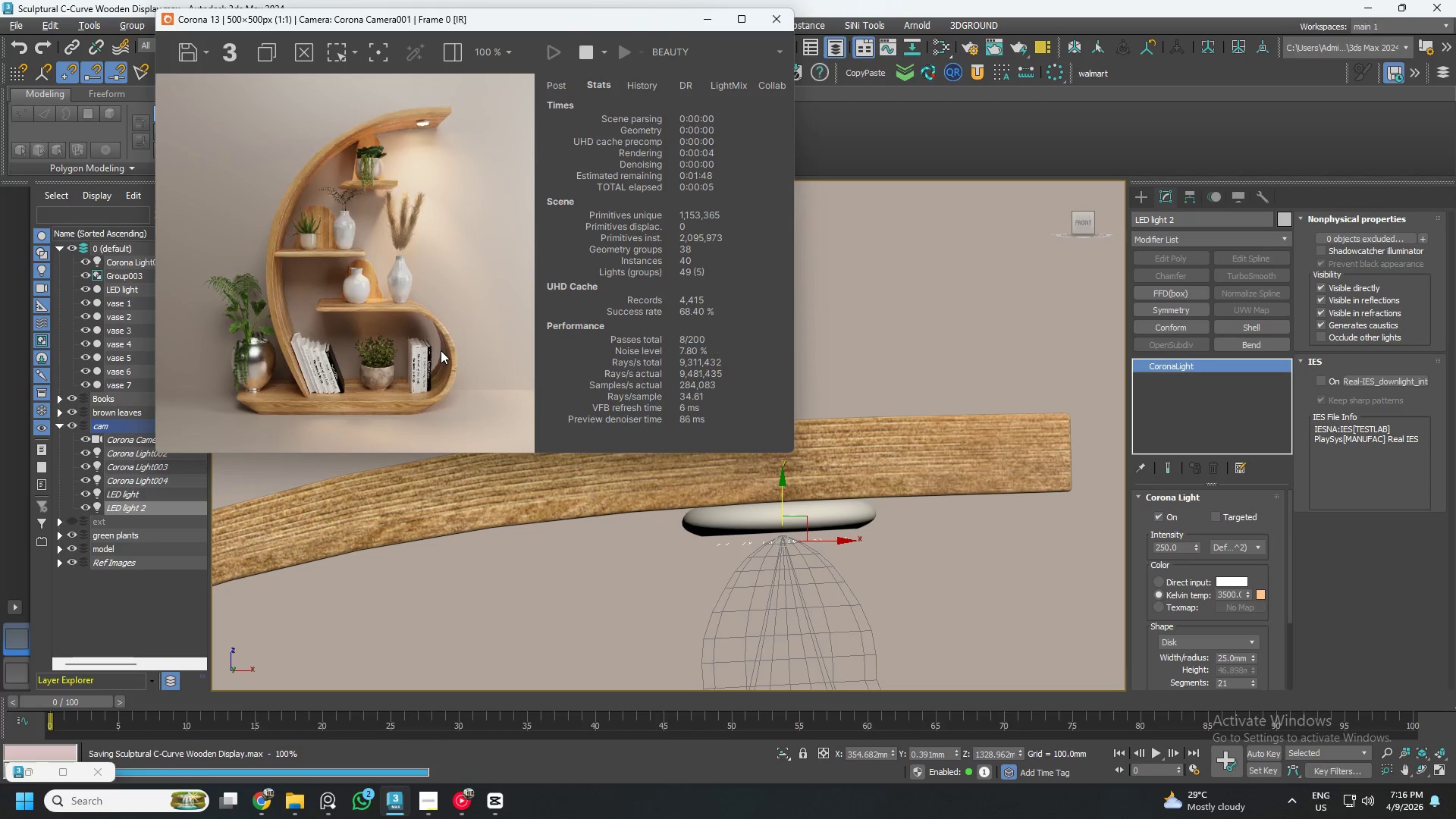 
scroll: coordinate [839, 513], scroll_direction: down, amount: 13.0
 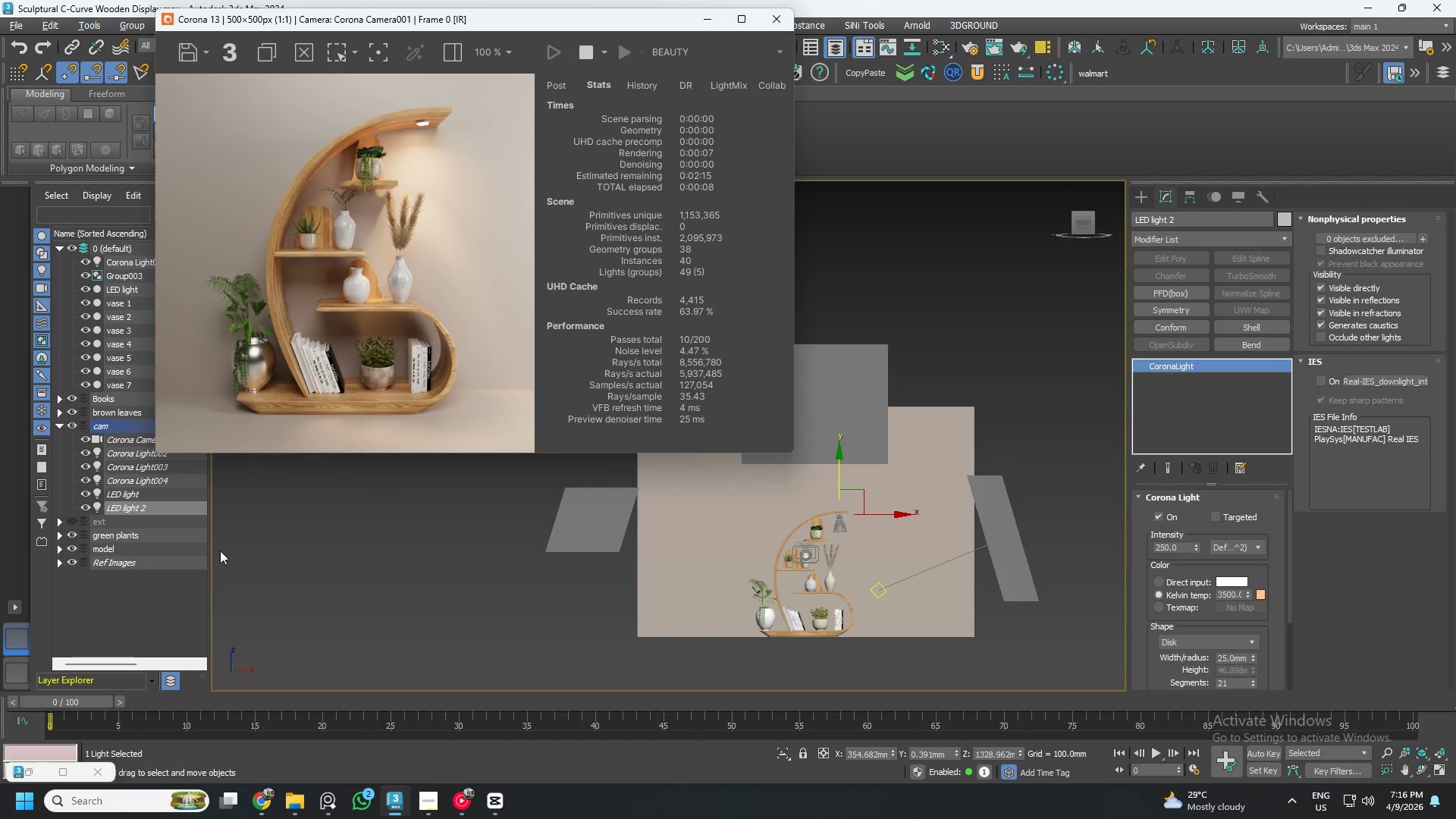 
hold_key(key=ControlLeft, duration=0.67)
left_click([143, 494])
 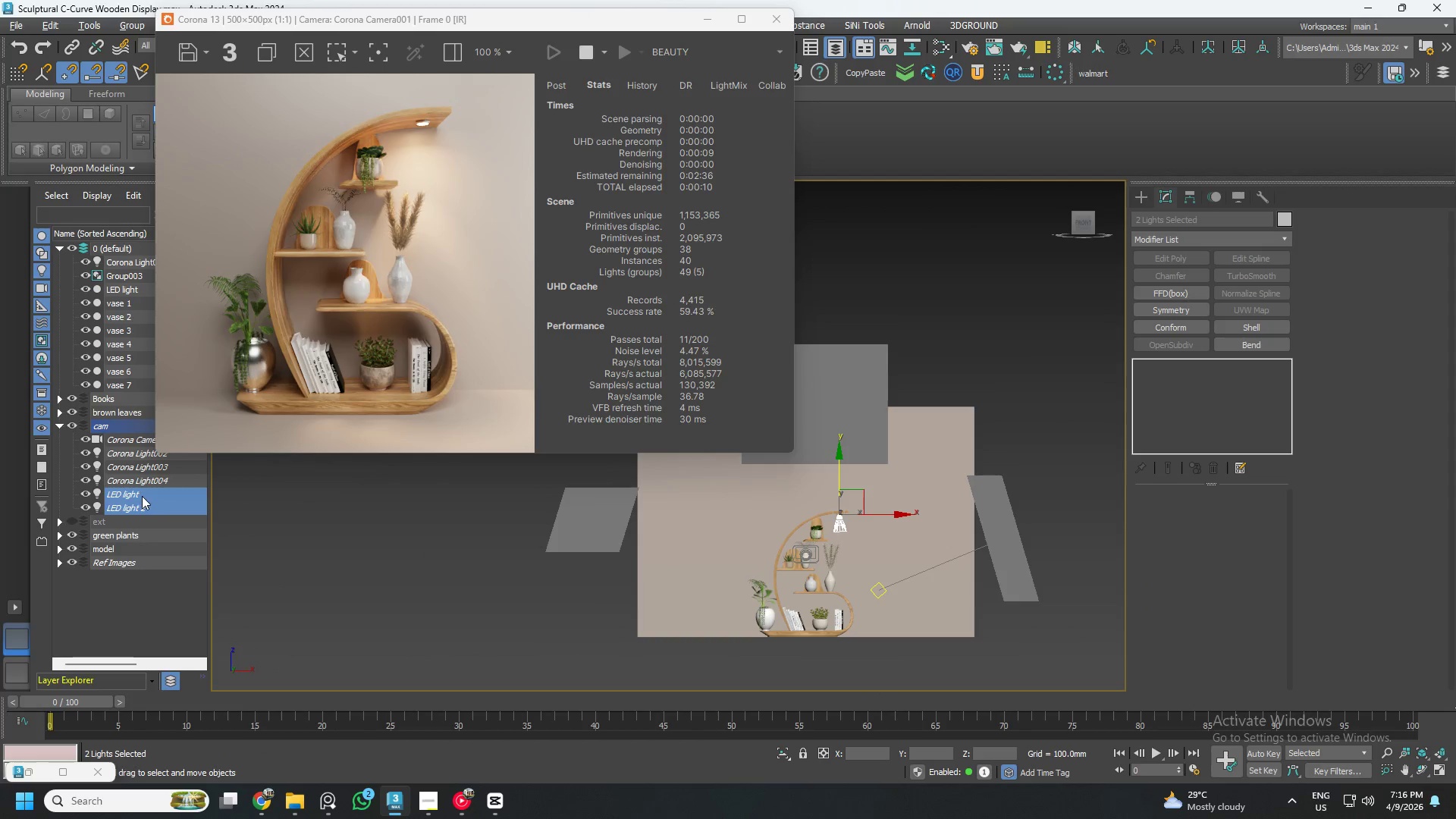 
left_click_drag(start_coordinate=[142, 496], to_coordinate=[112, 250])
 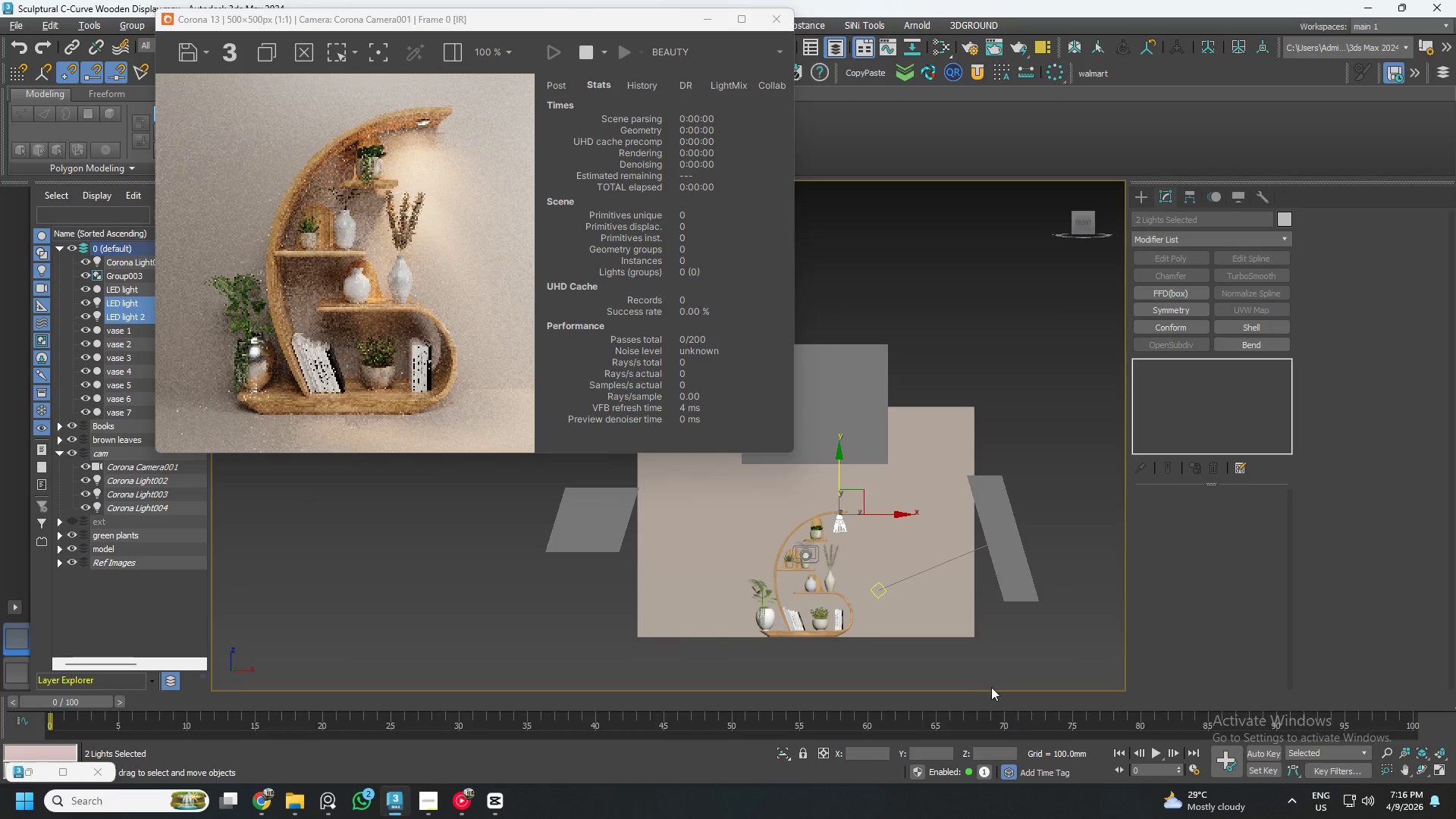 
left_click([918, 664])
 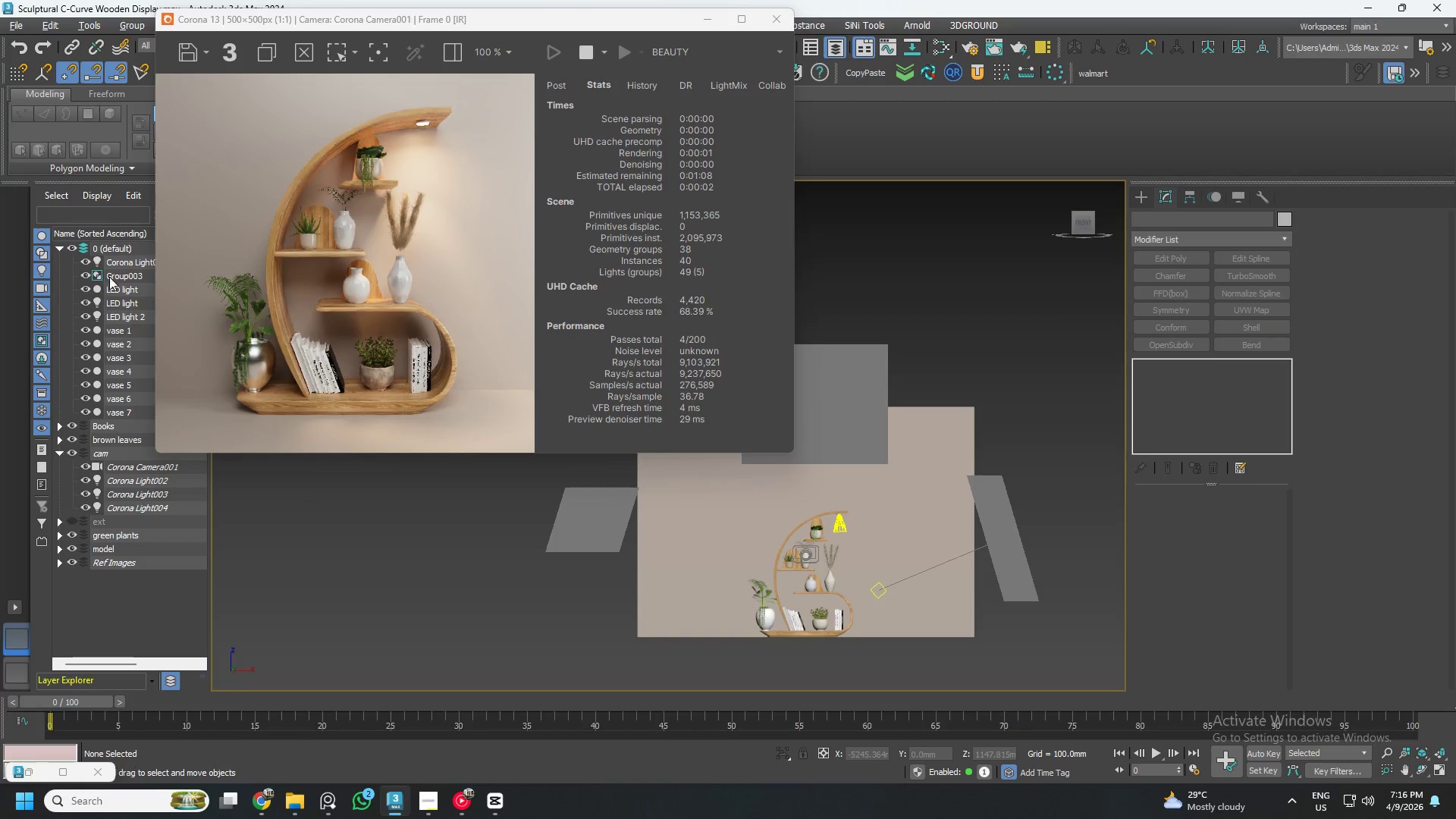 
left_click([128, 259])
 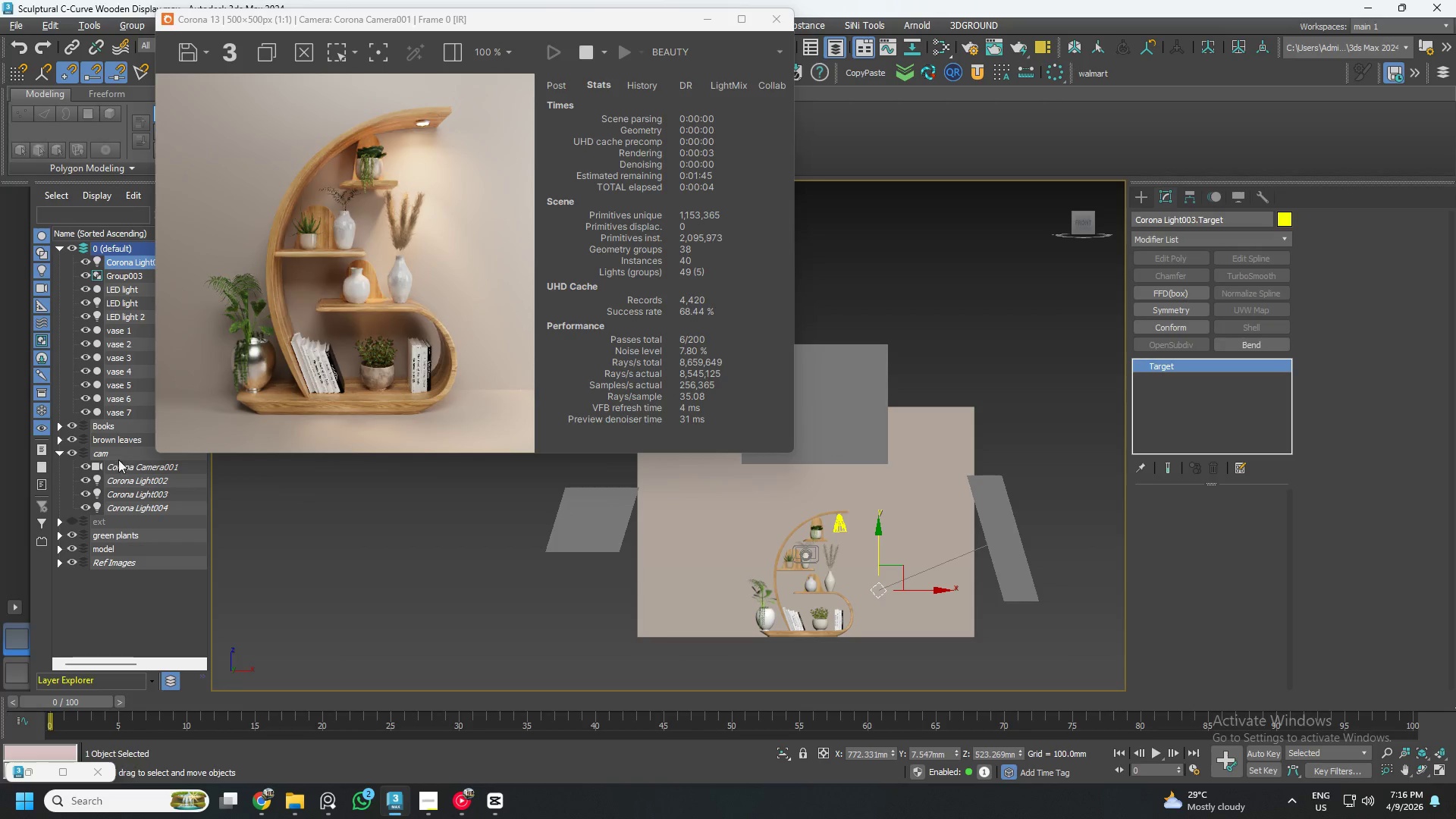 
left_click([130, 481])
 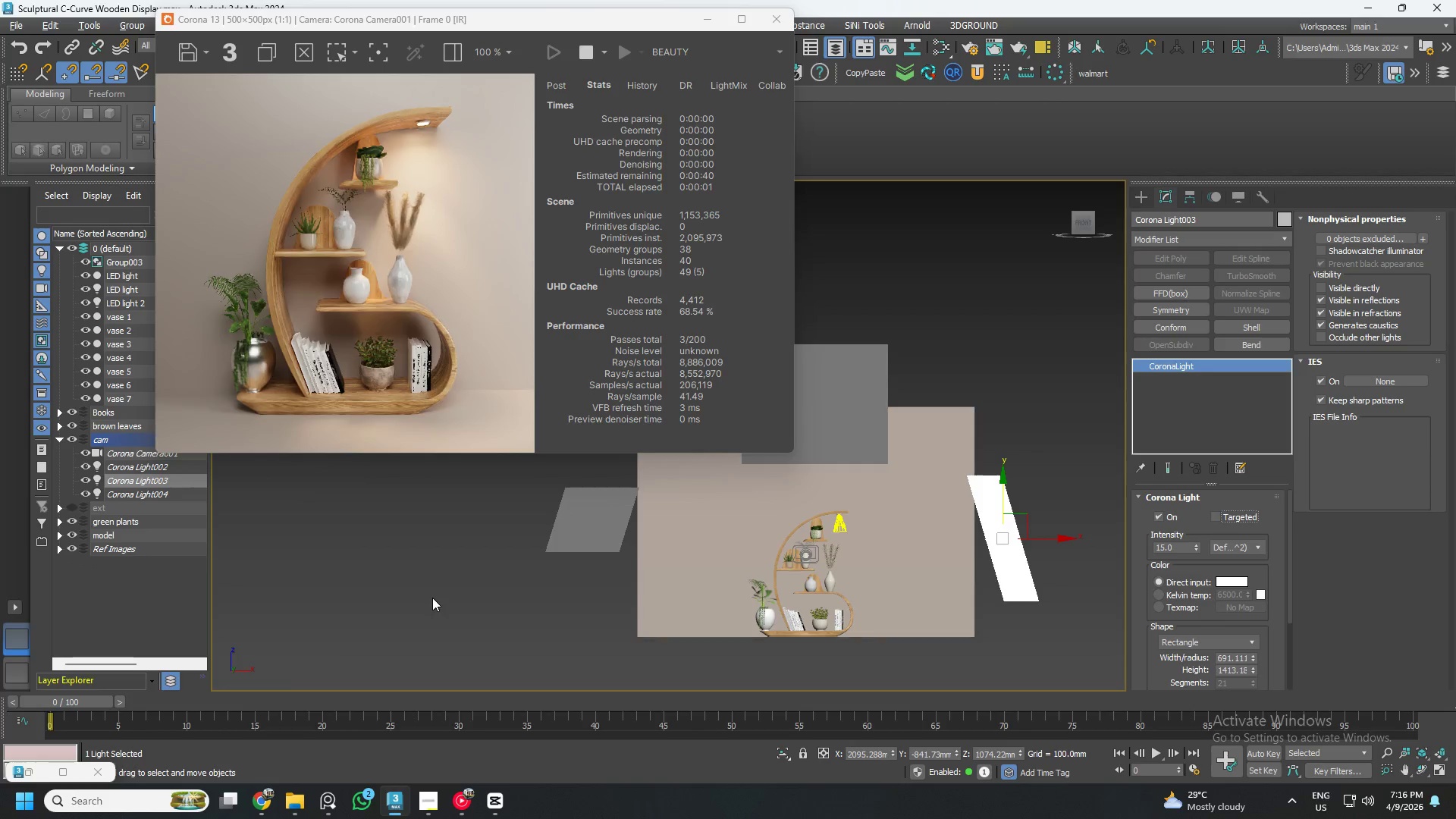 
wait(10.86)
 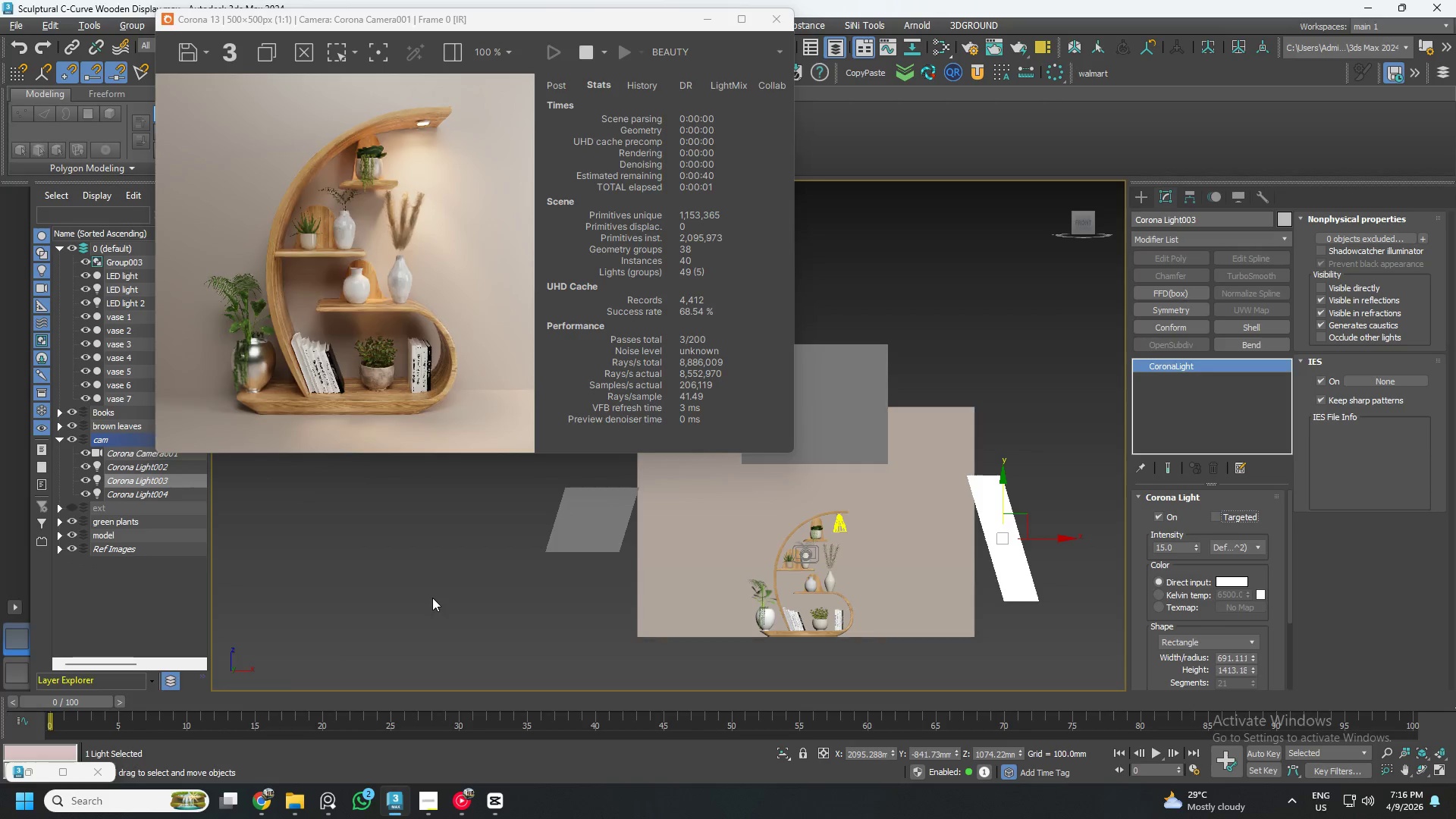 
left_click([134, 293])
 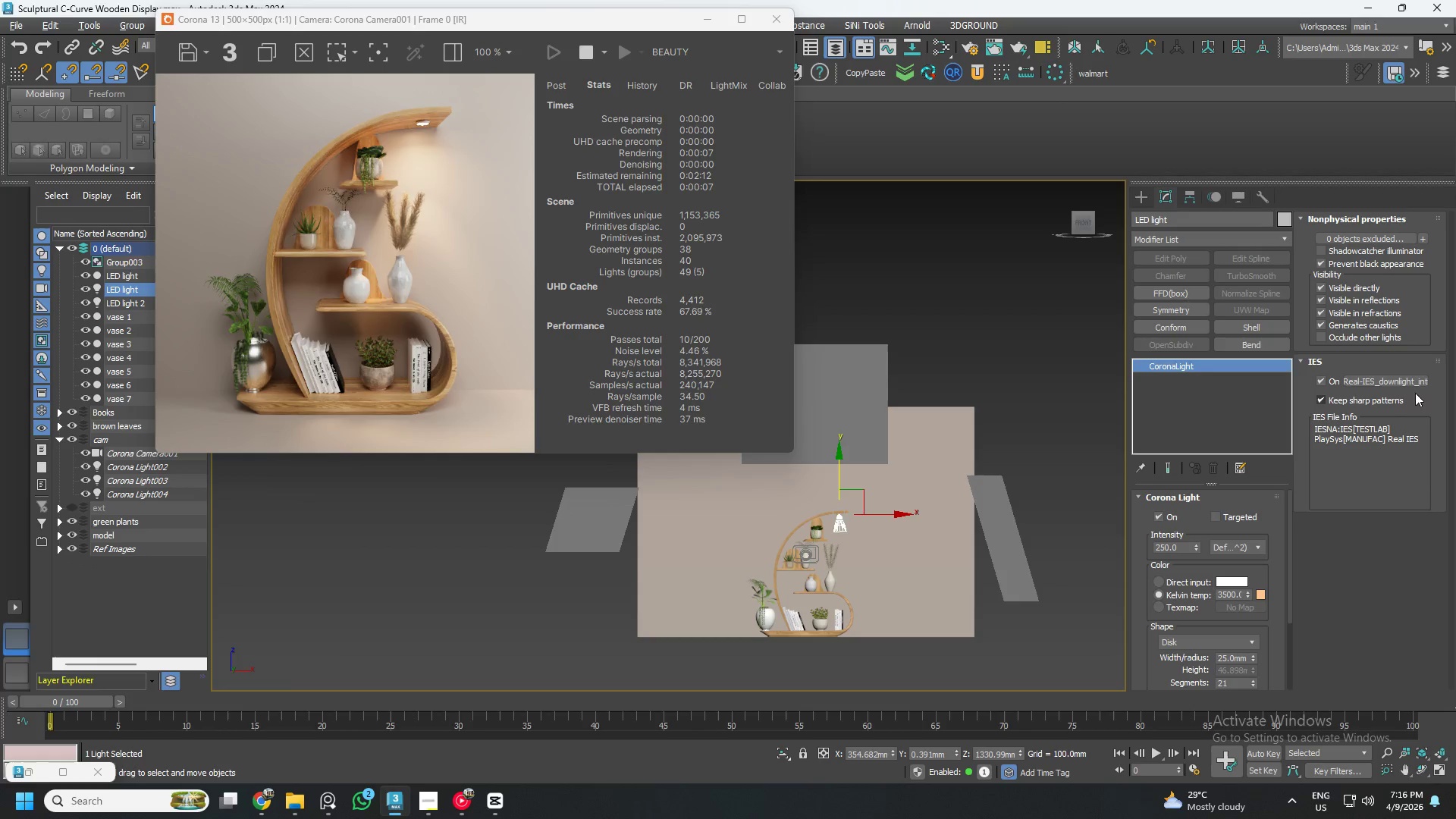 
left_click([1376, 379])
 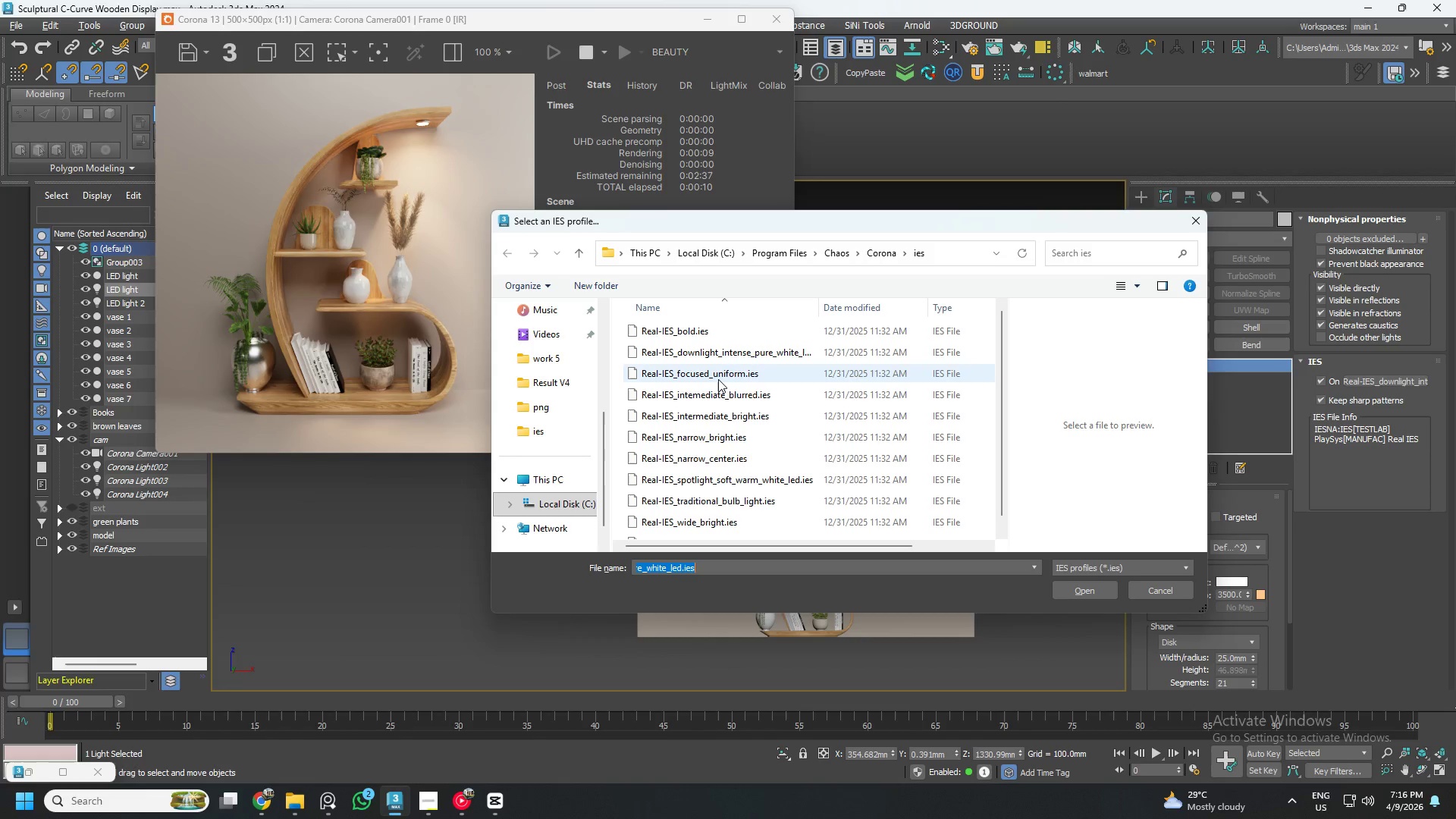 
left_click([711, 399])
 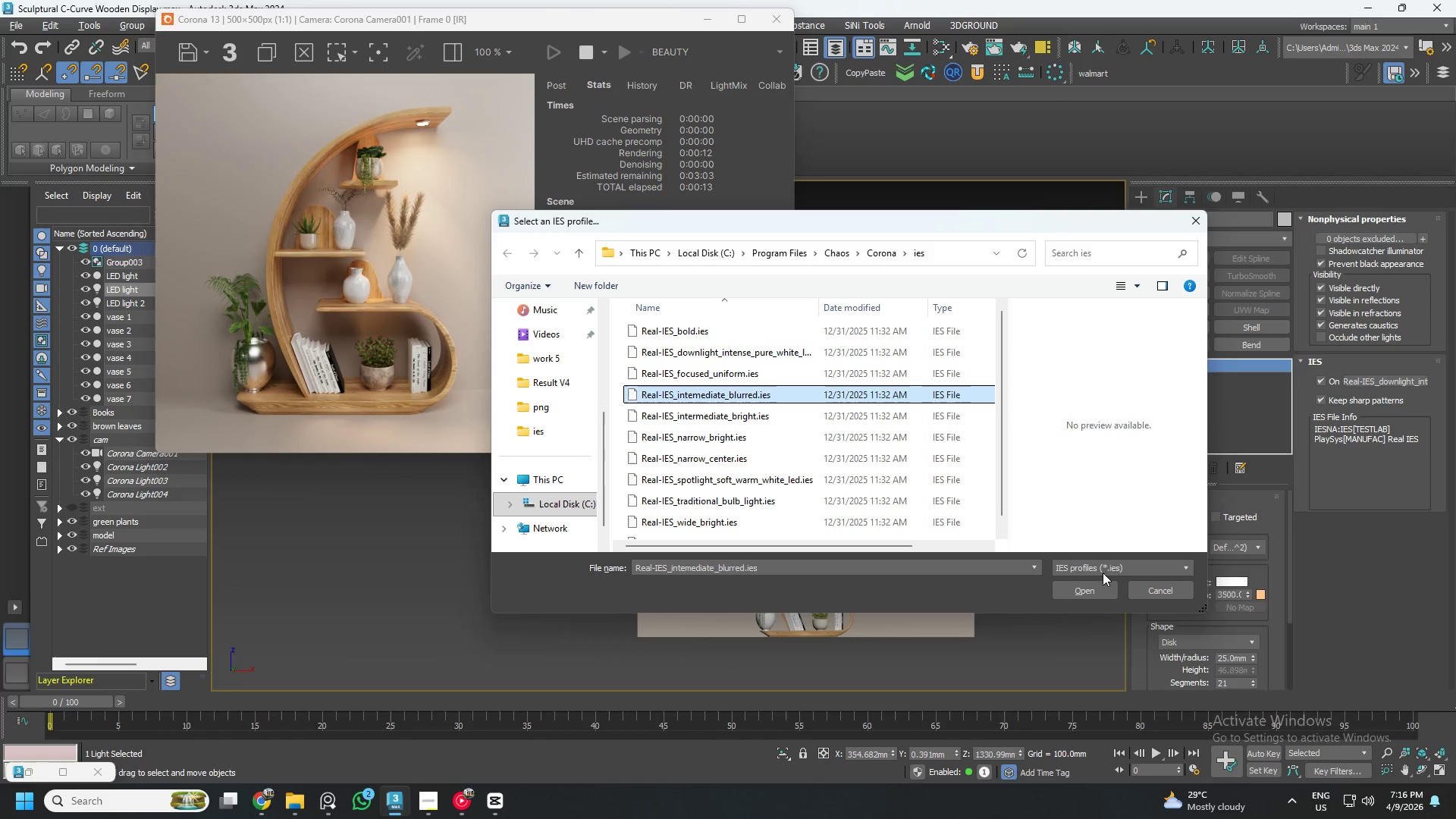 
left_click([1090, 582])
 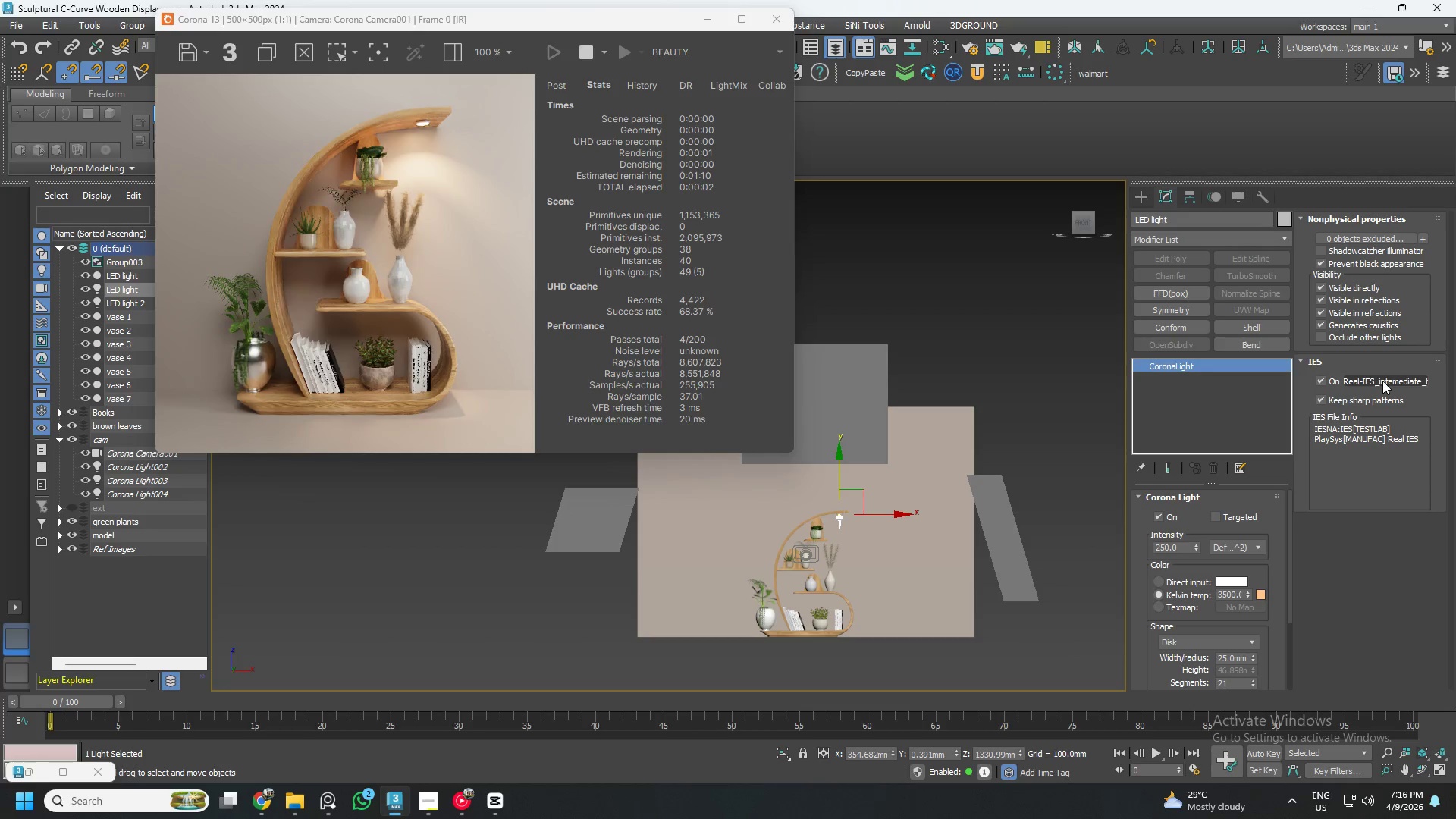 
left_click([1382, 381])
 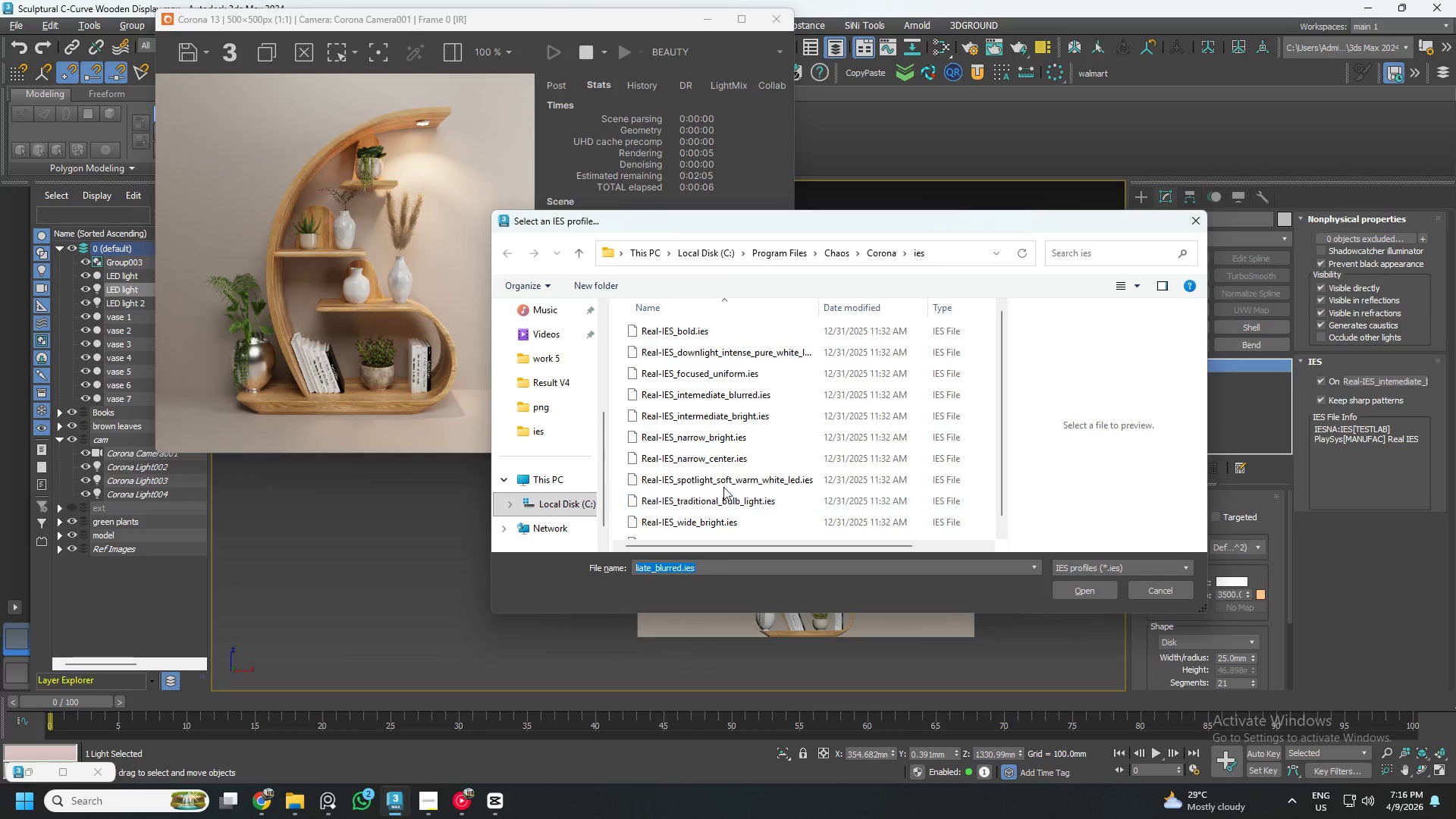 
left_click([724, 483])
 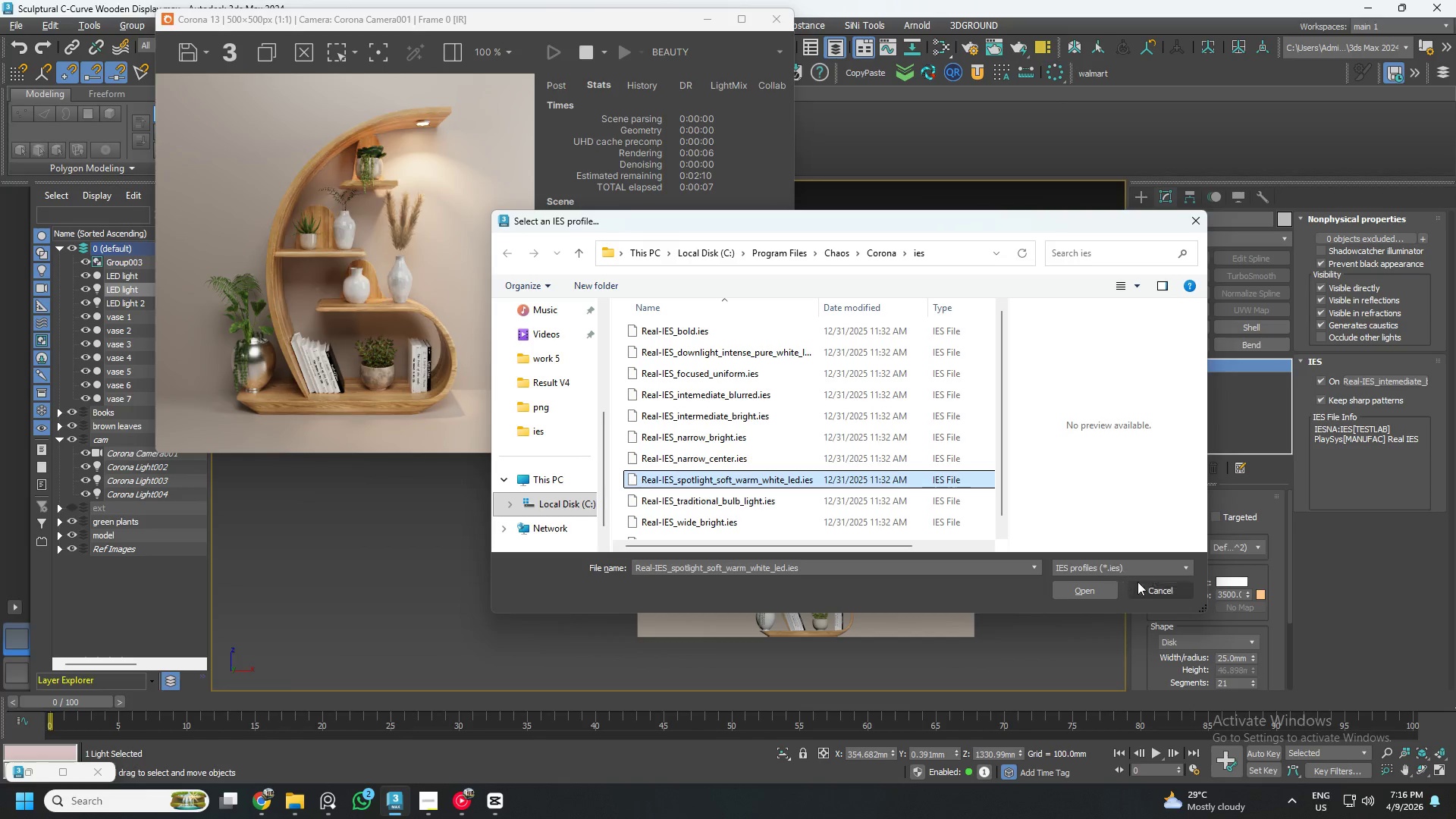 
left_click([1100, 585])
 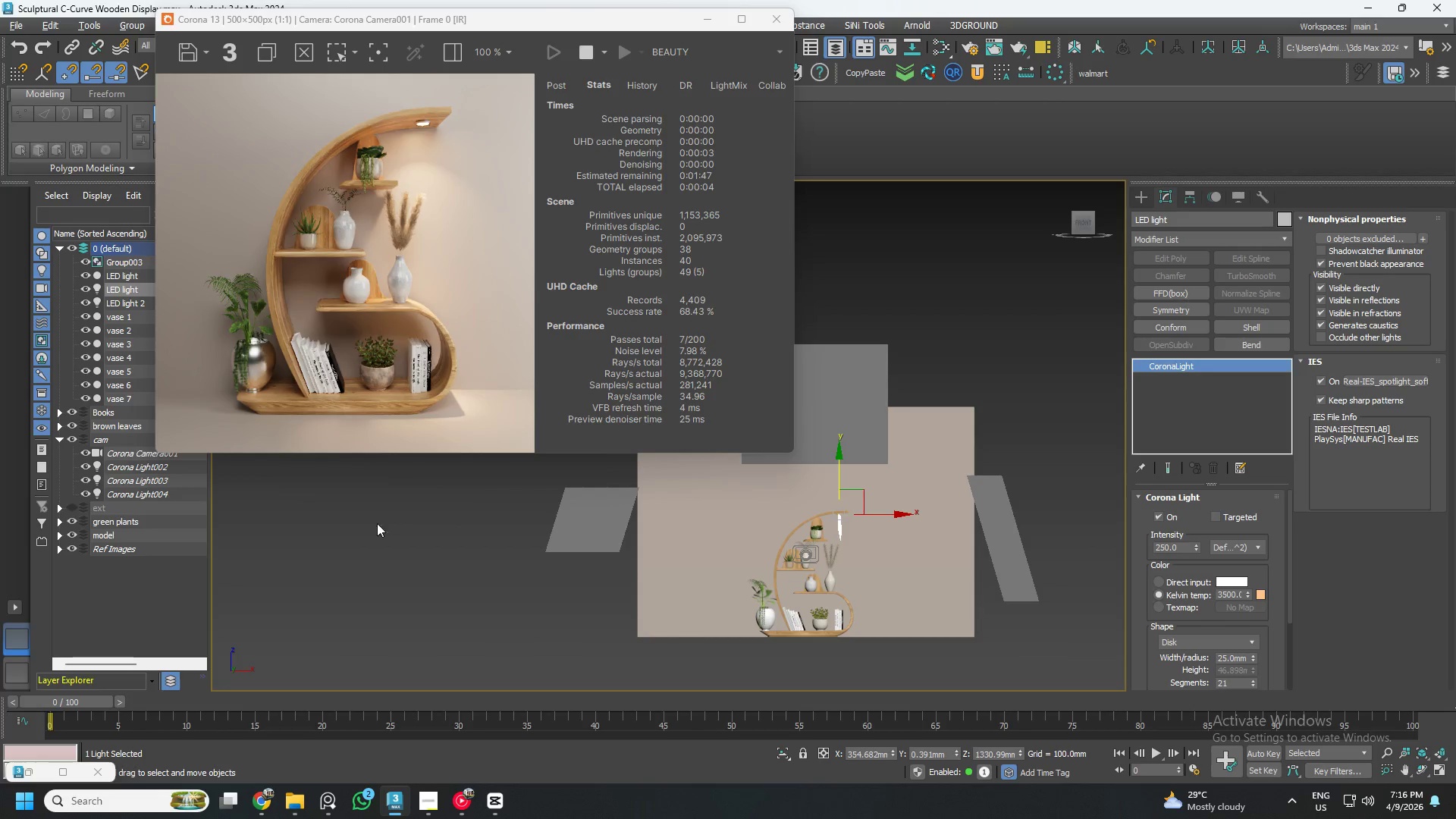 
wait(7.62)
 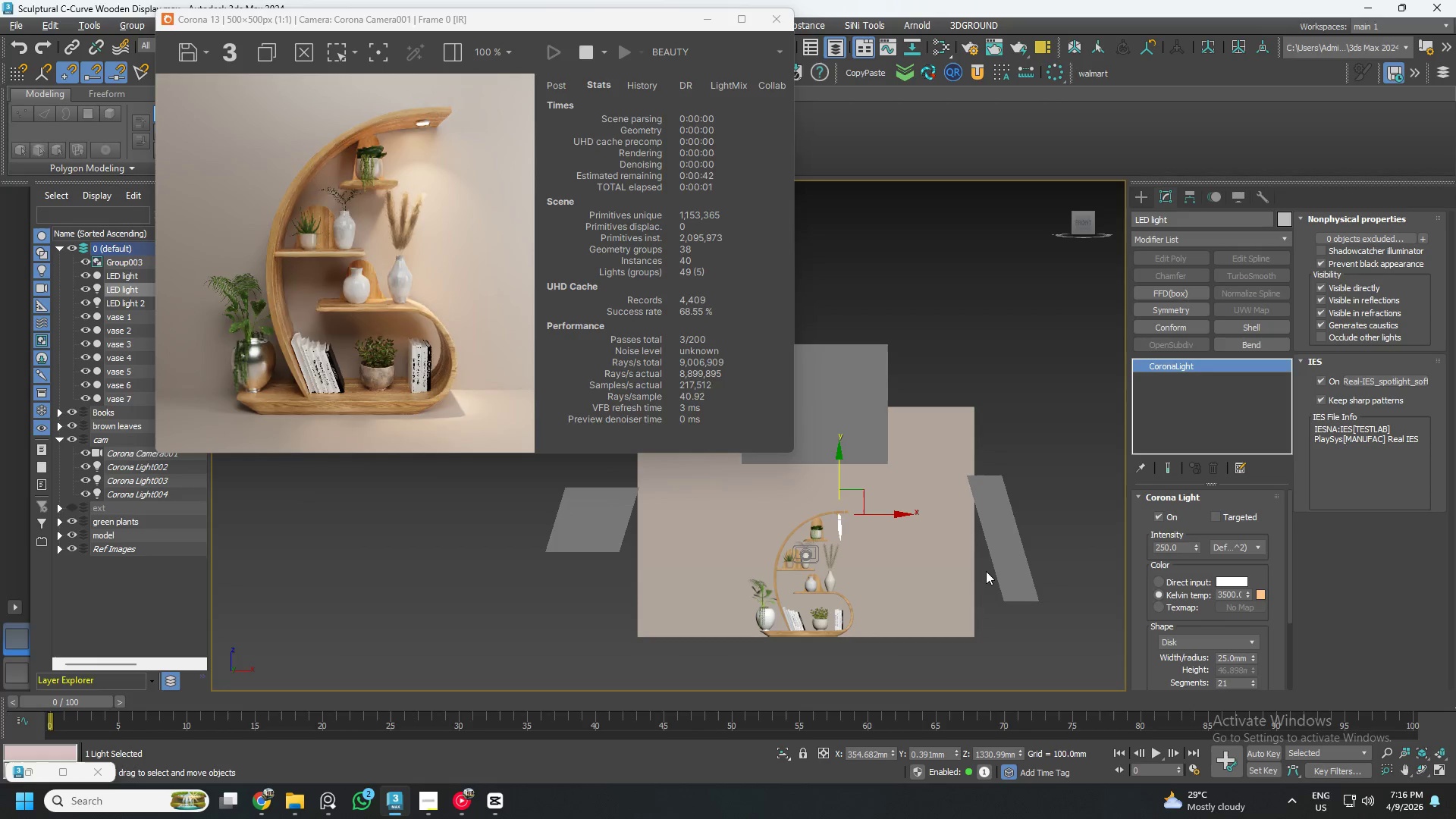 
left_click([316, 808])
 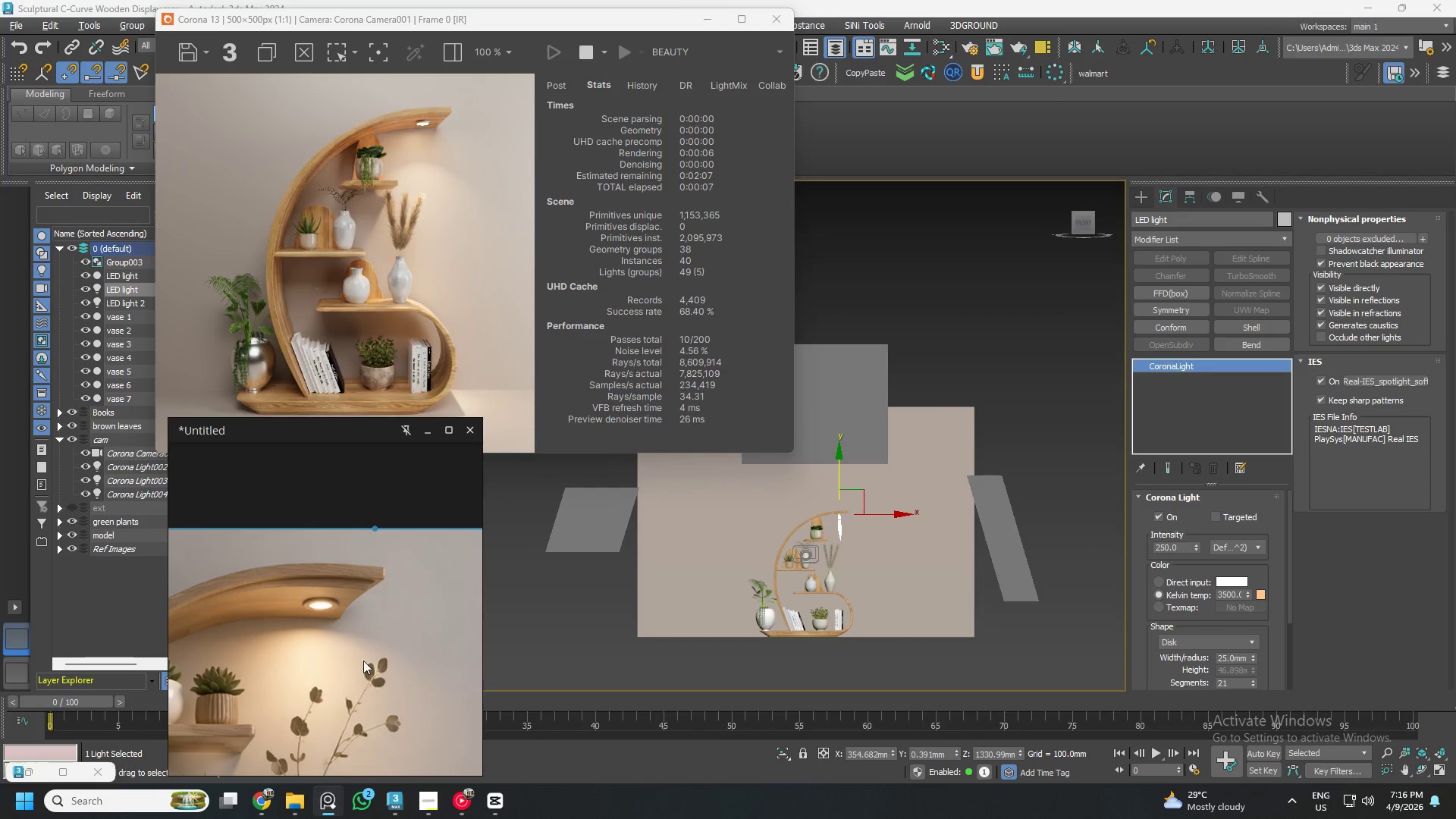 
scroll: coordinate [350, 642], scroll_direction: down, amount: 5.0
 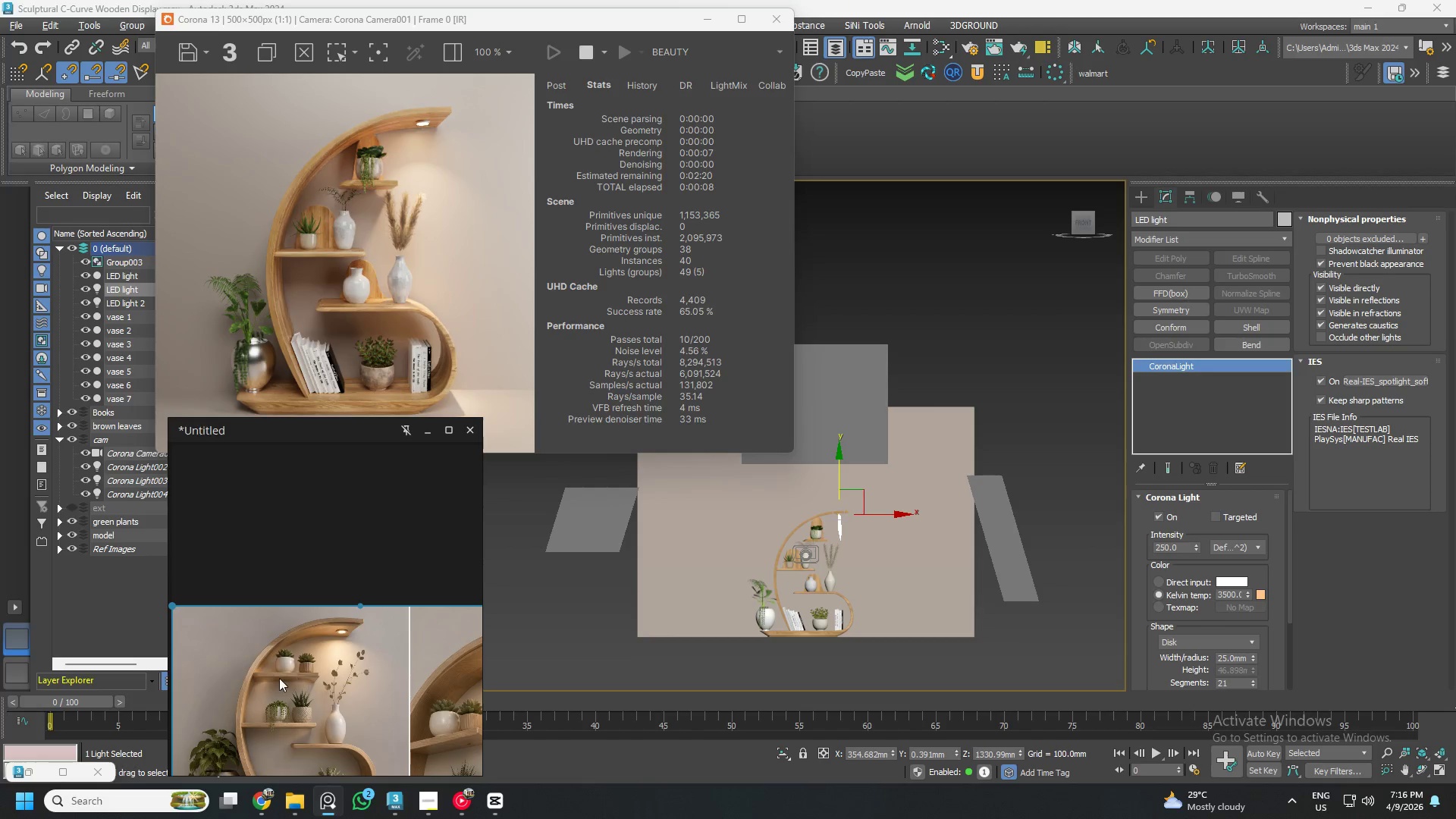 
scroll: coordinate [237, 675], scroll_direction: up, amount: 3.0
 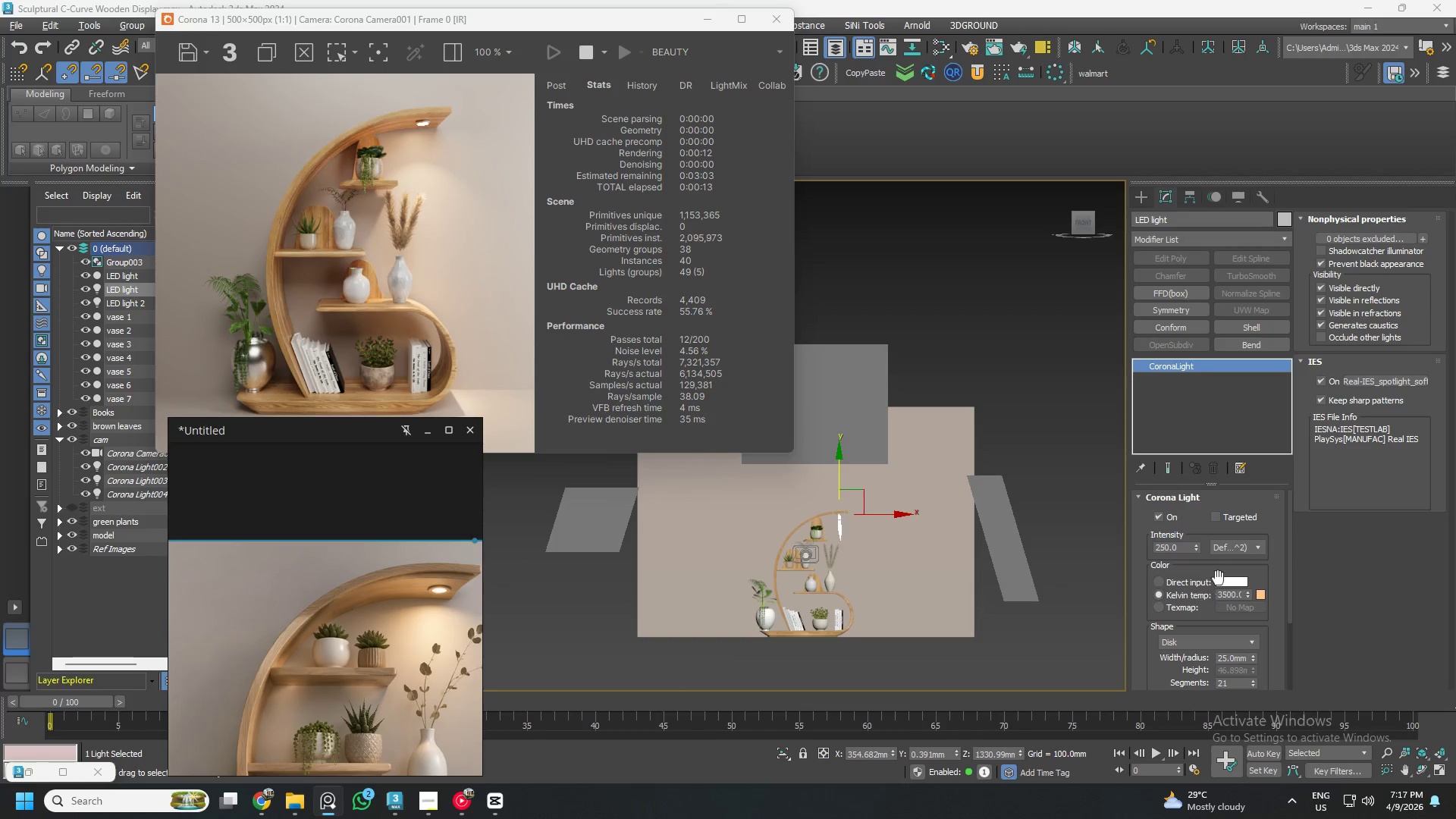 
wait(5.77)
 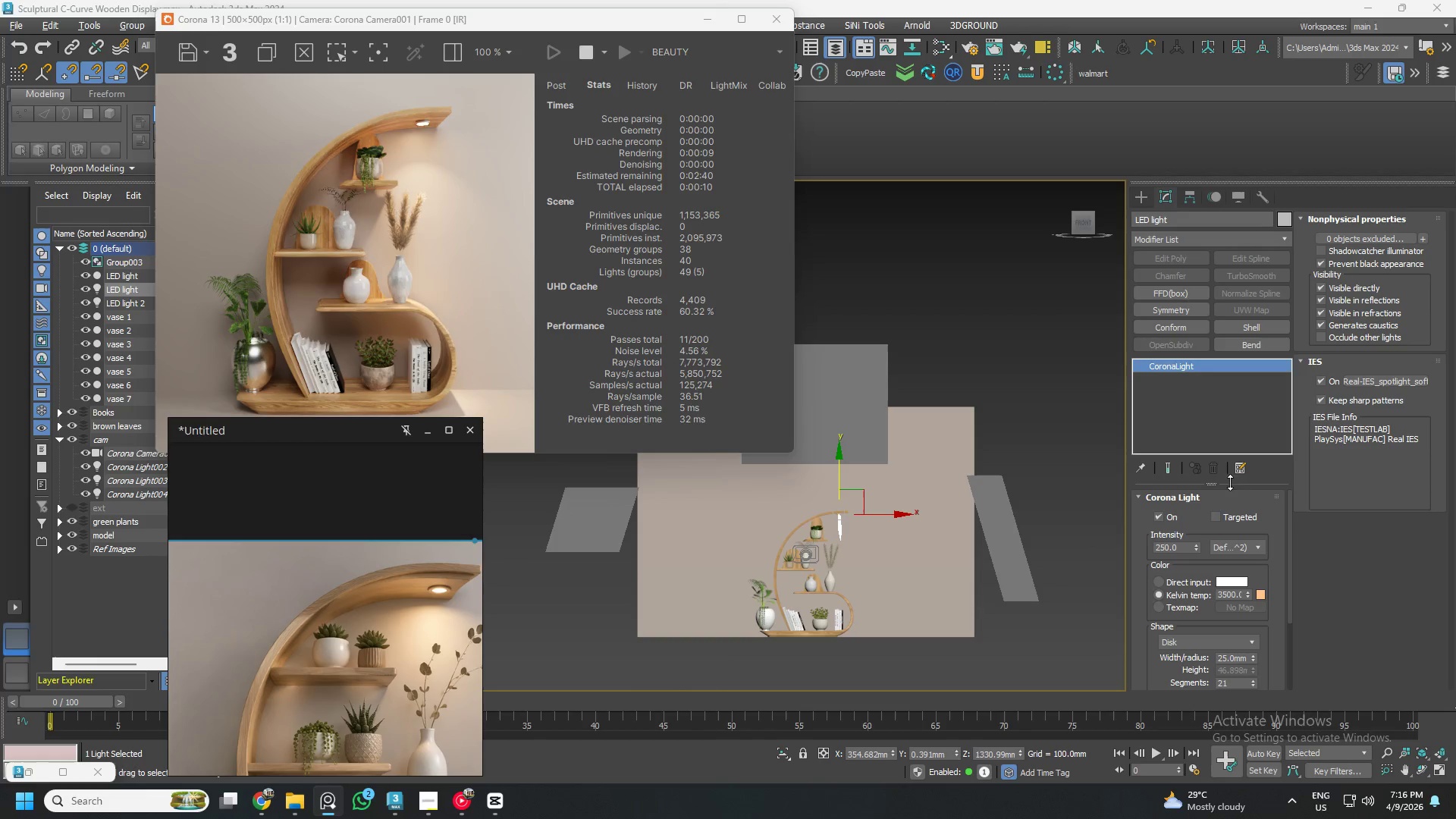 
left_click_drag(start_coordinate=[1291, 529], to_coordinate=[1281, 592])
 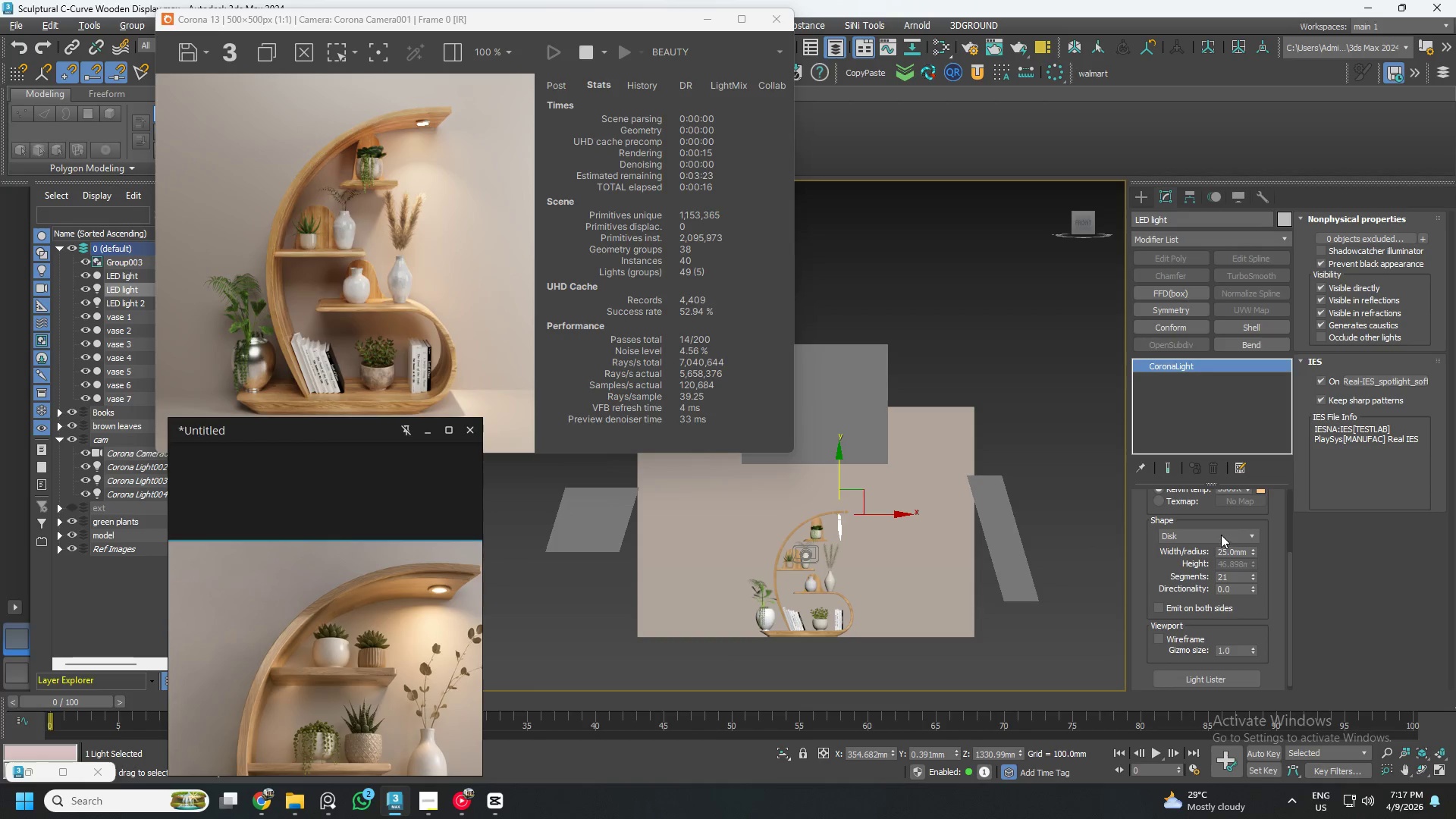 
left_click([1220, 534])
 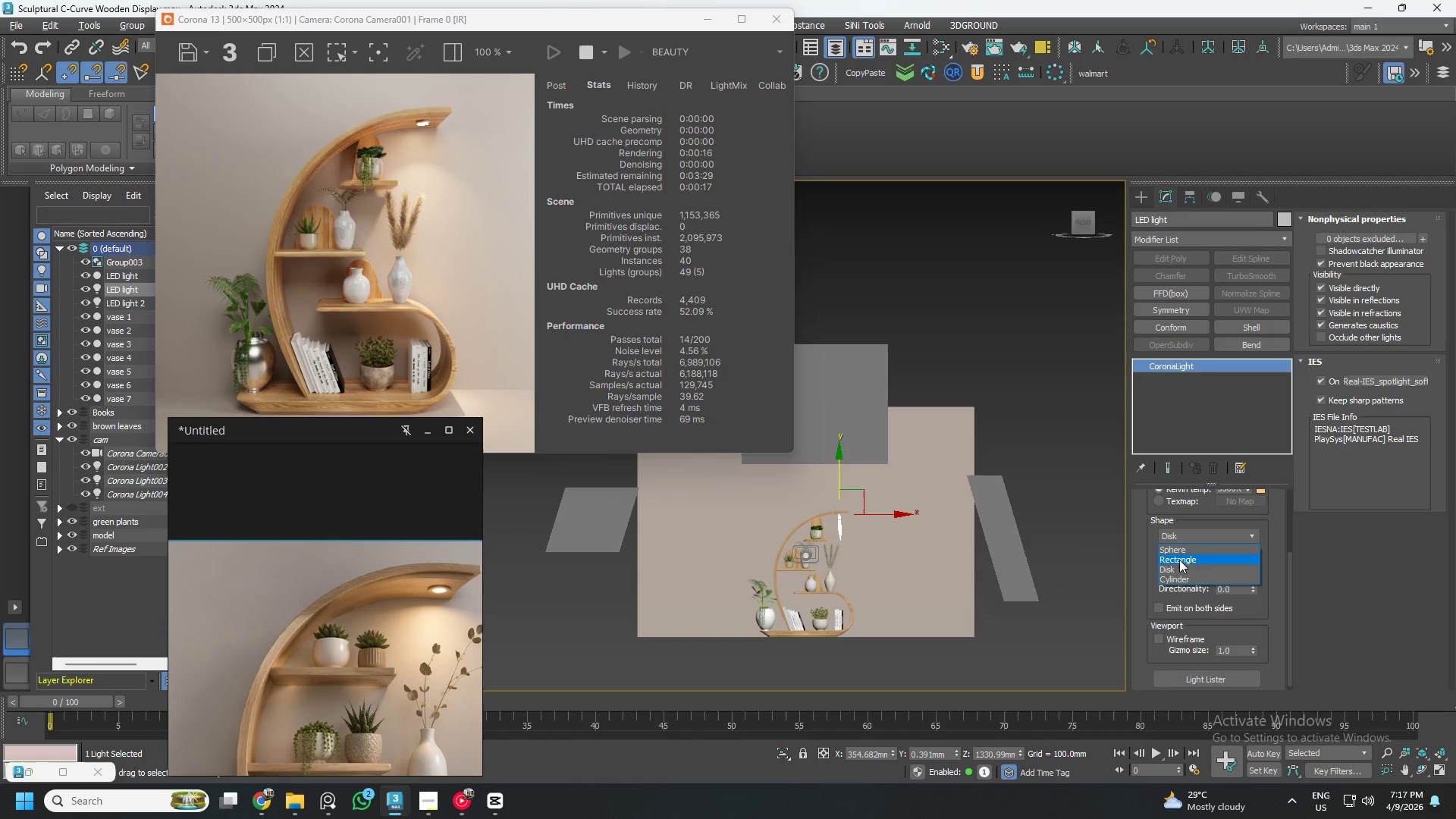 
left_click([1180, 552])
 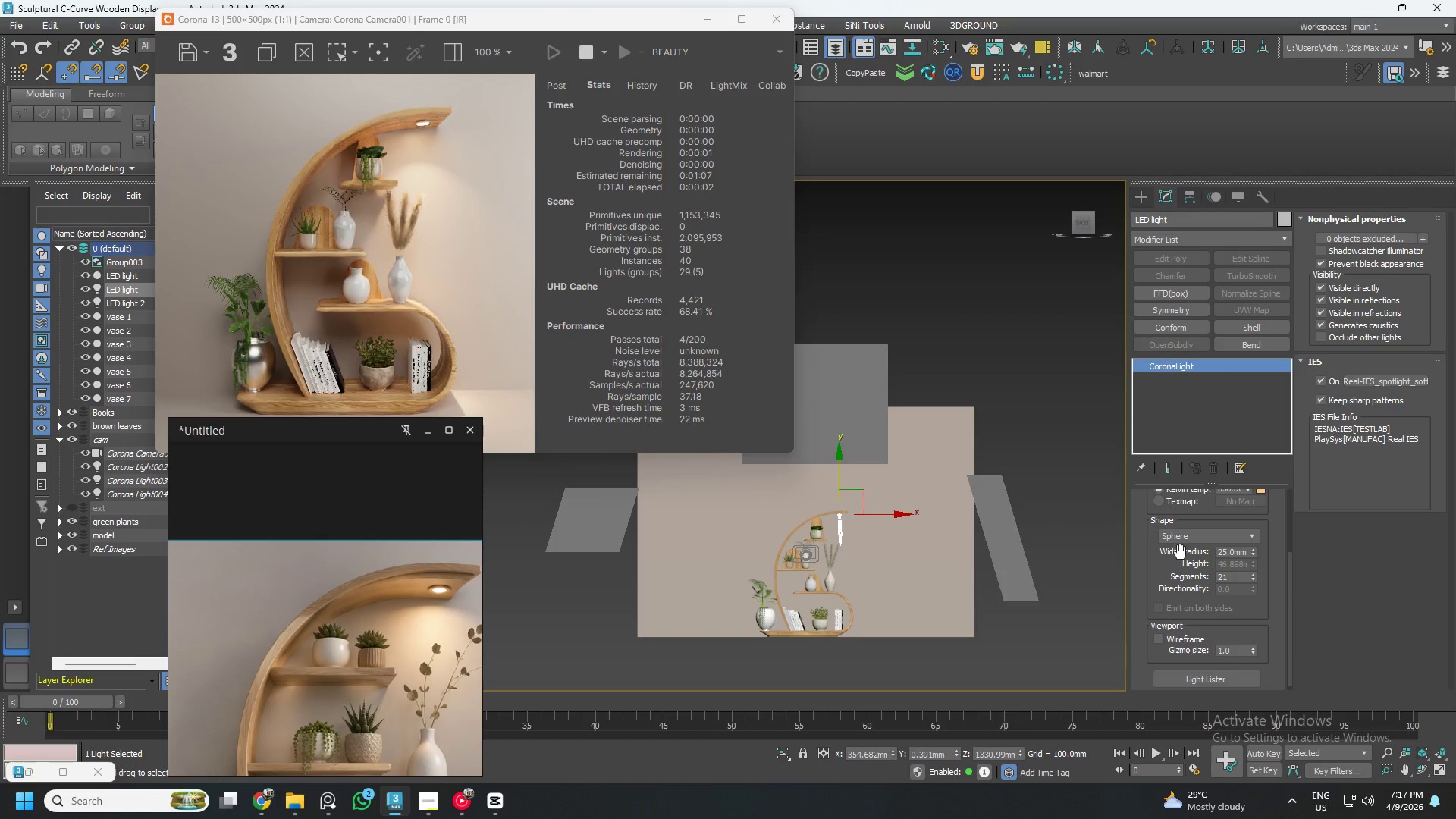 
scroll: coordinate [843, 512], scroll_direction: up, amount: 12.0
 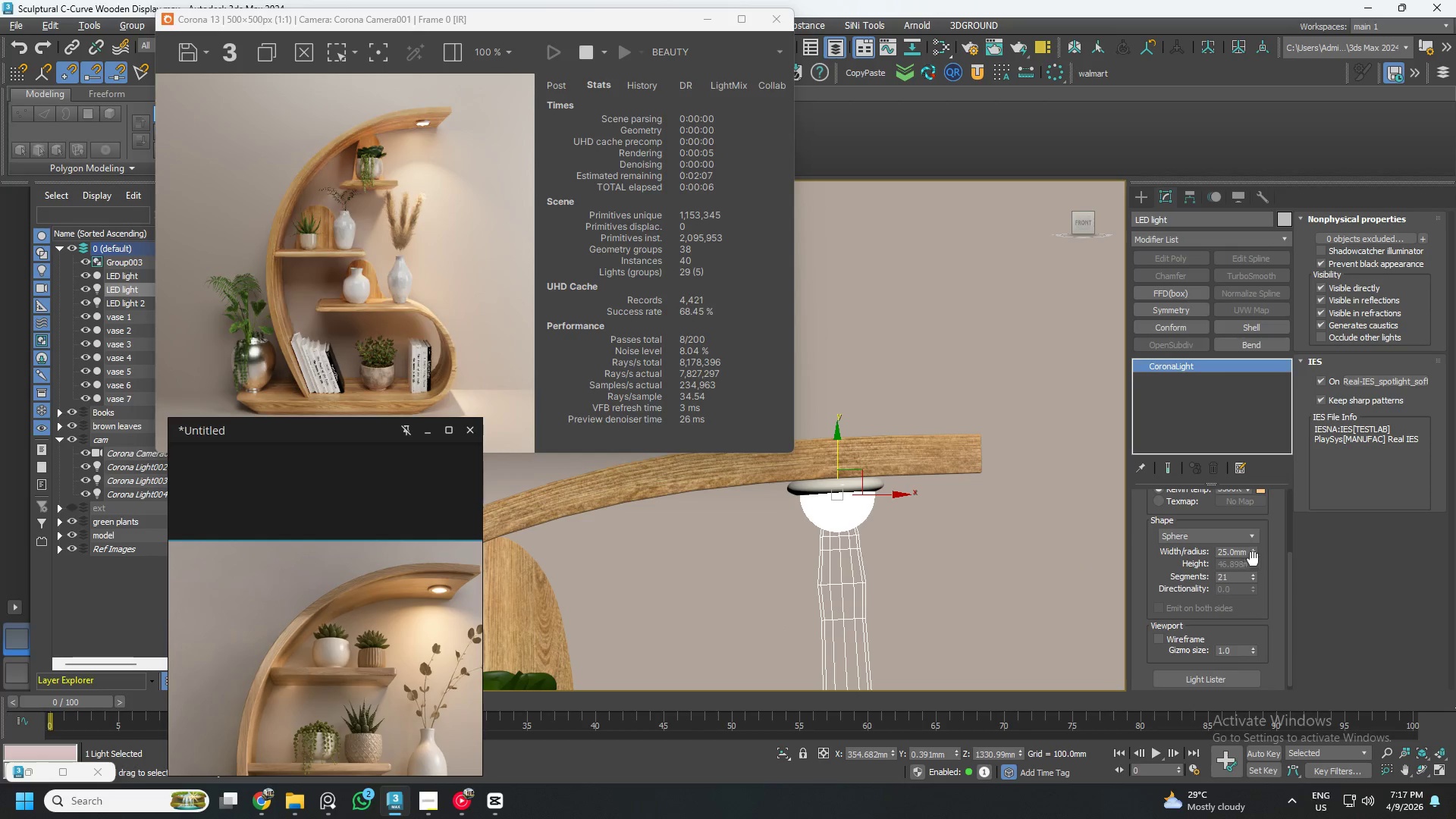 
left_click_drag(start_coordinate=[1255, 552], to_coordinate=[1250, 483])
 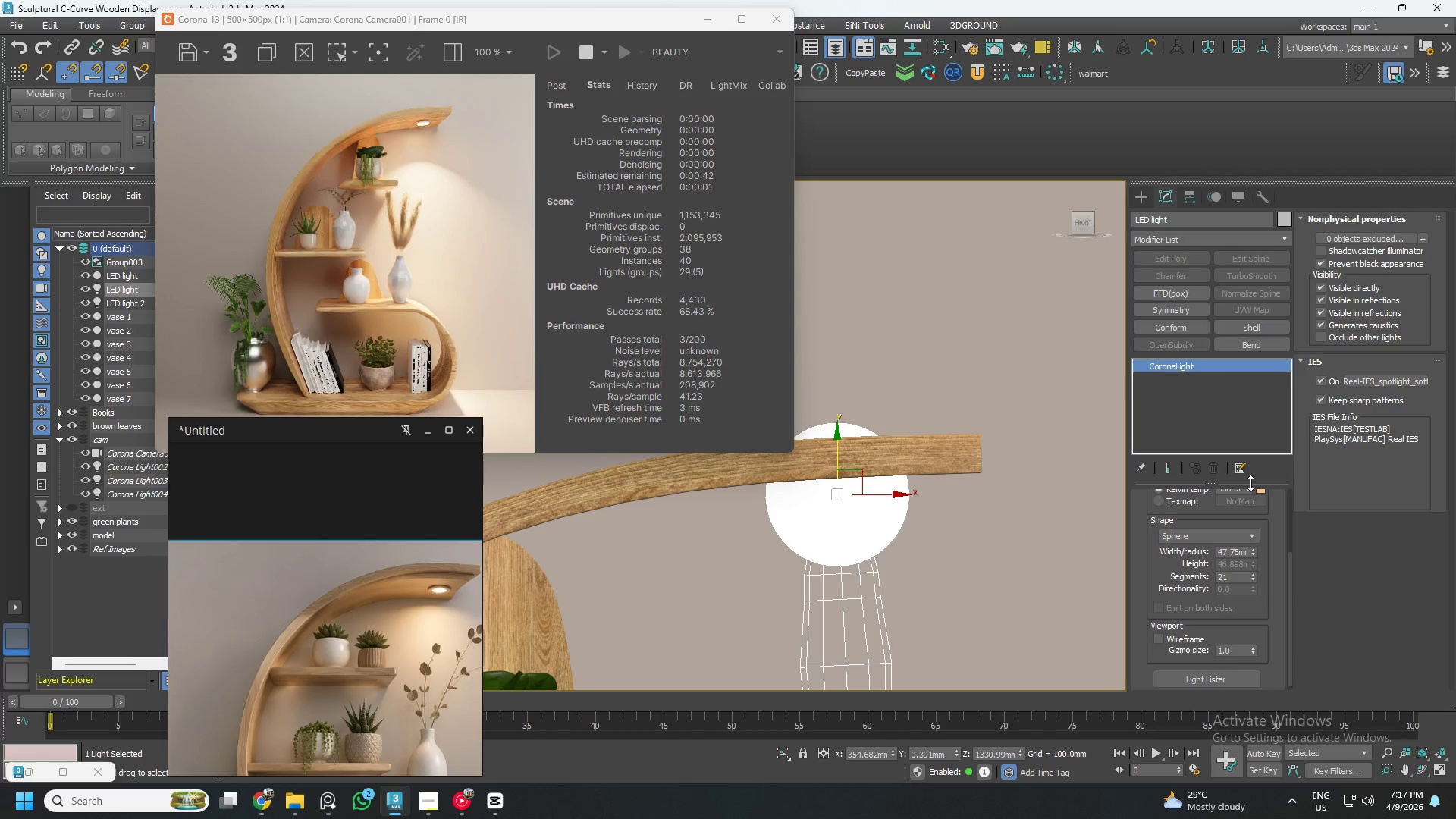 
key(Control+ControlLeft)
 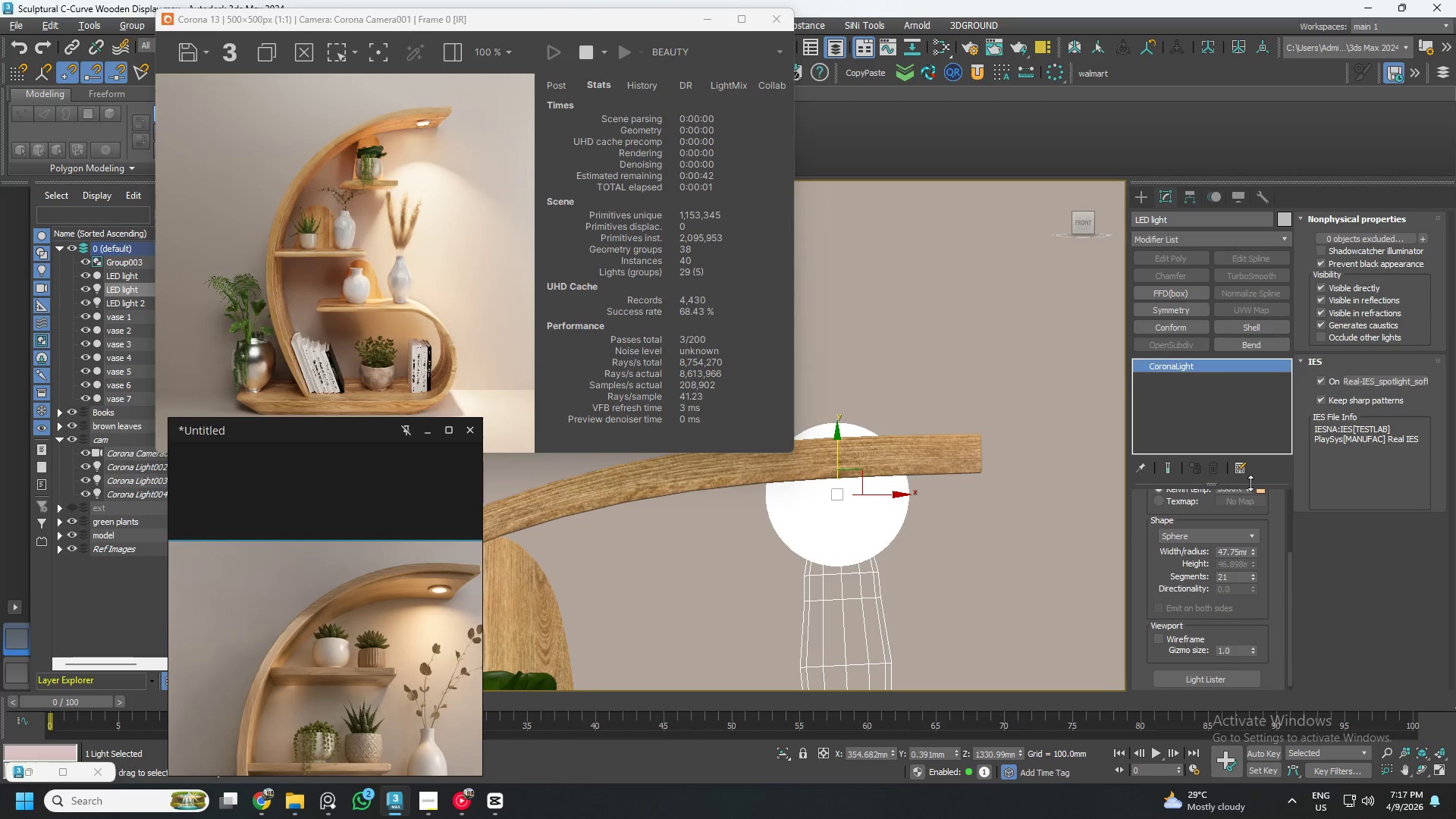 
key(Control+Z)
 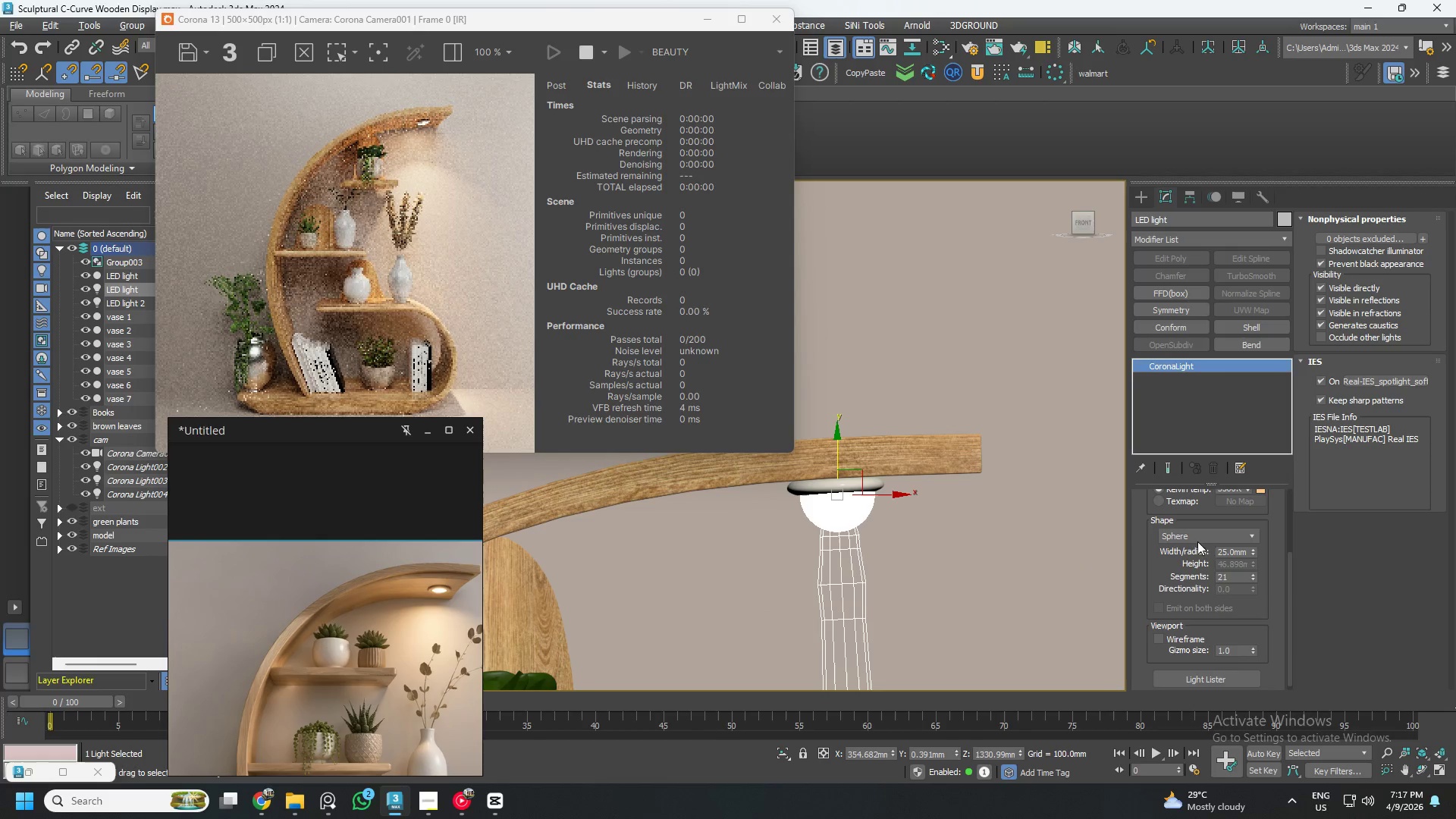 
left_click([1207, 535])
 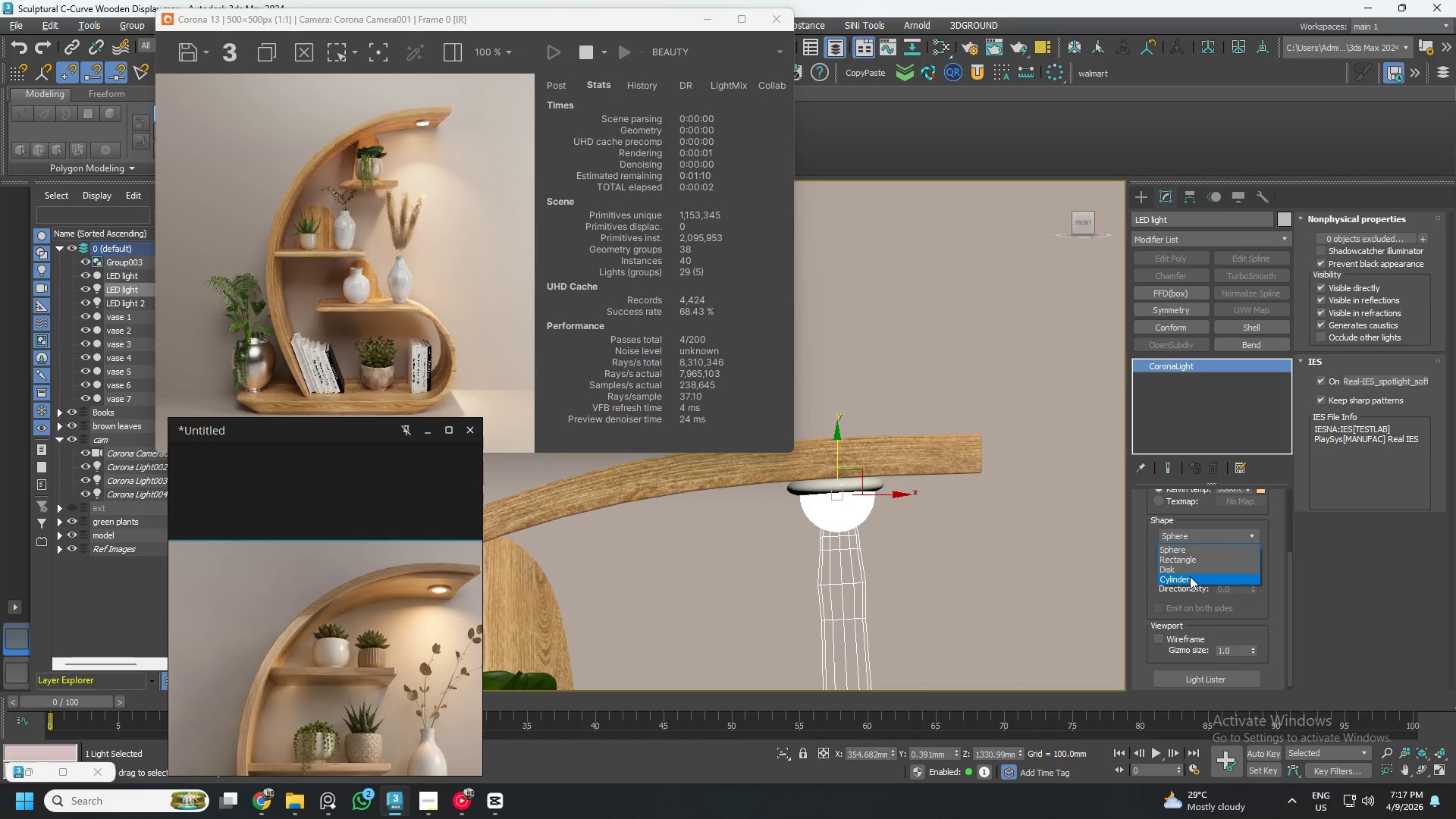 
left_click([1190, 576])
 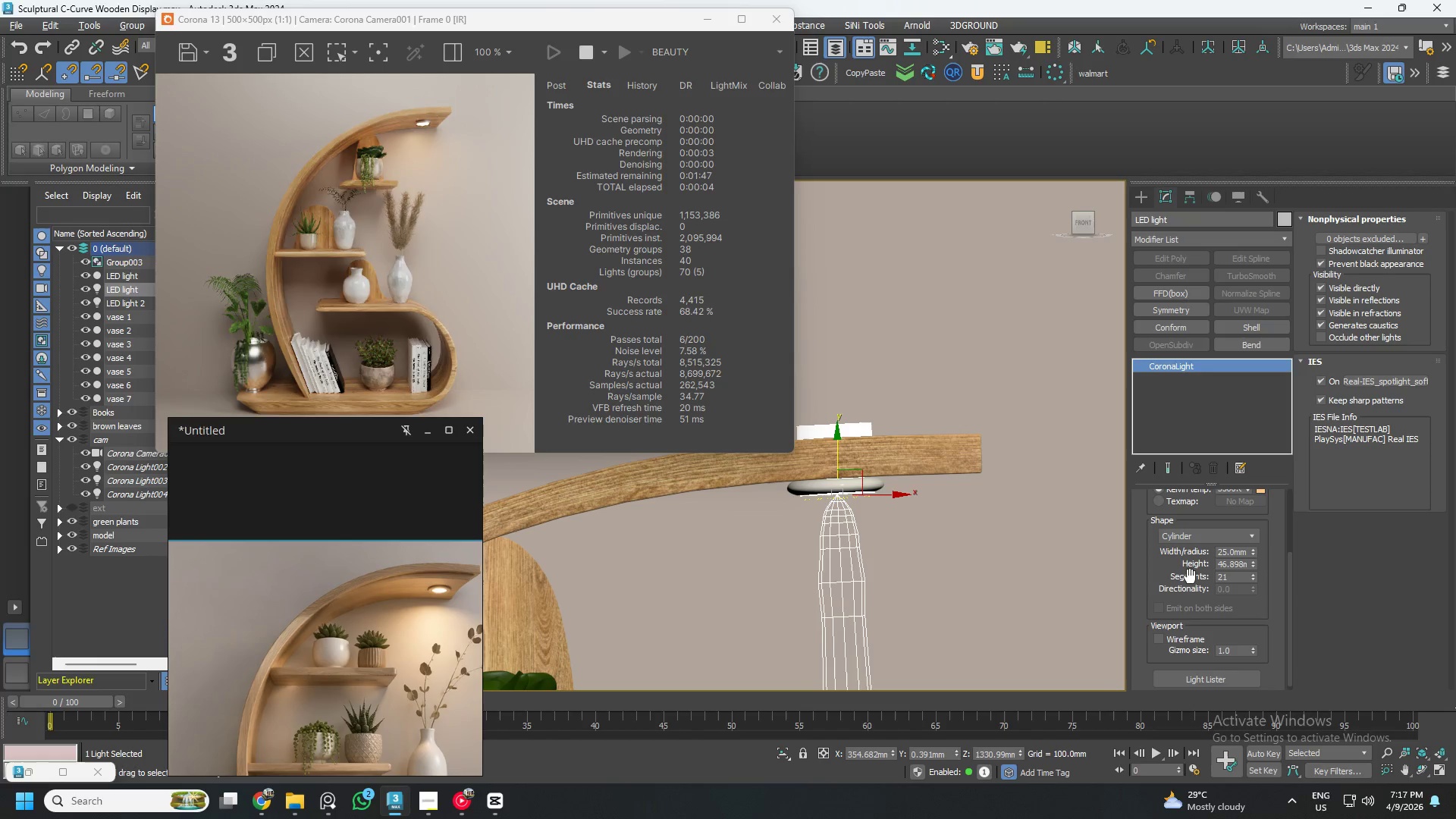 
wait(6.48)
 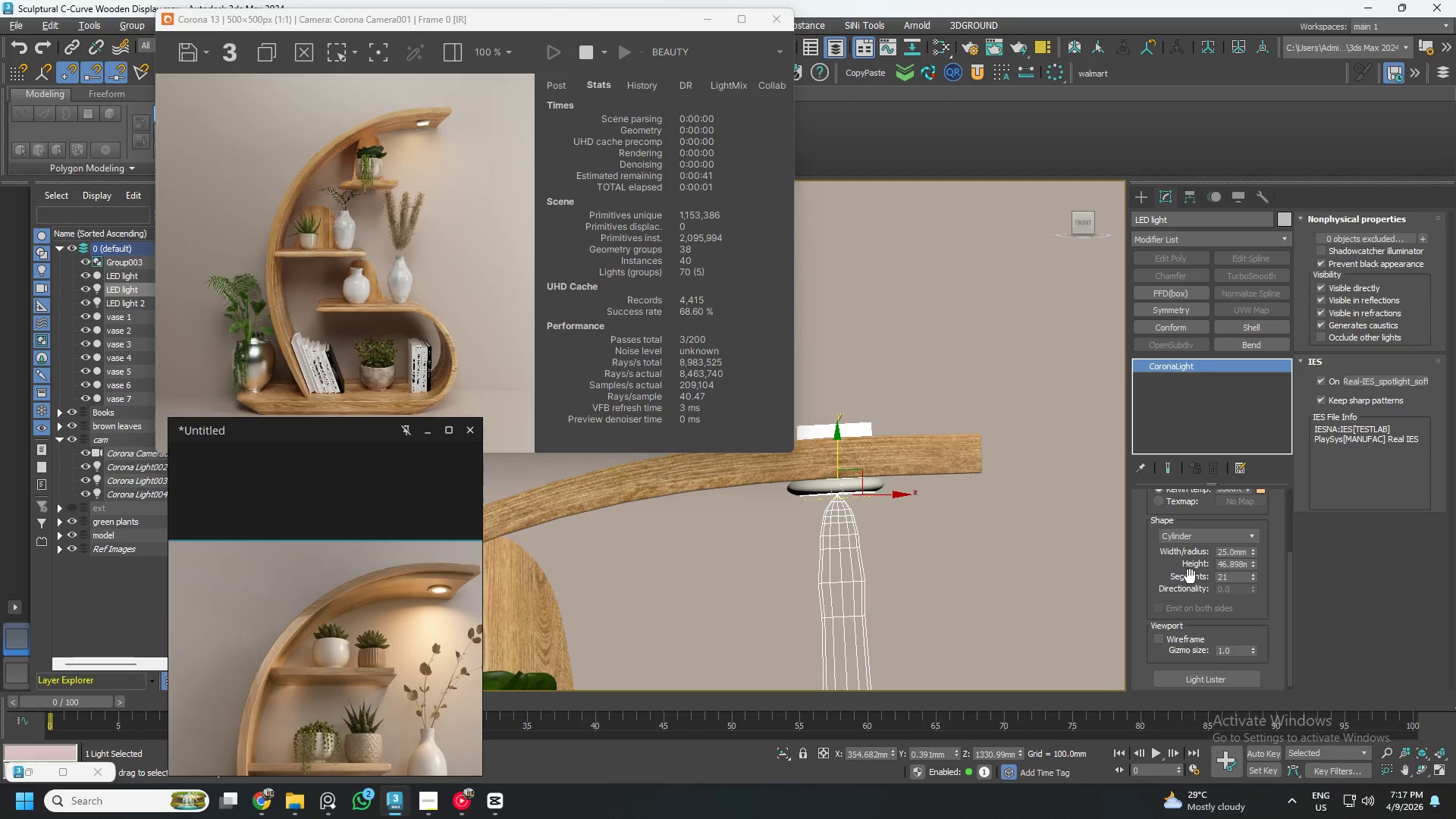 
left_click_drag(start_coordinate=[838, 446], to_coordinate=[838, 488])
 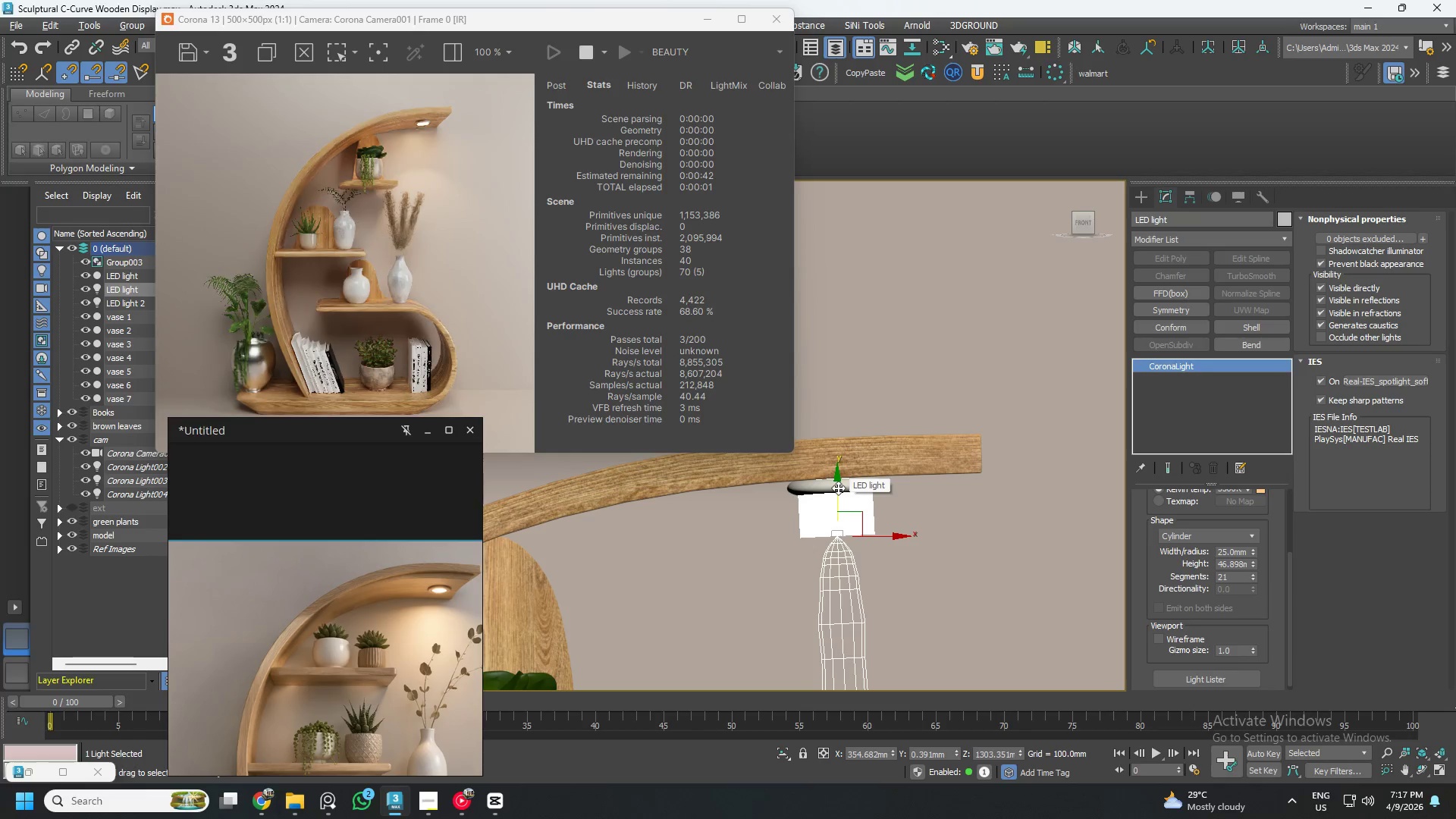 
key(Control+ControlLeft)
 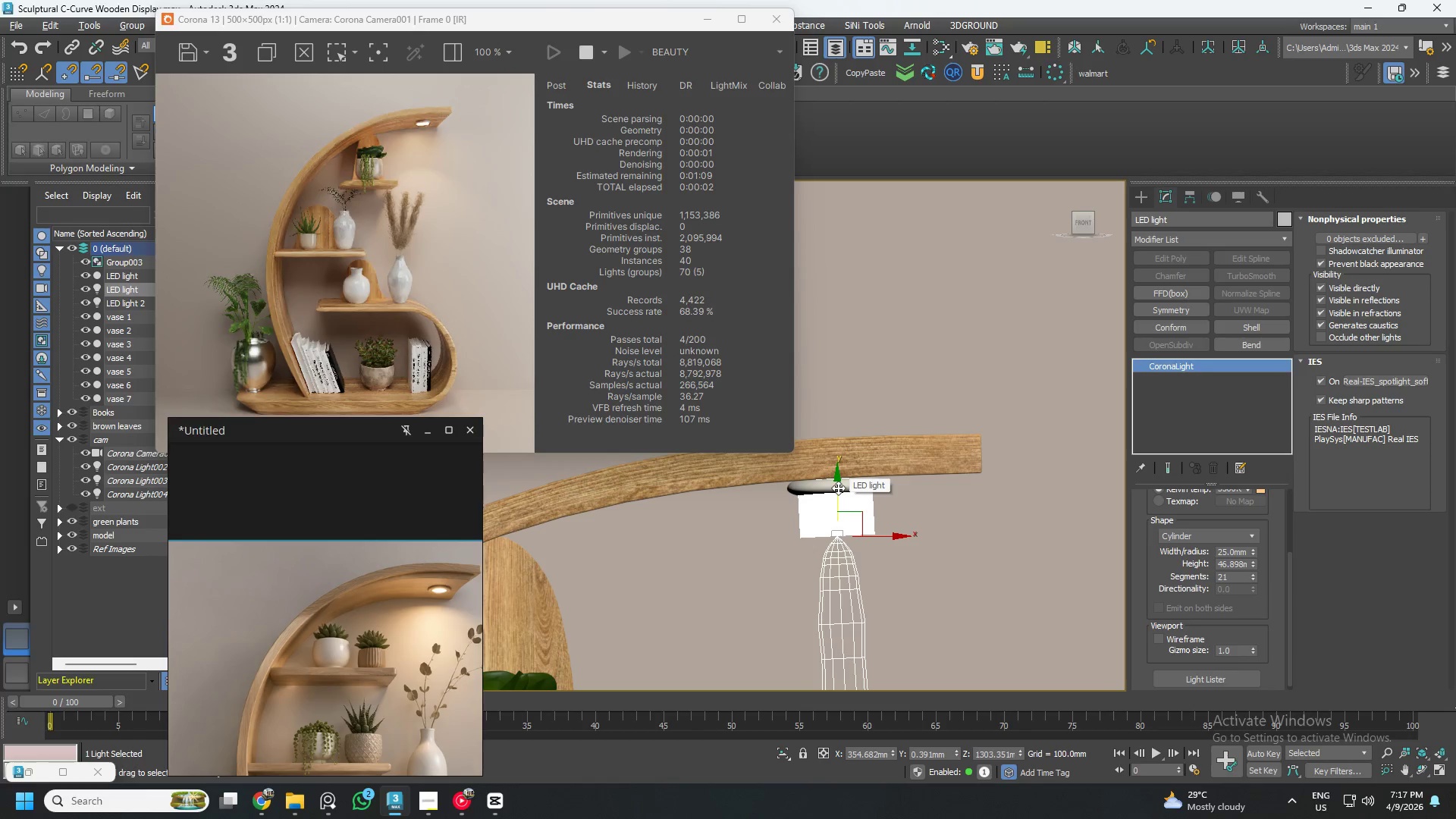 
key(Control+Z)
 